 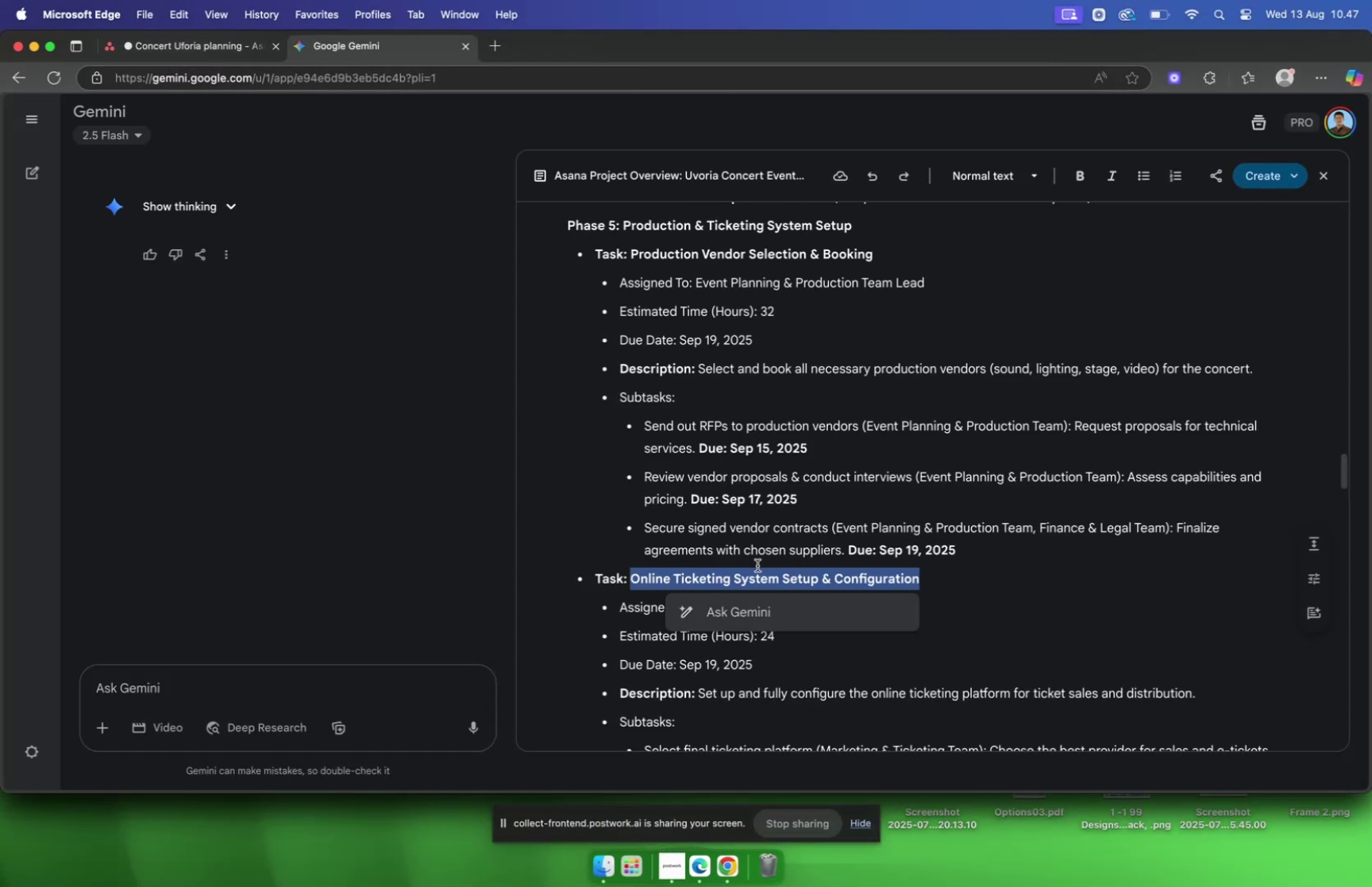 
key(Meta+C)
 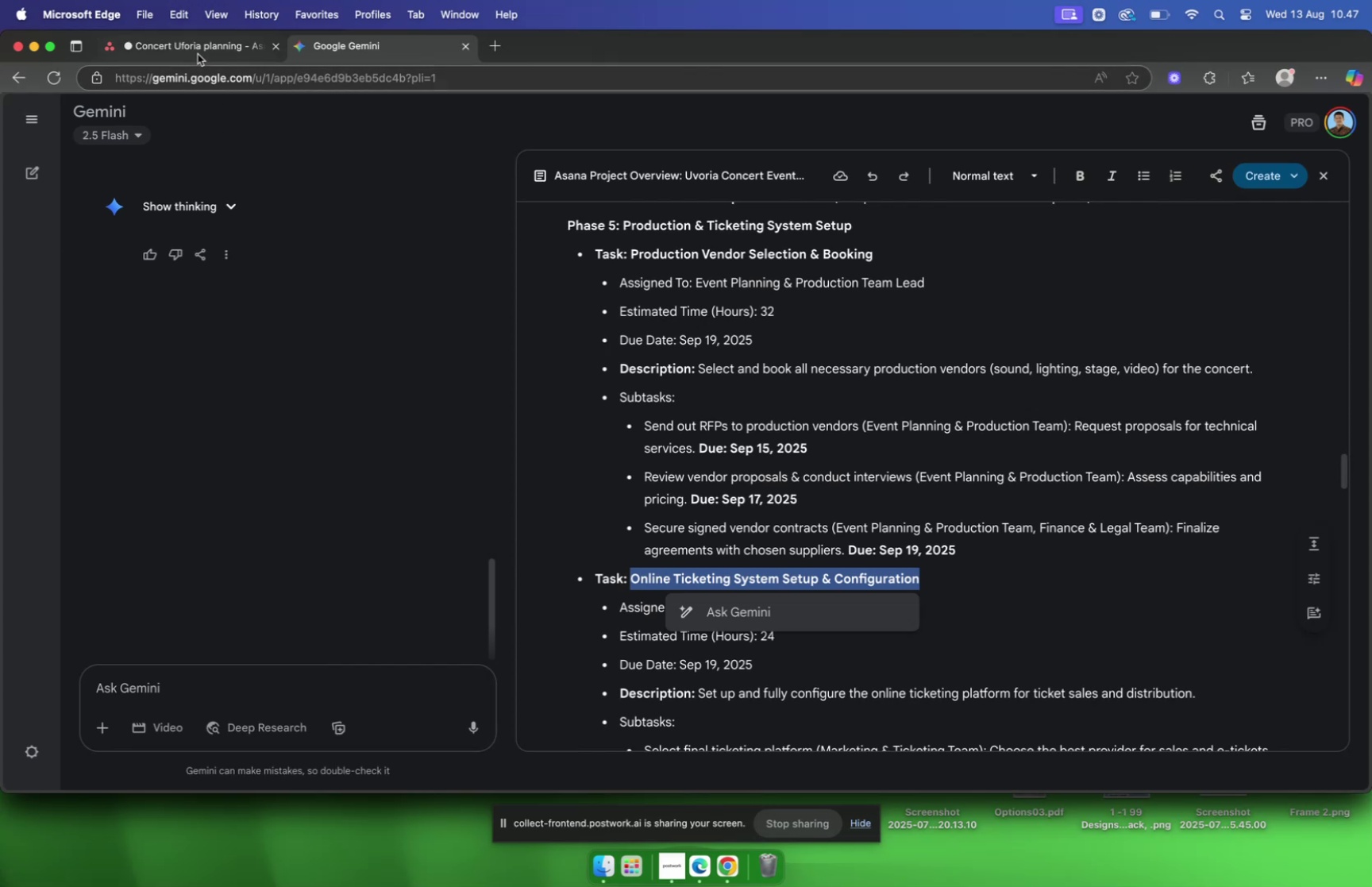 
left_click([195, 48])
 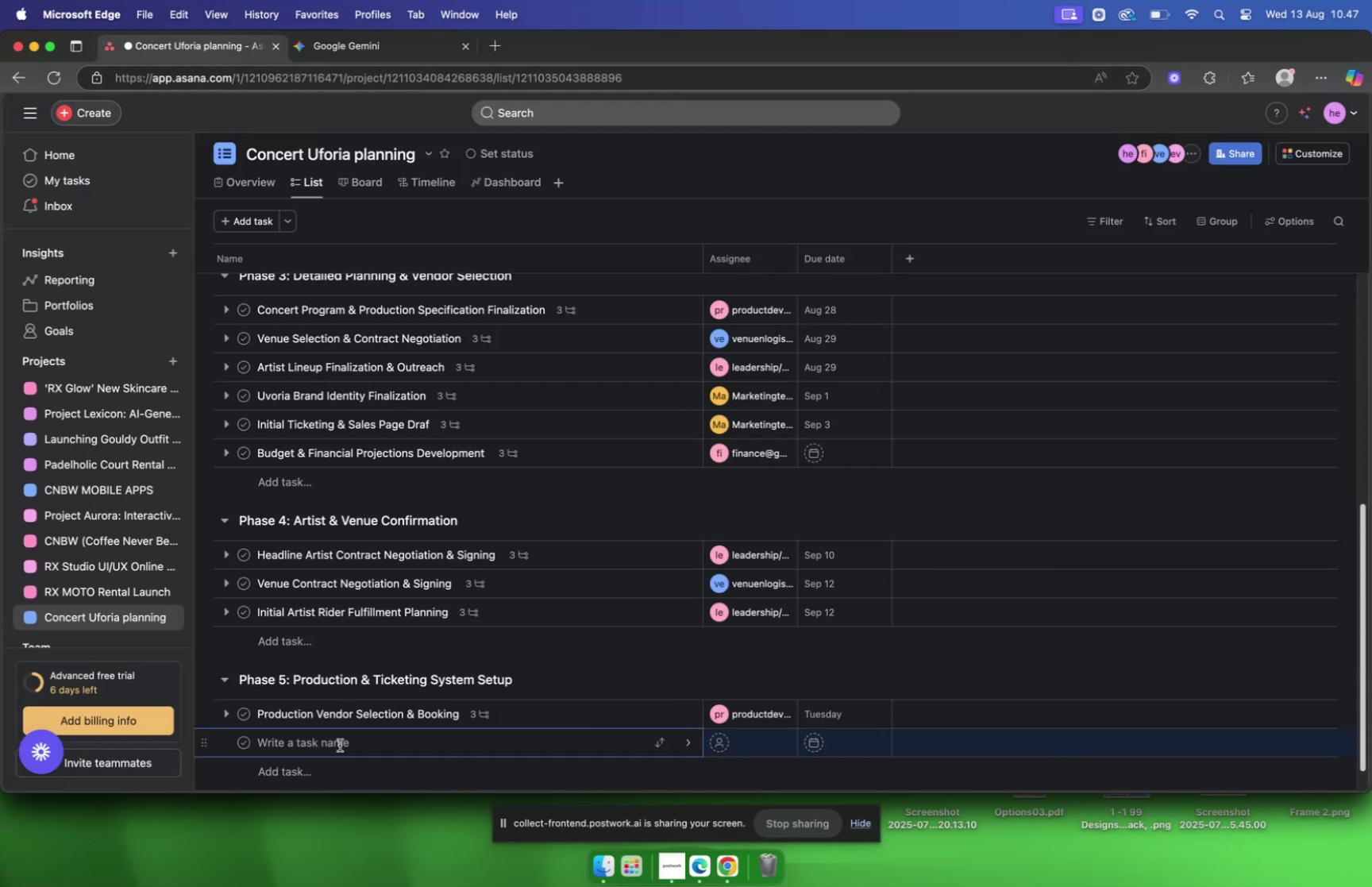 
left_click([339, 742])
 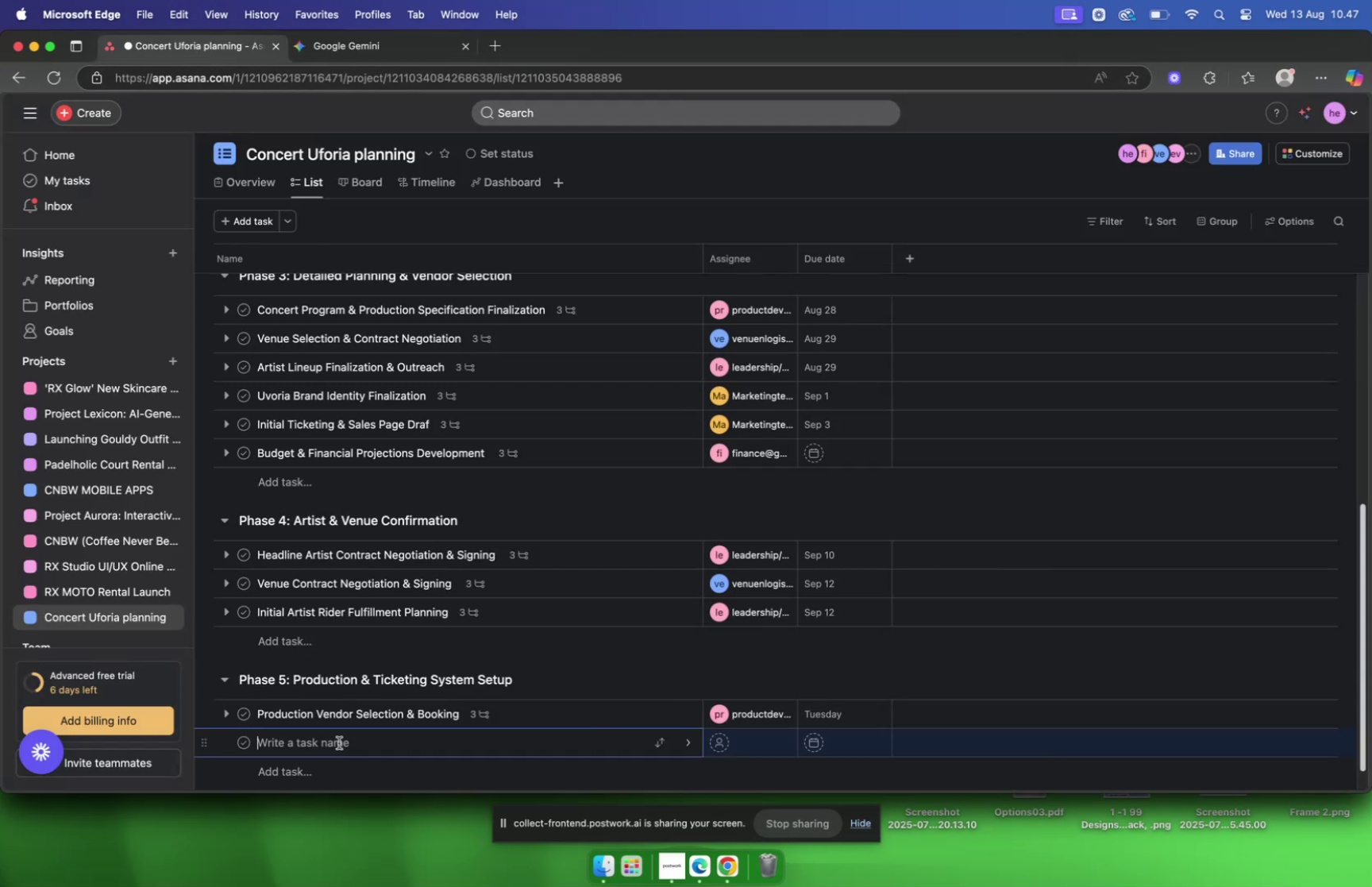 
key(Meta+V)
 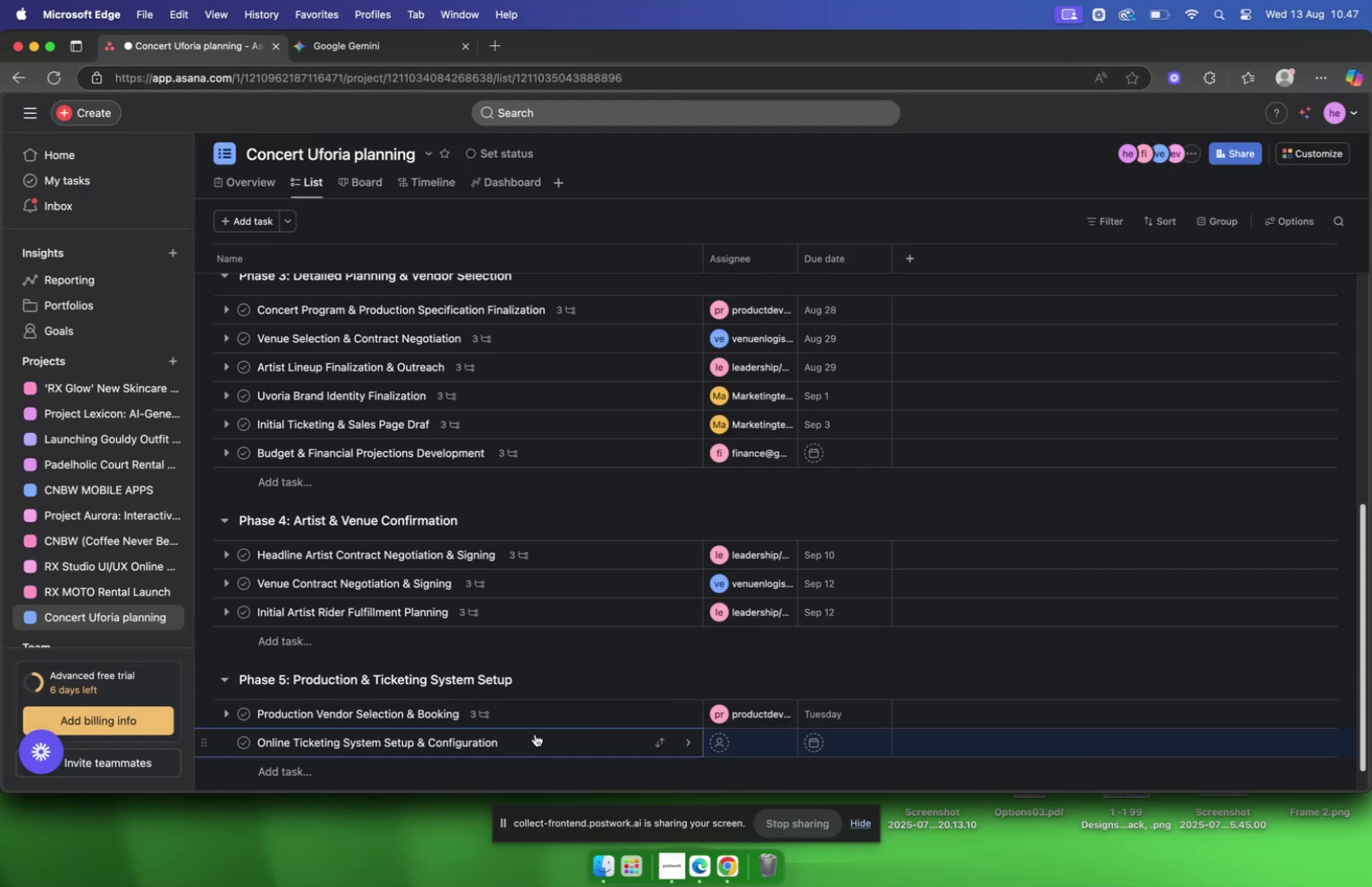 
scroll: coordinate [556, 714], scroll_direction: down, amount: 3.0
 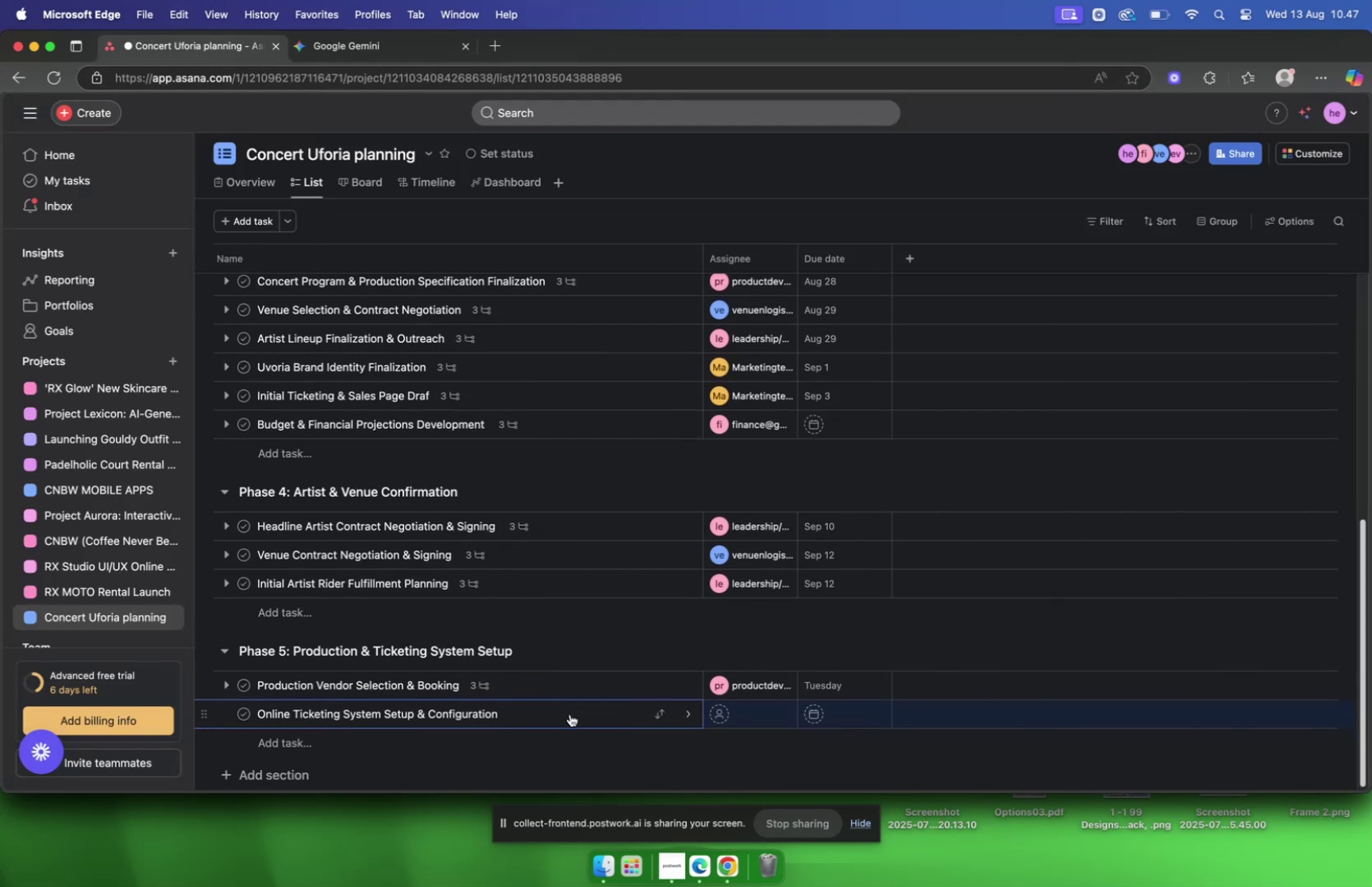 
left_click([570, 713])
 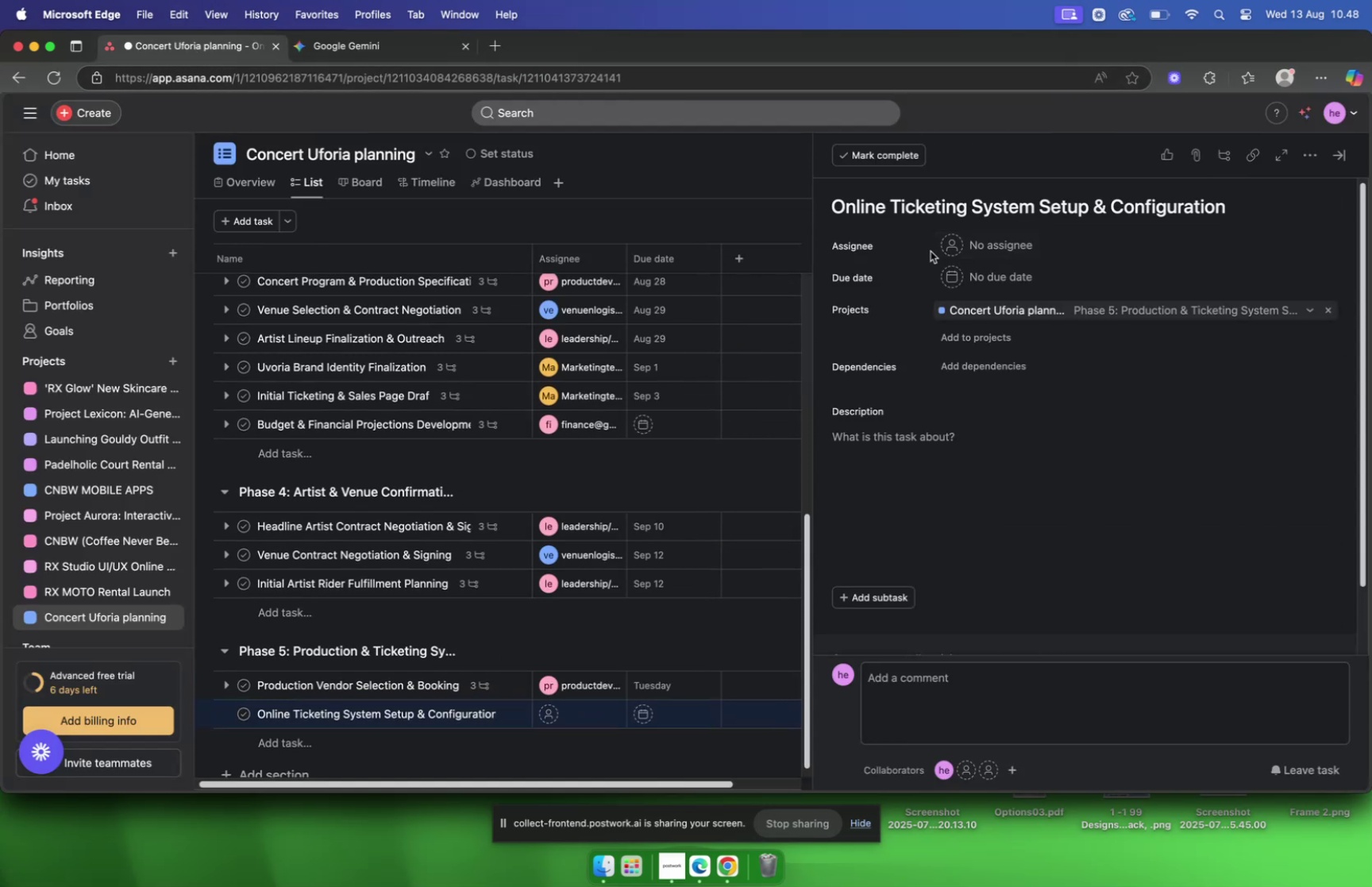 
left_click([408, 53])
 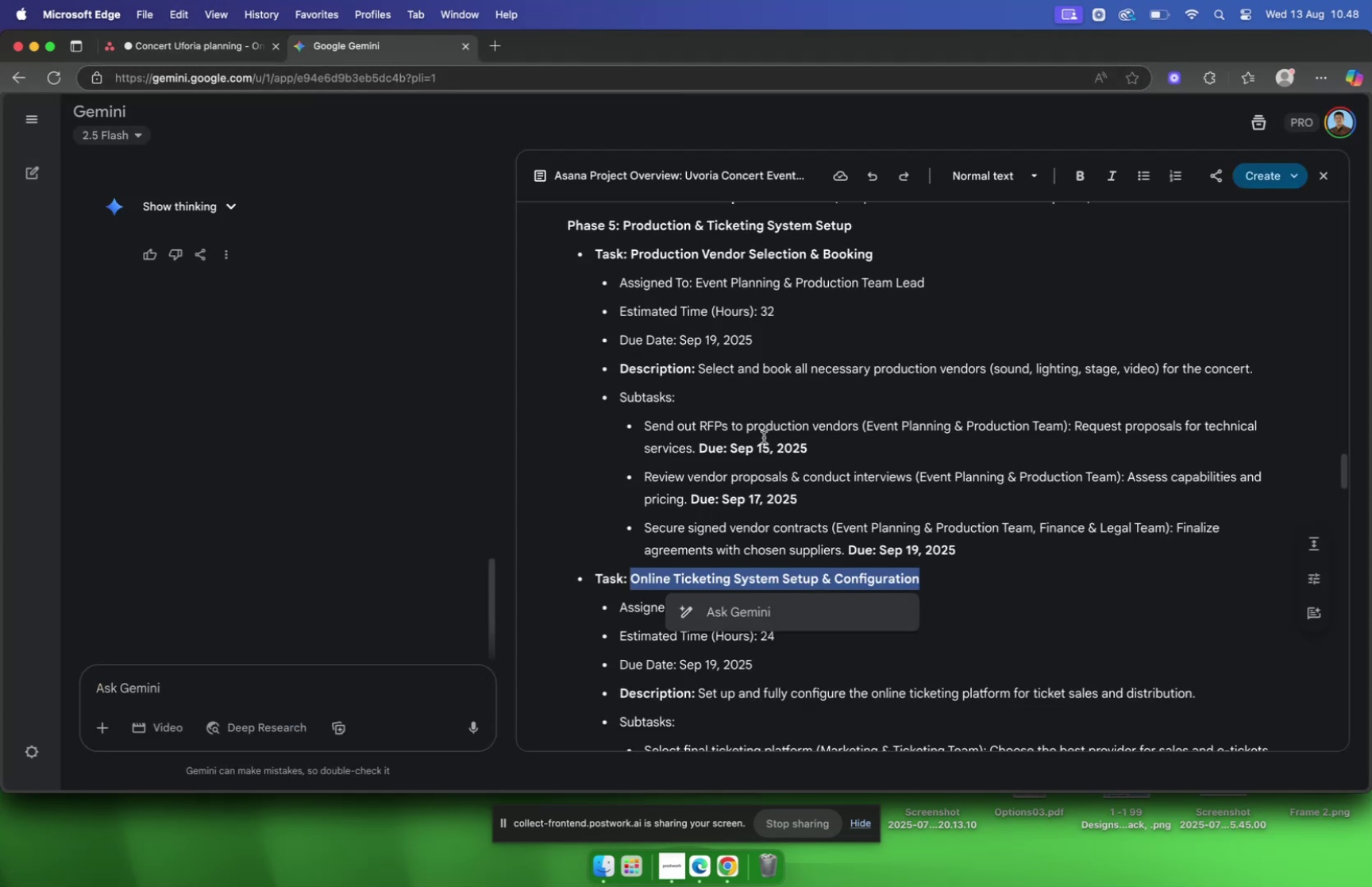 
scroll: coordinate [759, 431], scroll_direction: down, amount: 4.0
 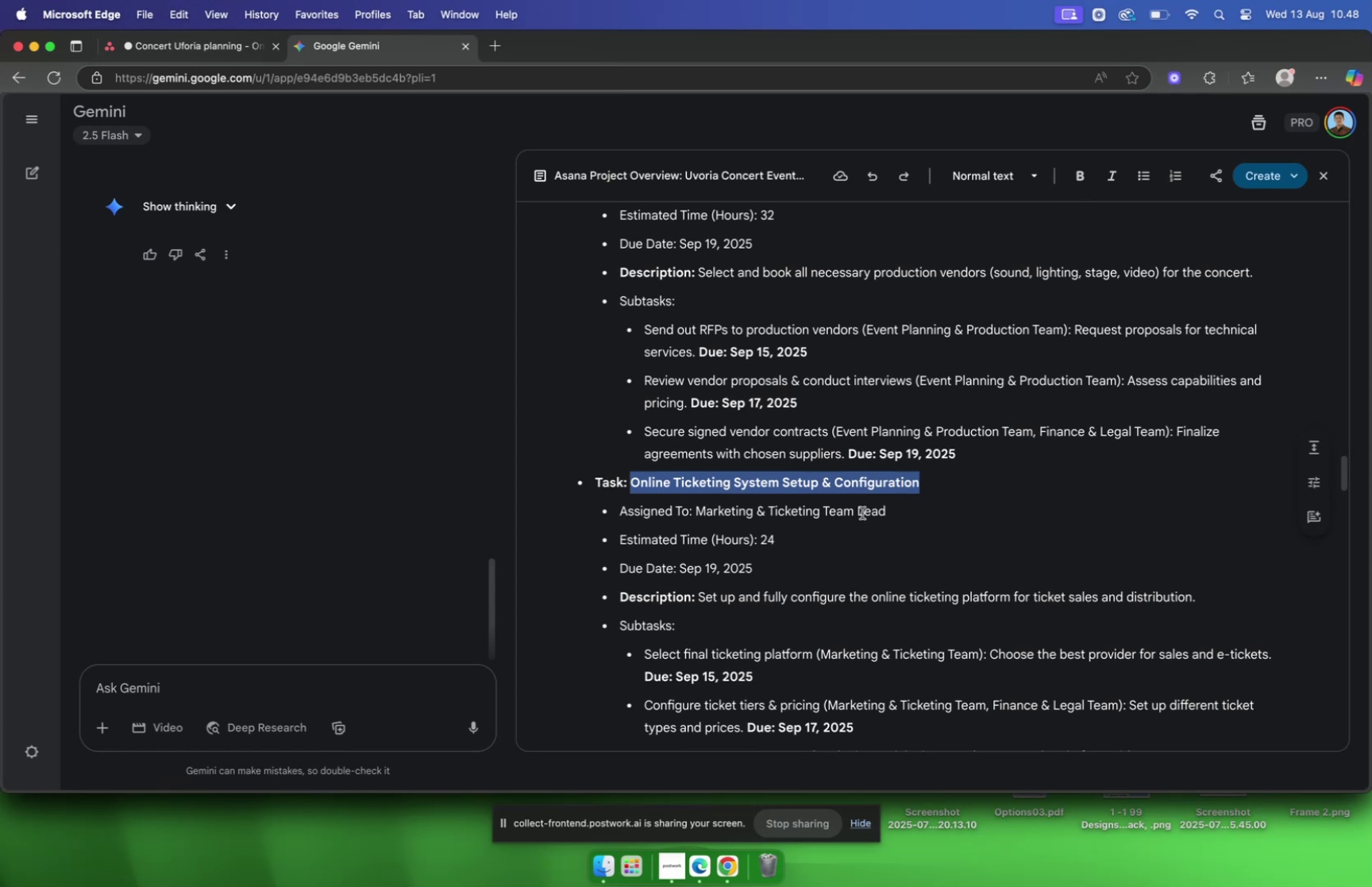 
left_click([219, 37])
 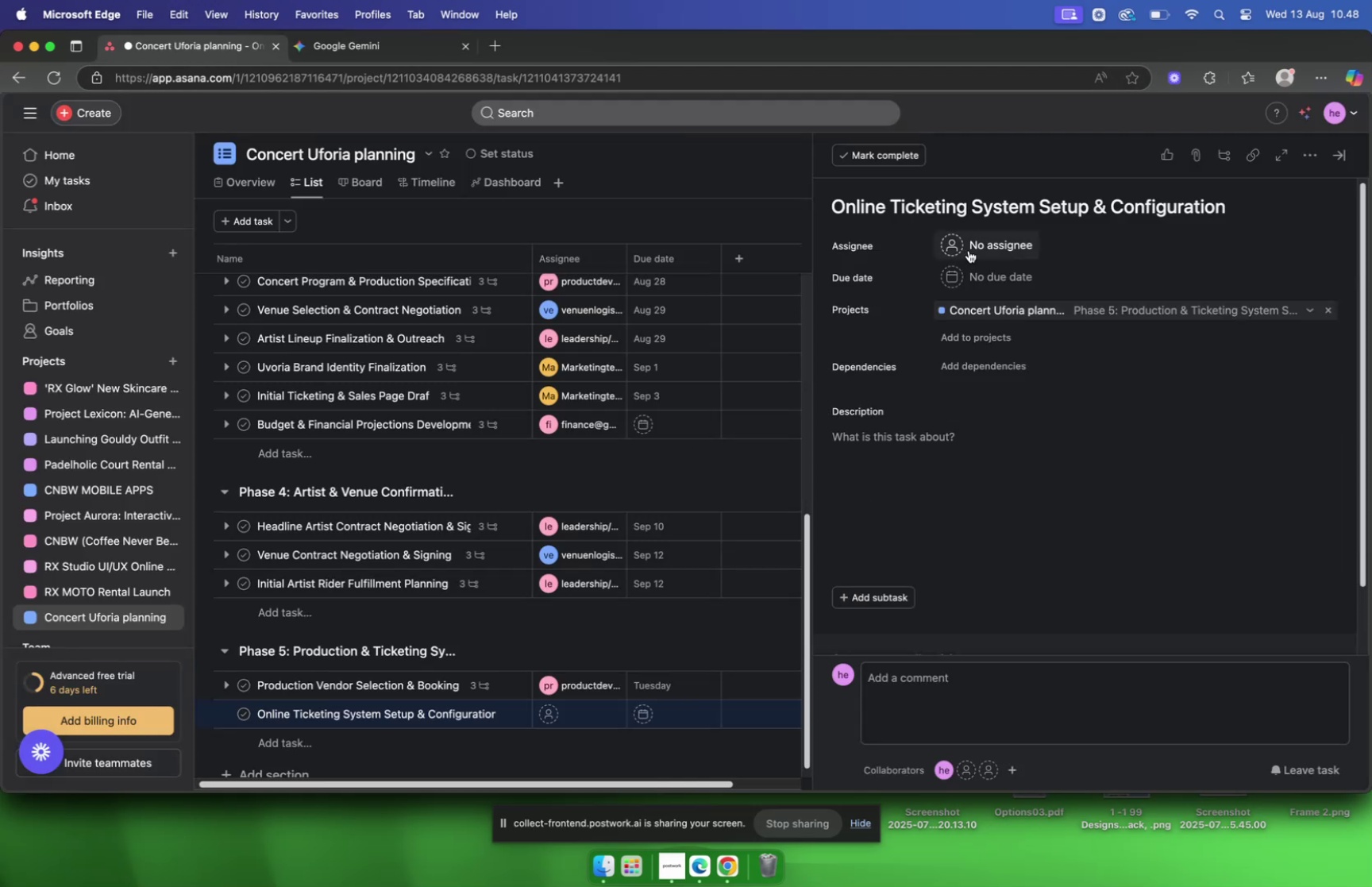 
left_click([969, 248])
 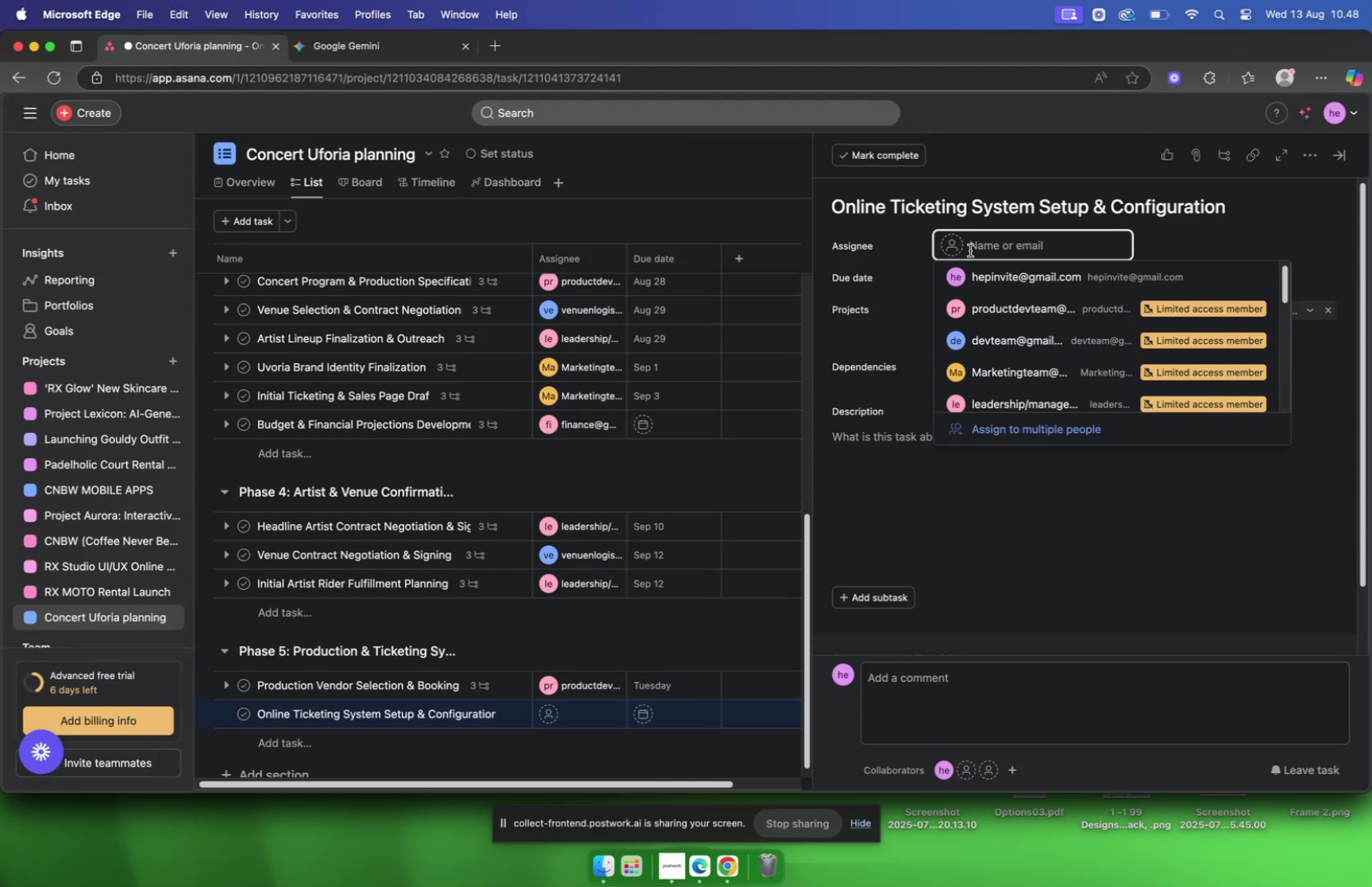 
type(mar)
 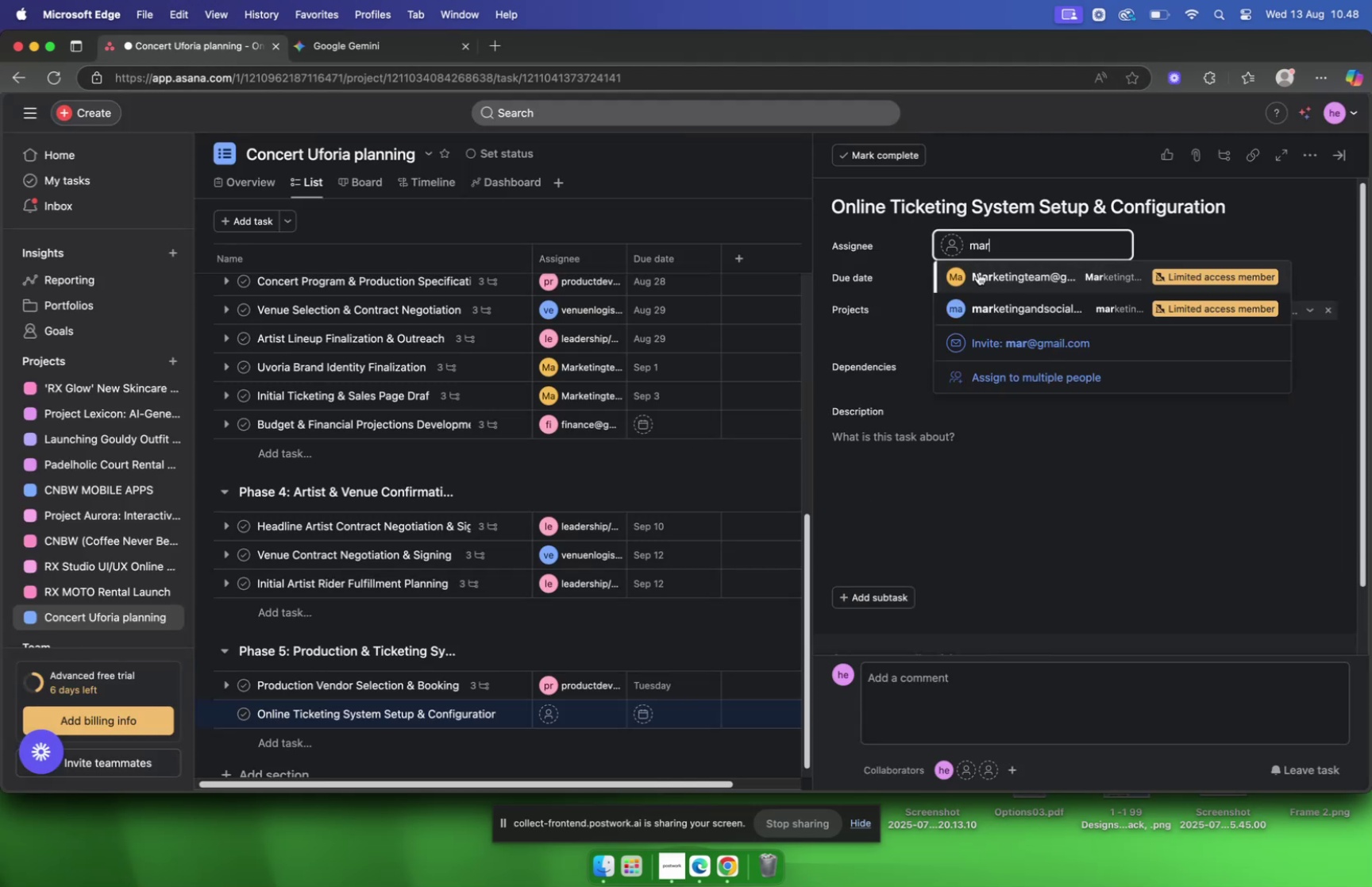 
left_click([996, 273])
 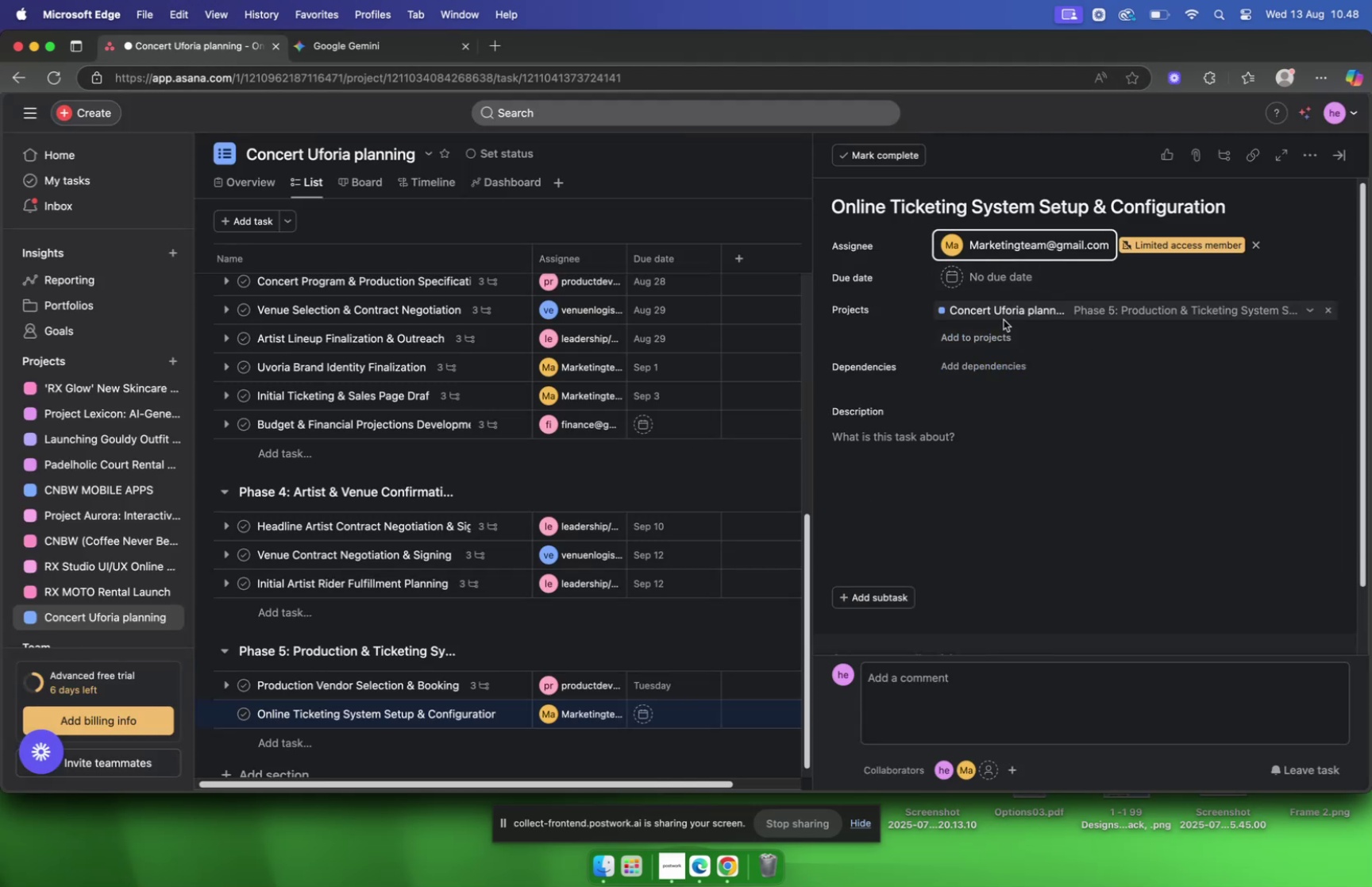 
mouse_move([999, 302])
 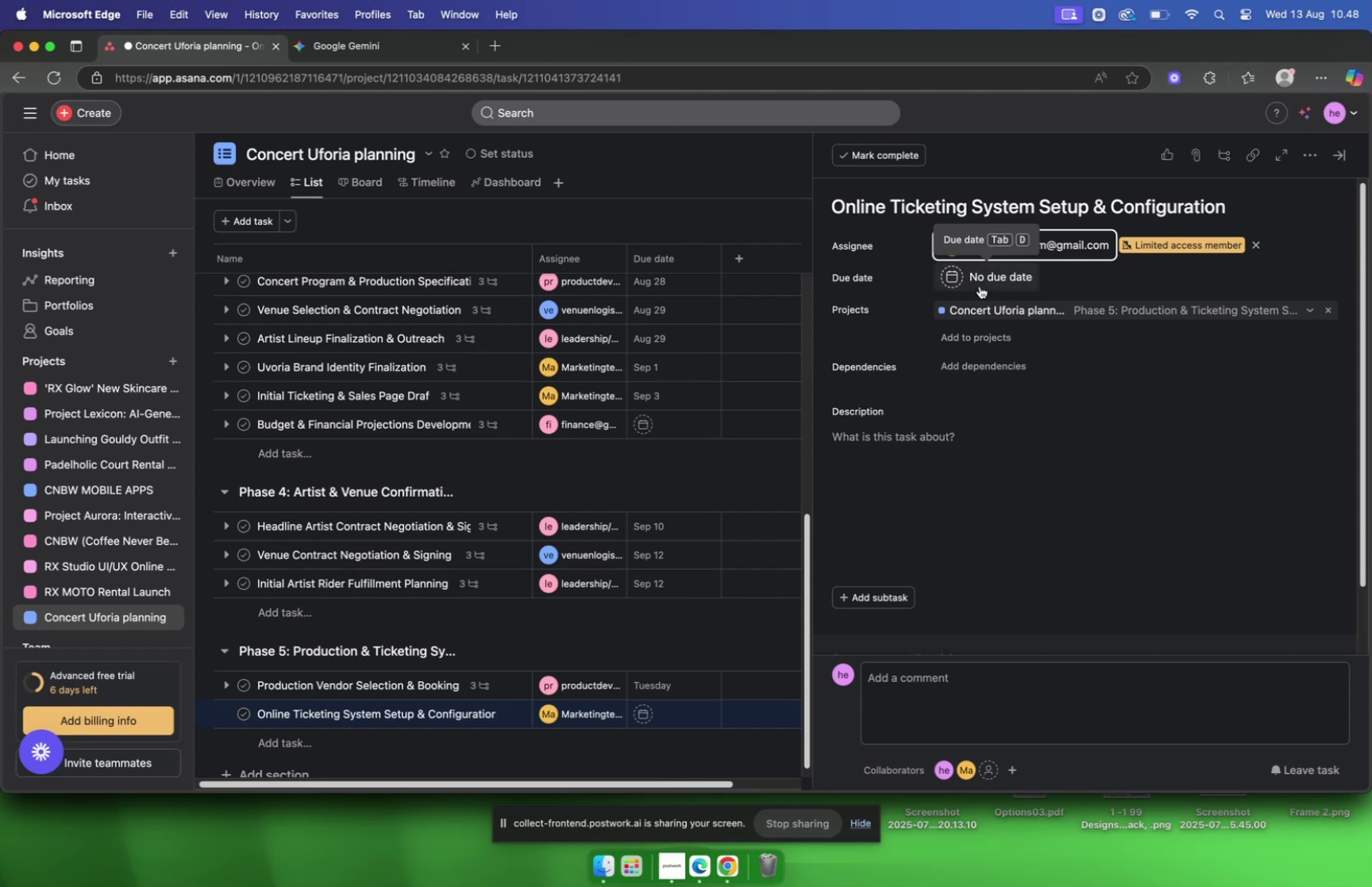 
left_click([980, 286])
 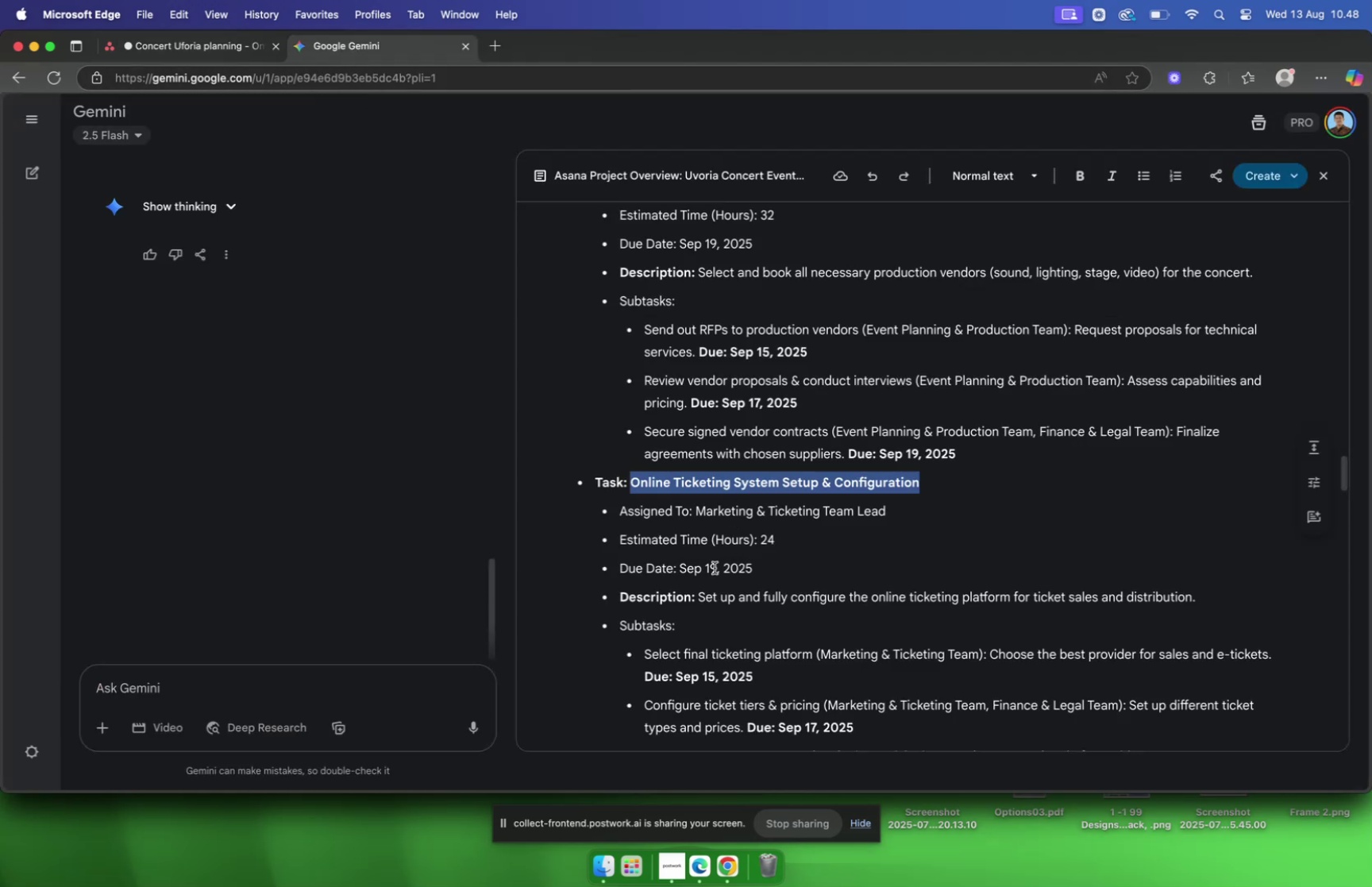 
left_click([222, 50])
 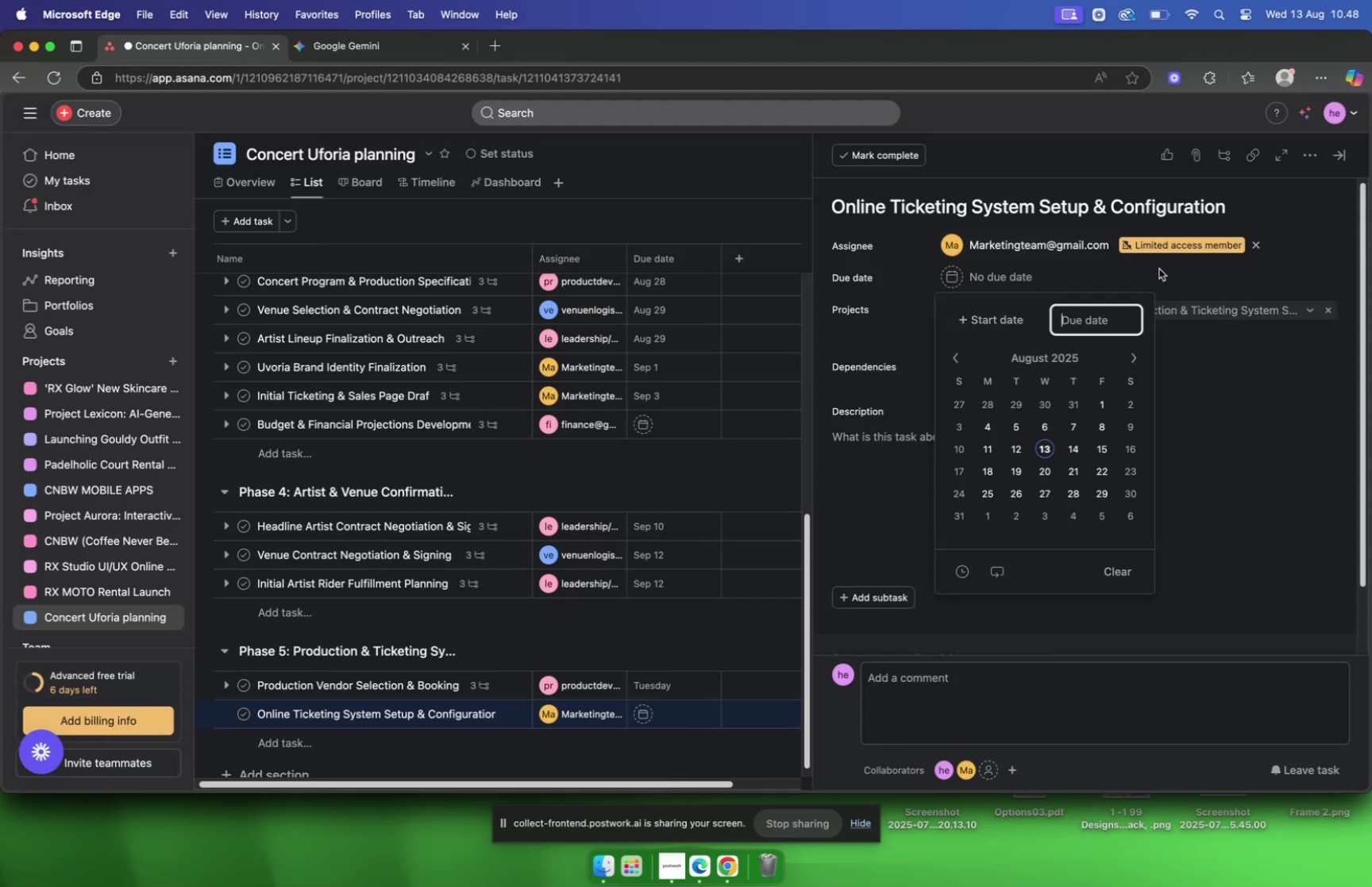 
left_click([1159, 268])
 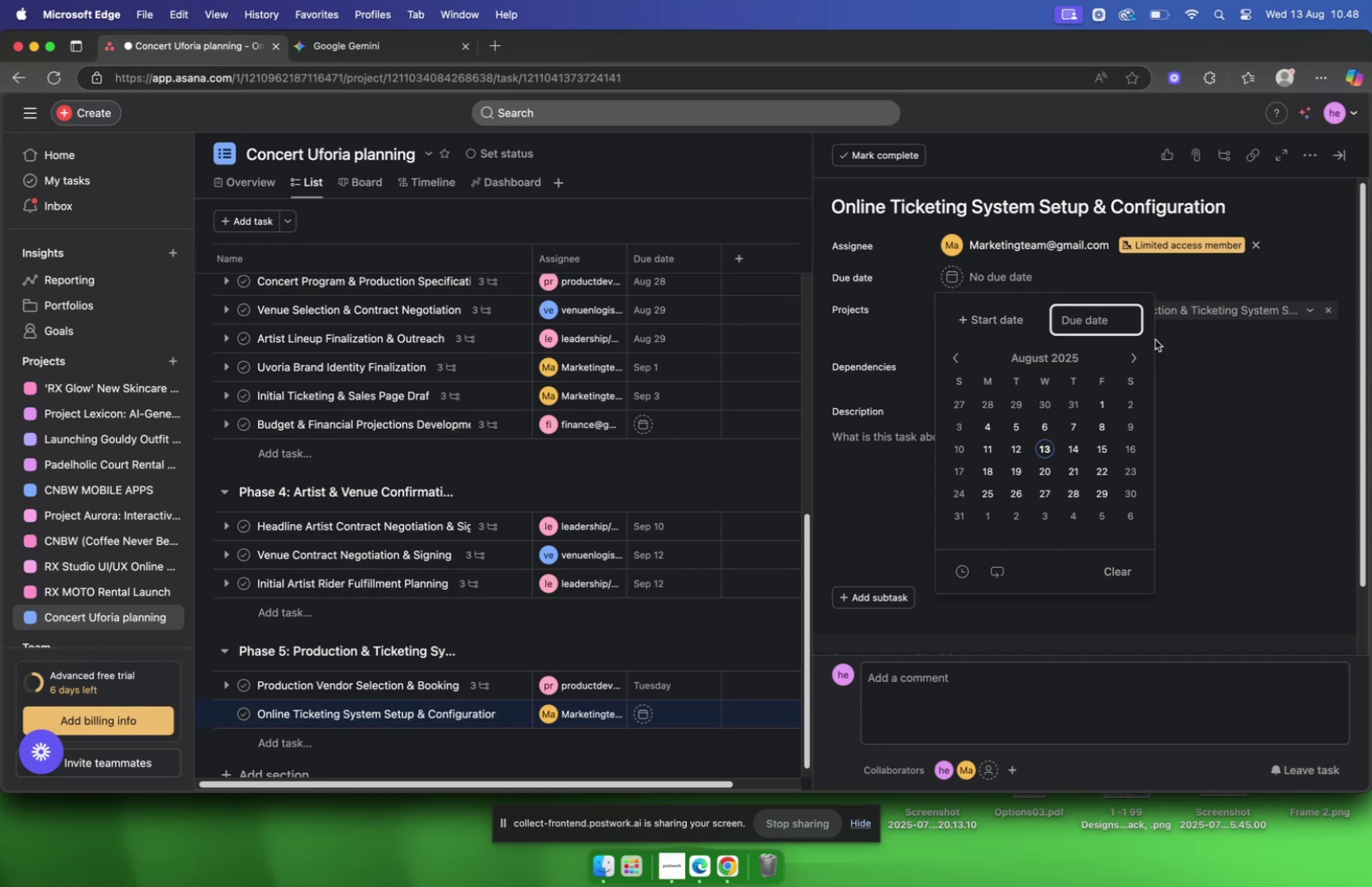 
left_click([1139, 353])
 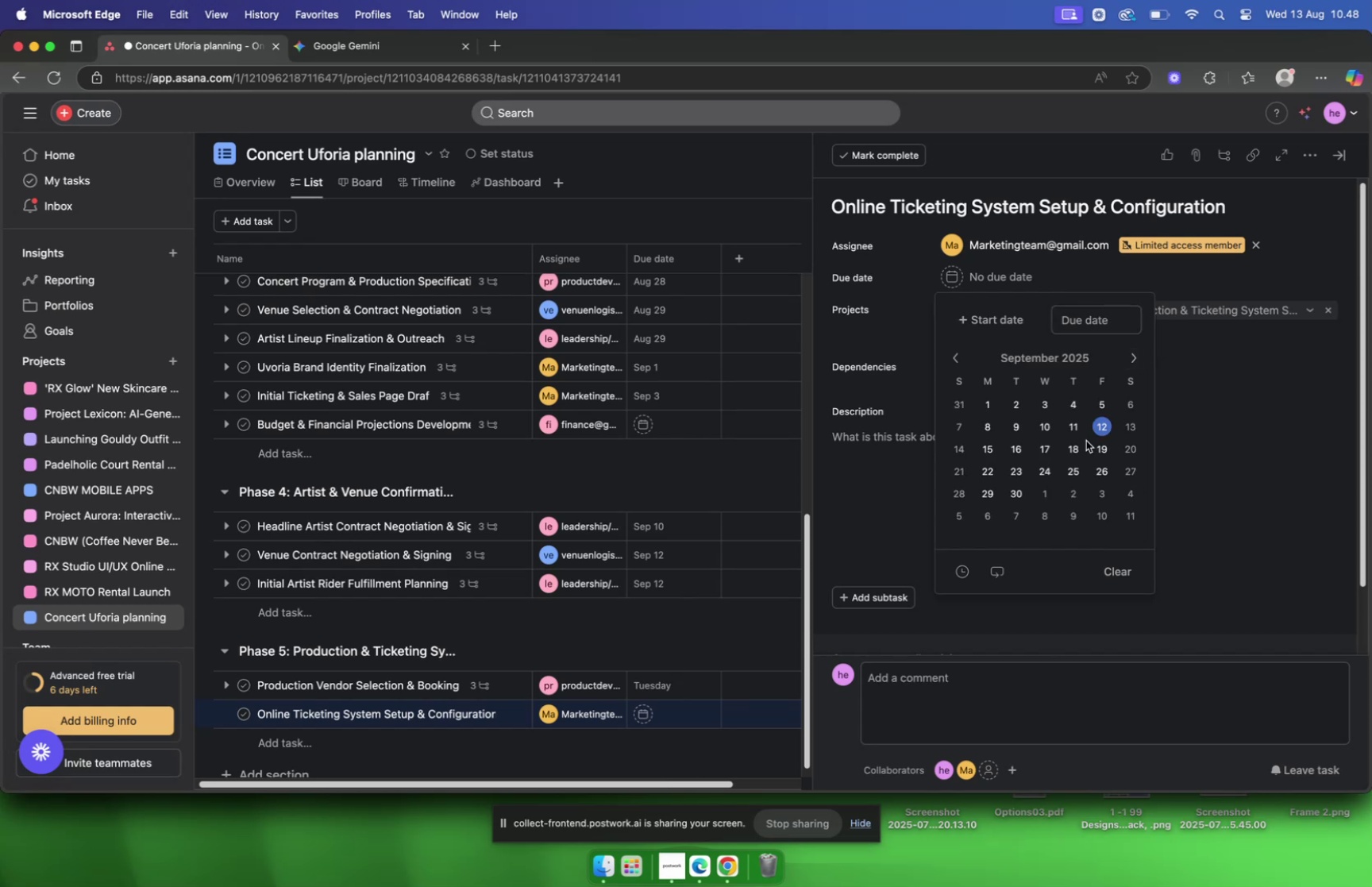 
left_click([1100, 447])
 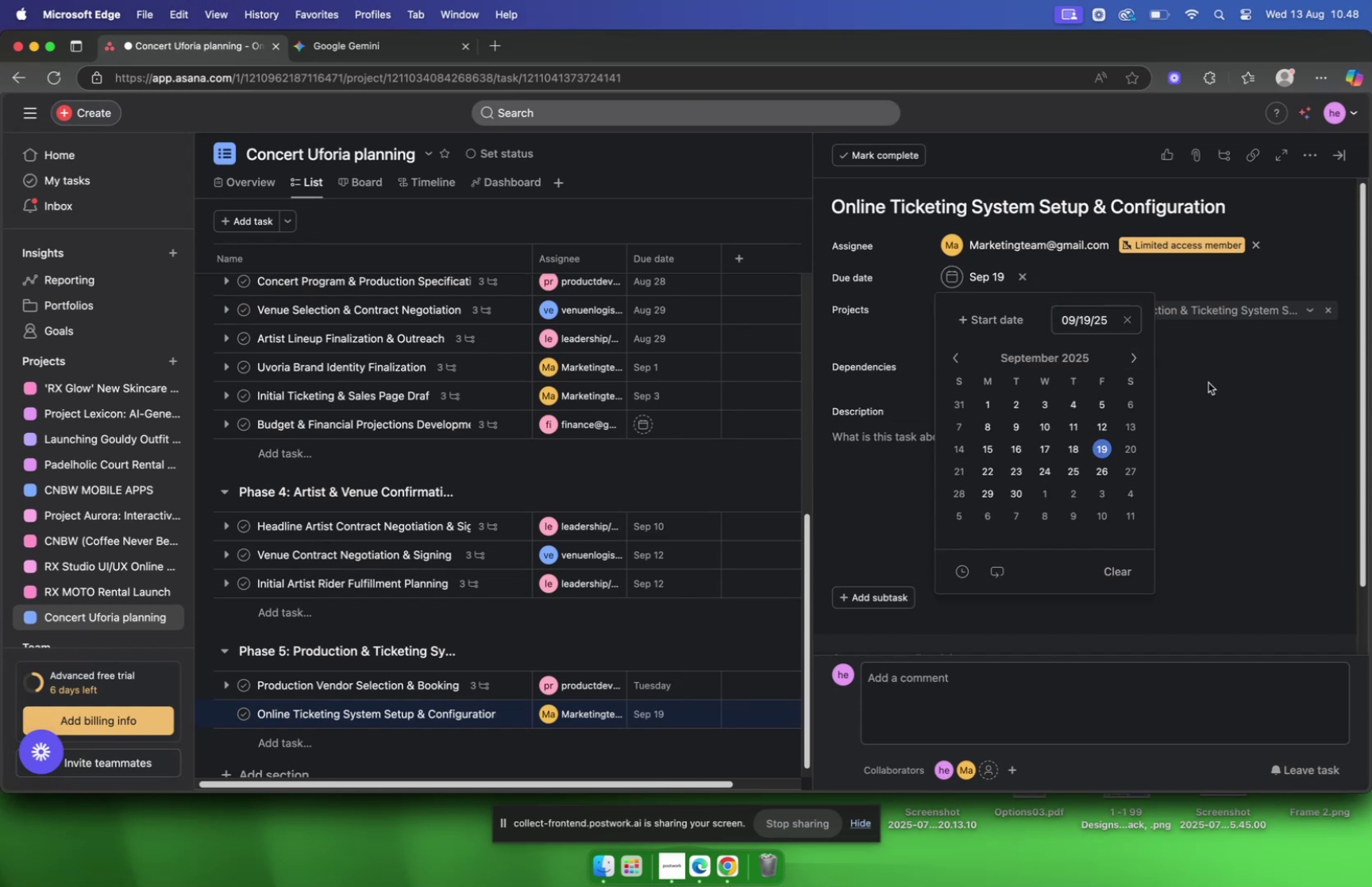 
left_click([1208, 380])
 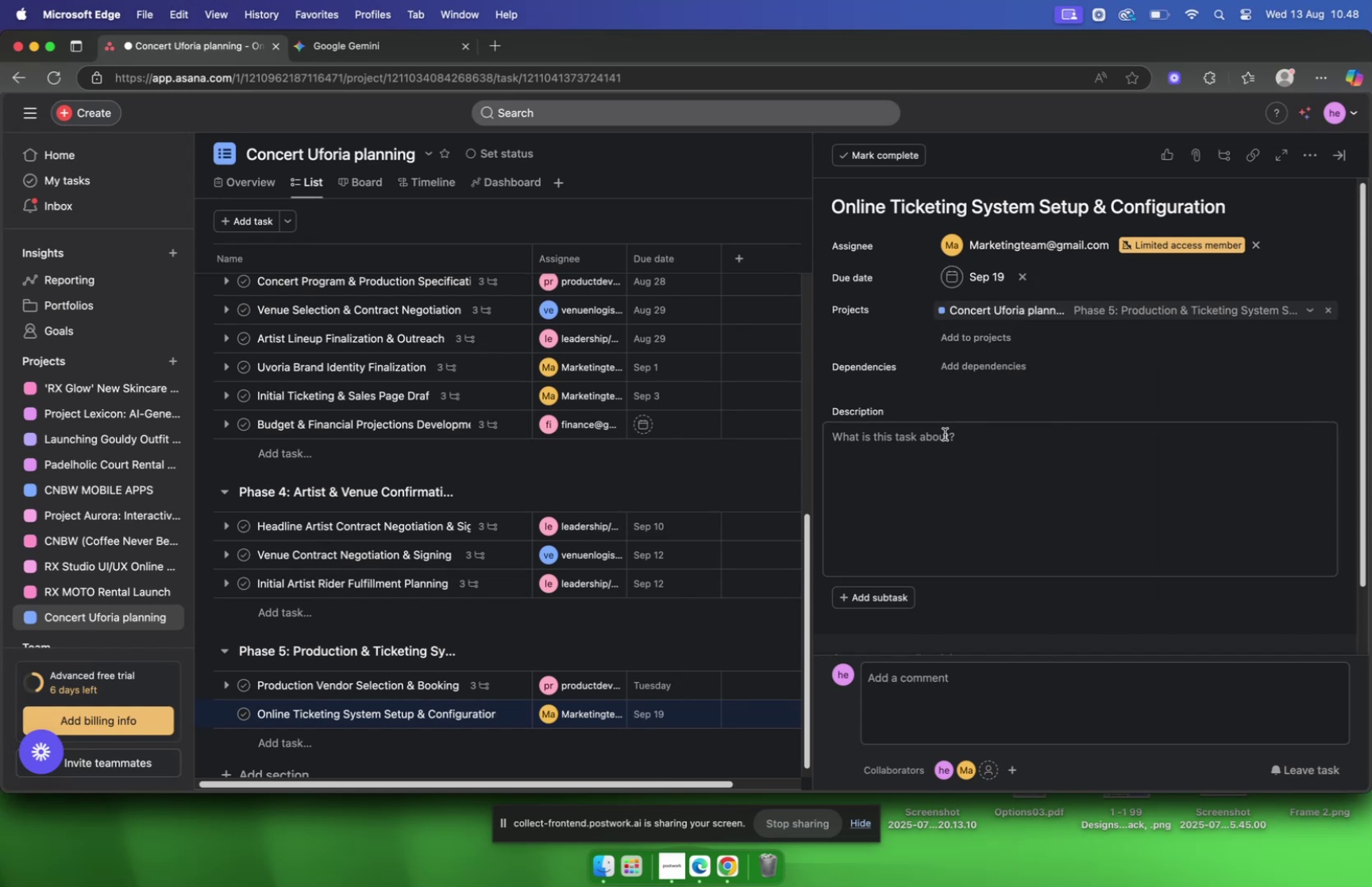 
left_click([942, 440])
 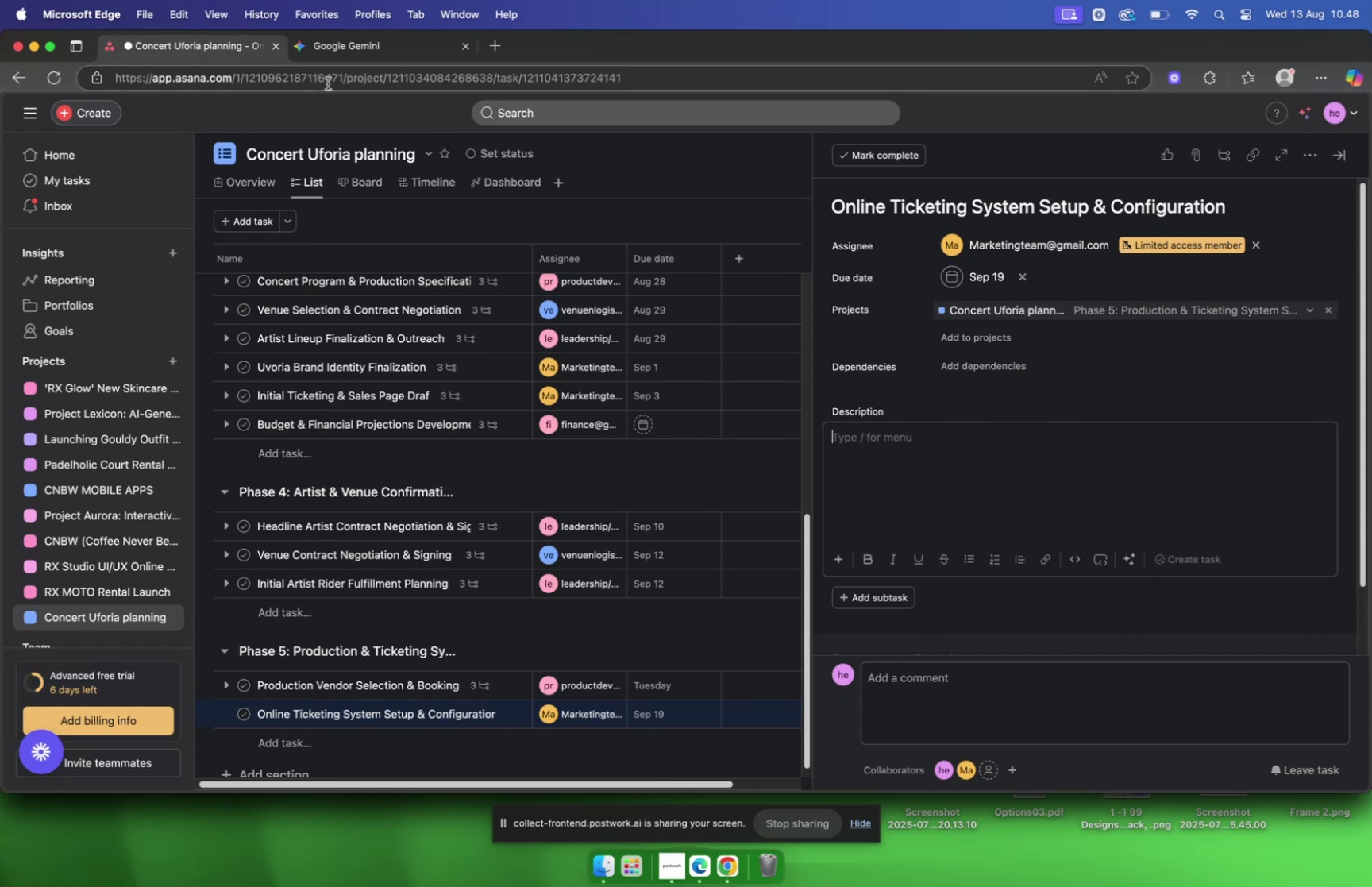 
left_click([334, 50])
 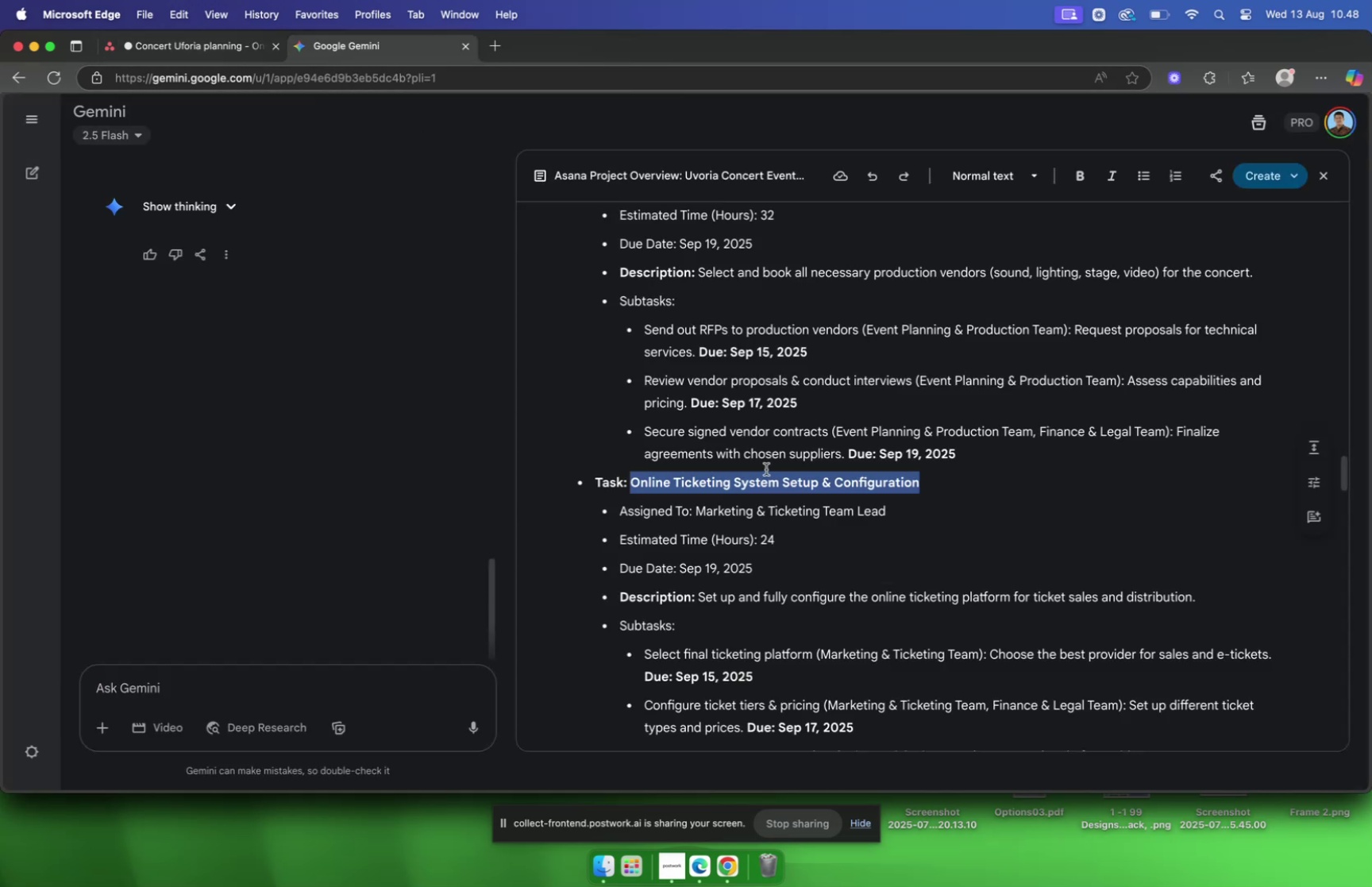 
scroll: coordinate [765, 465], scroll_direction: down, amount: 2.0
 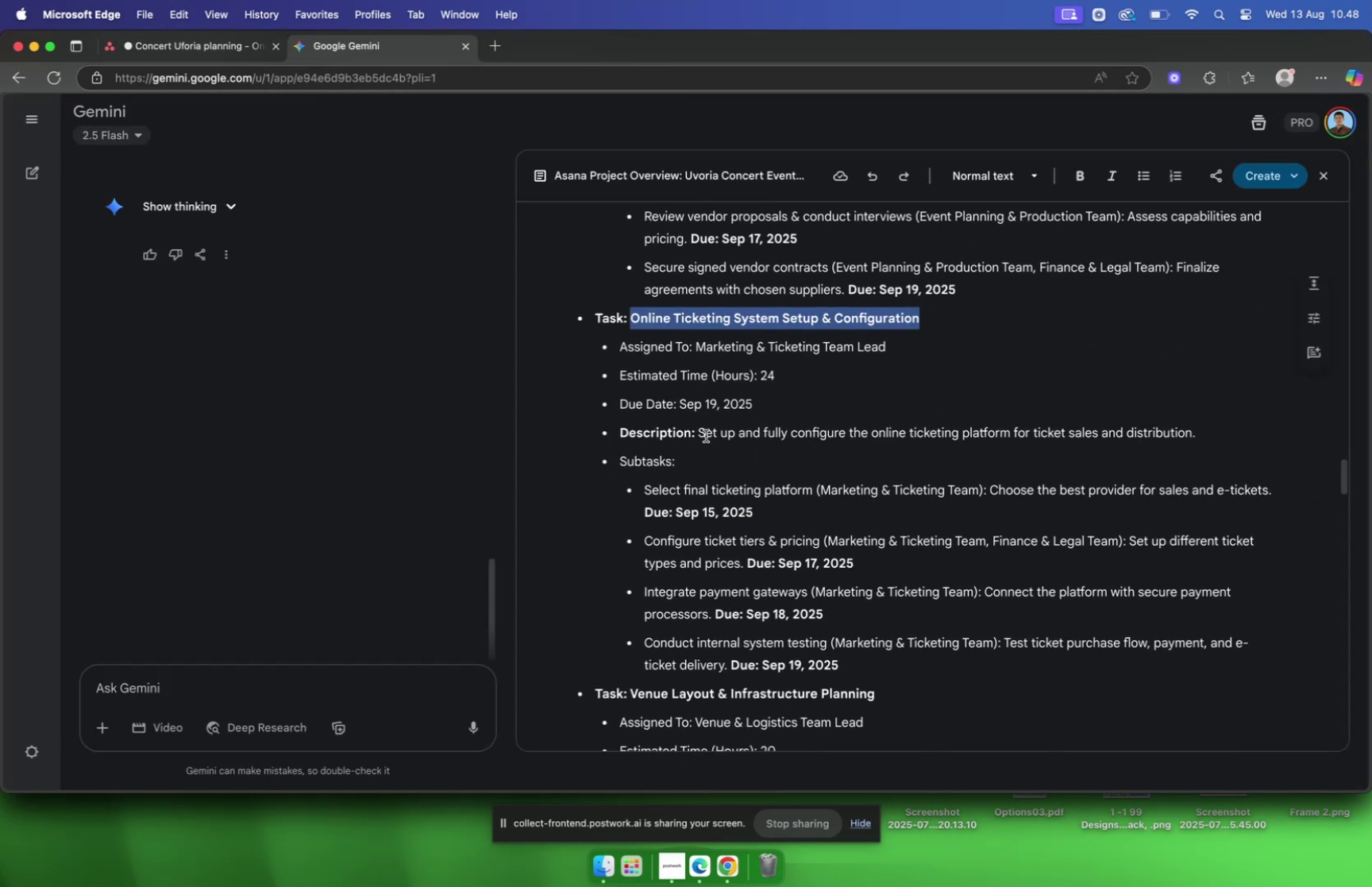 
left_click_drag(start_coordinate=[699, 431], to_coordinate=[1193, 437])
 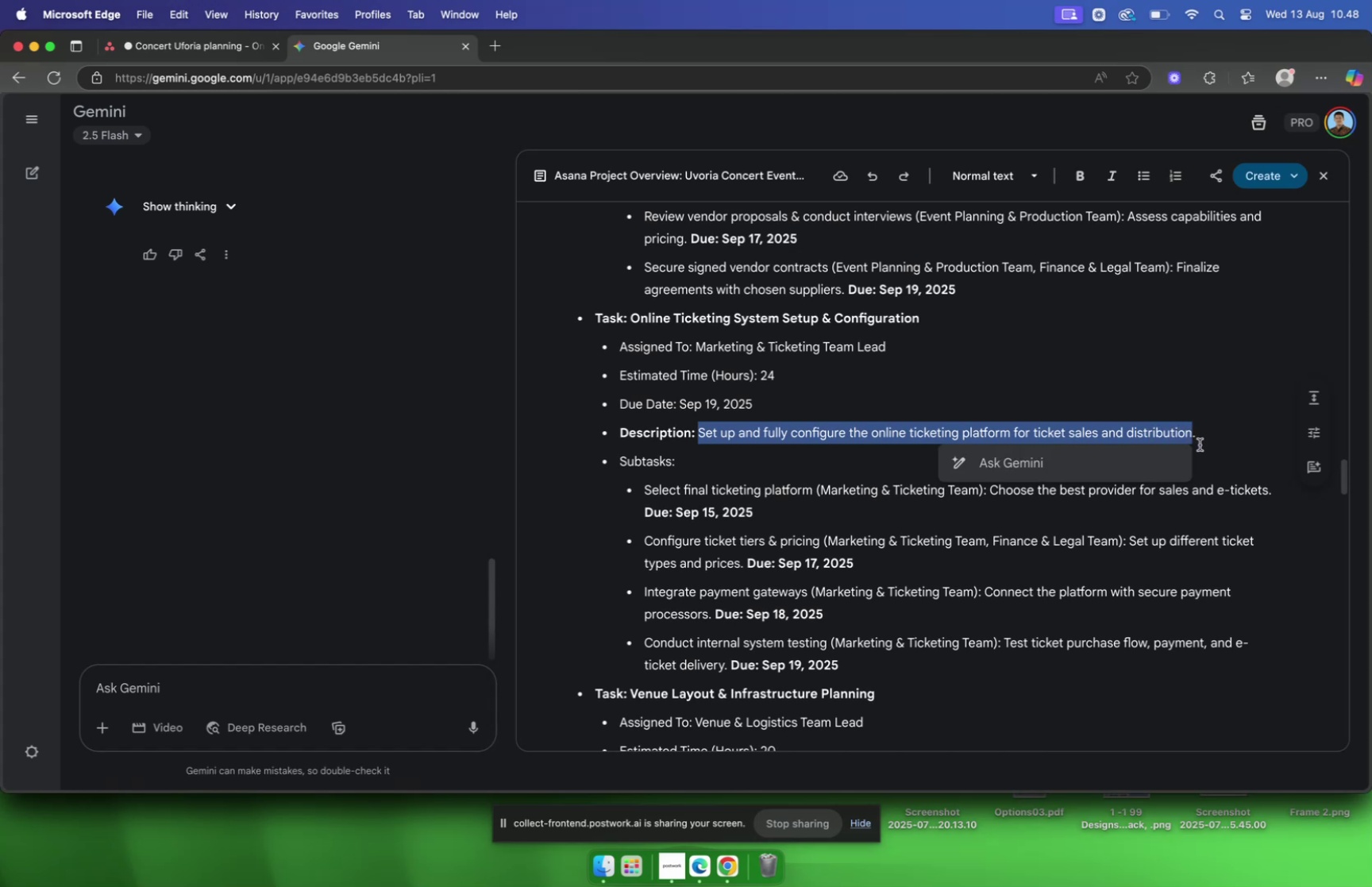 
key(Meta+C)
 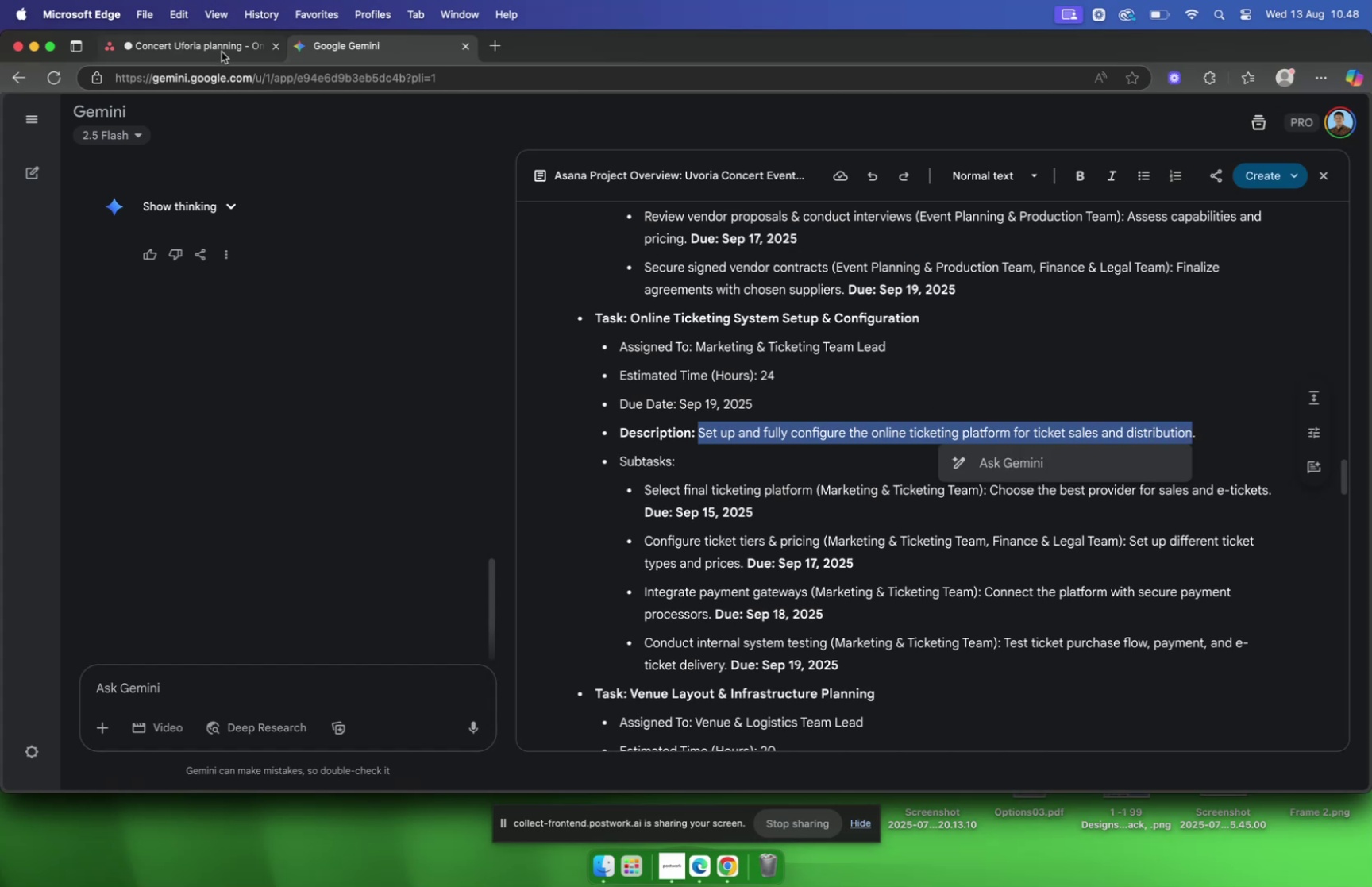 
left_click([222, 52])
 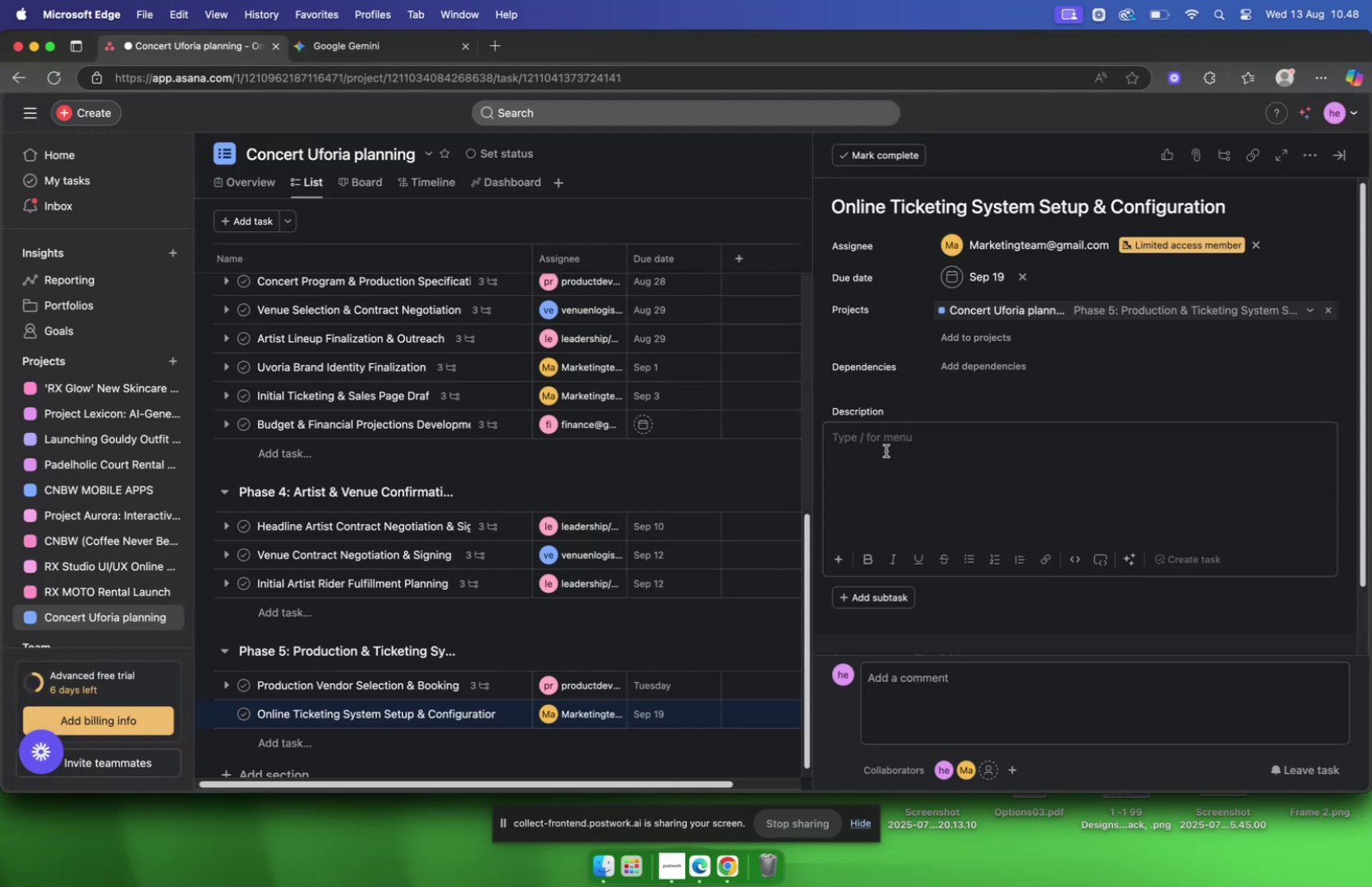 
left_click([881, 437])
 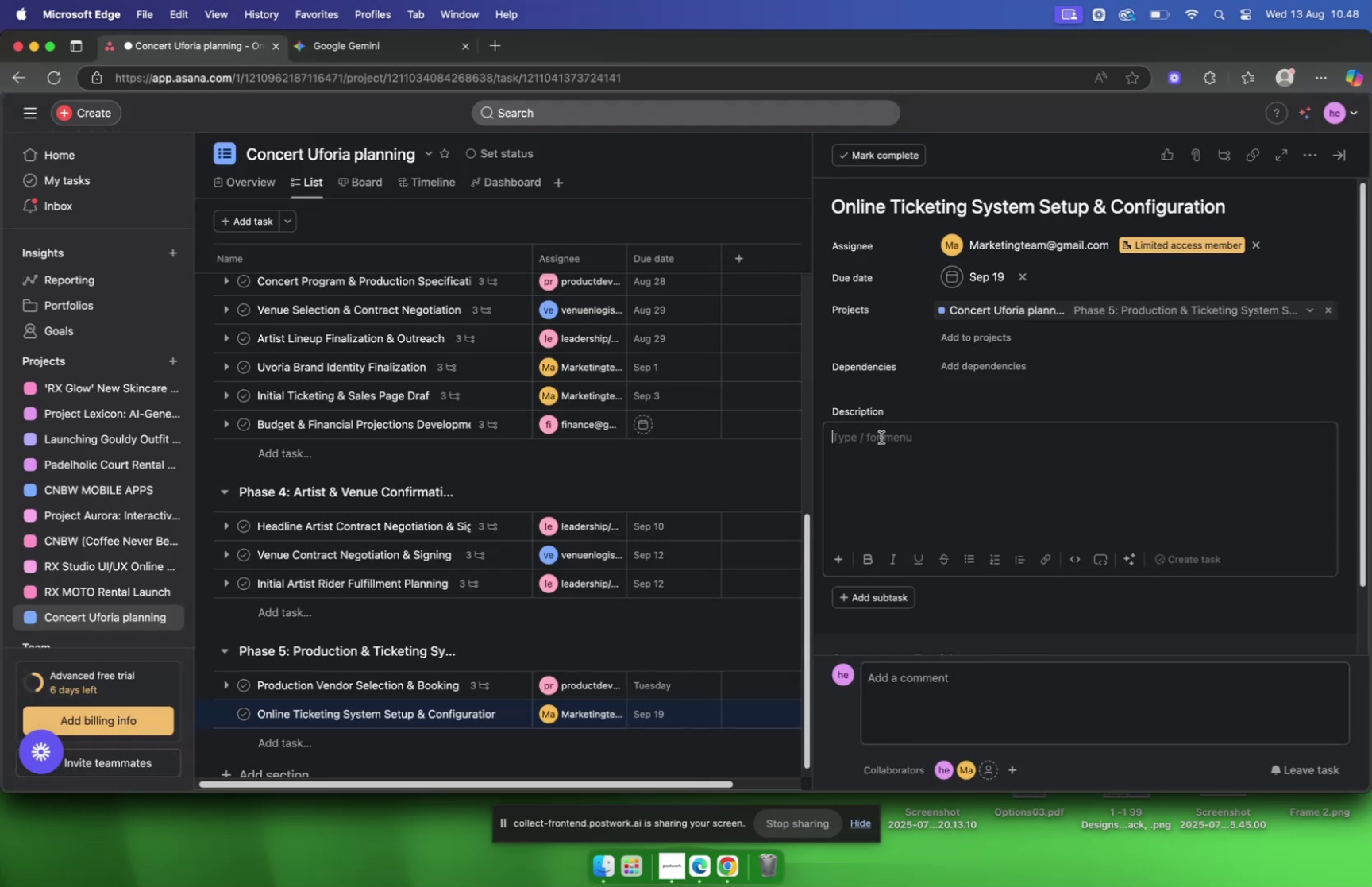 
key(Meta+V)
 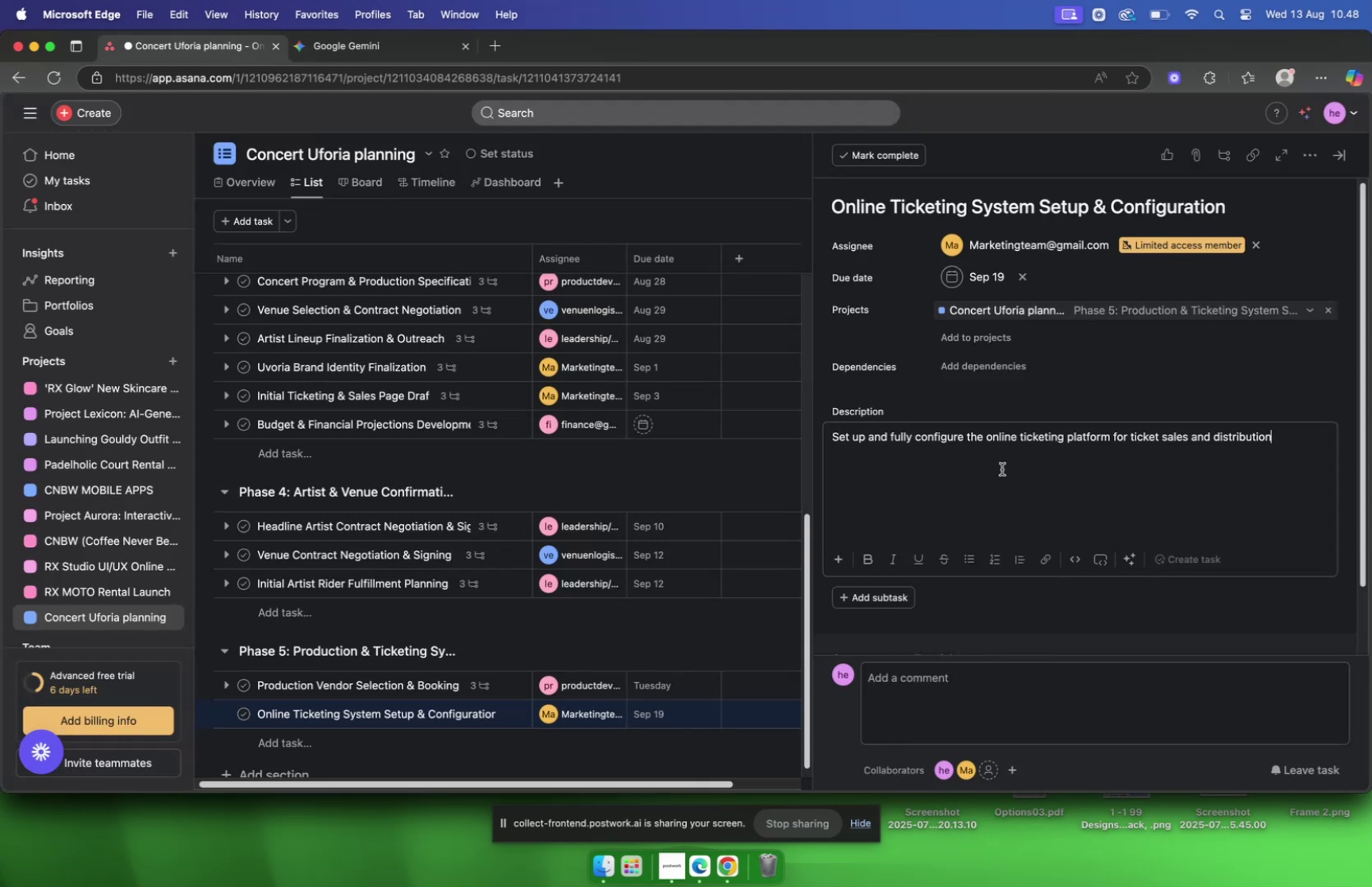 
scroll: coordinate [999, 456], scroll_direction: down, amount: 4.0
 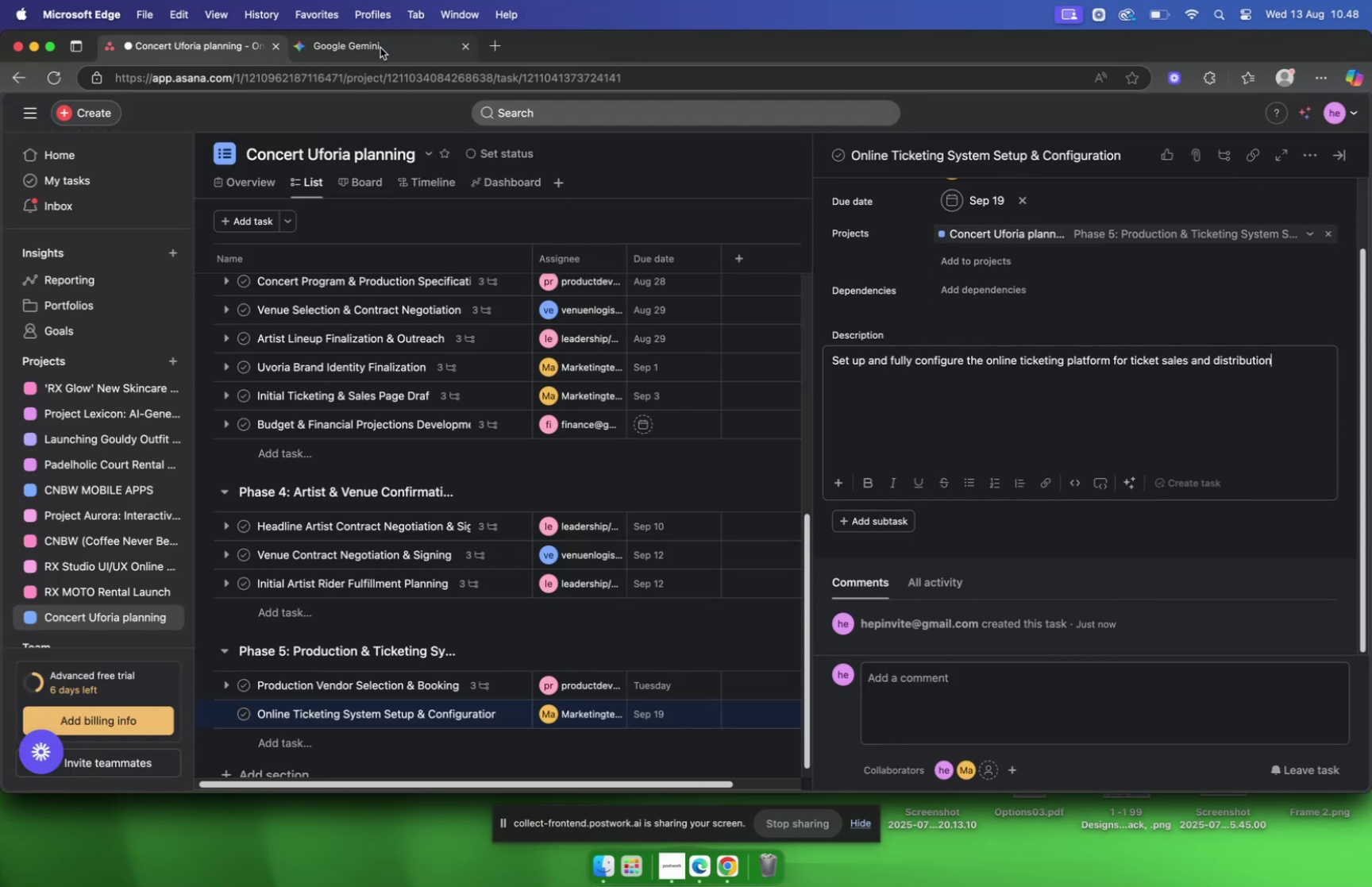 
left_click([867, 519])
 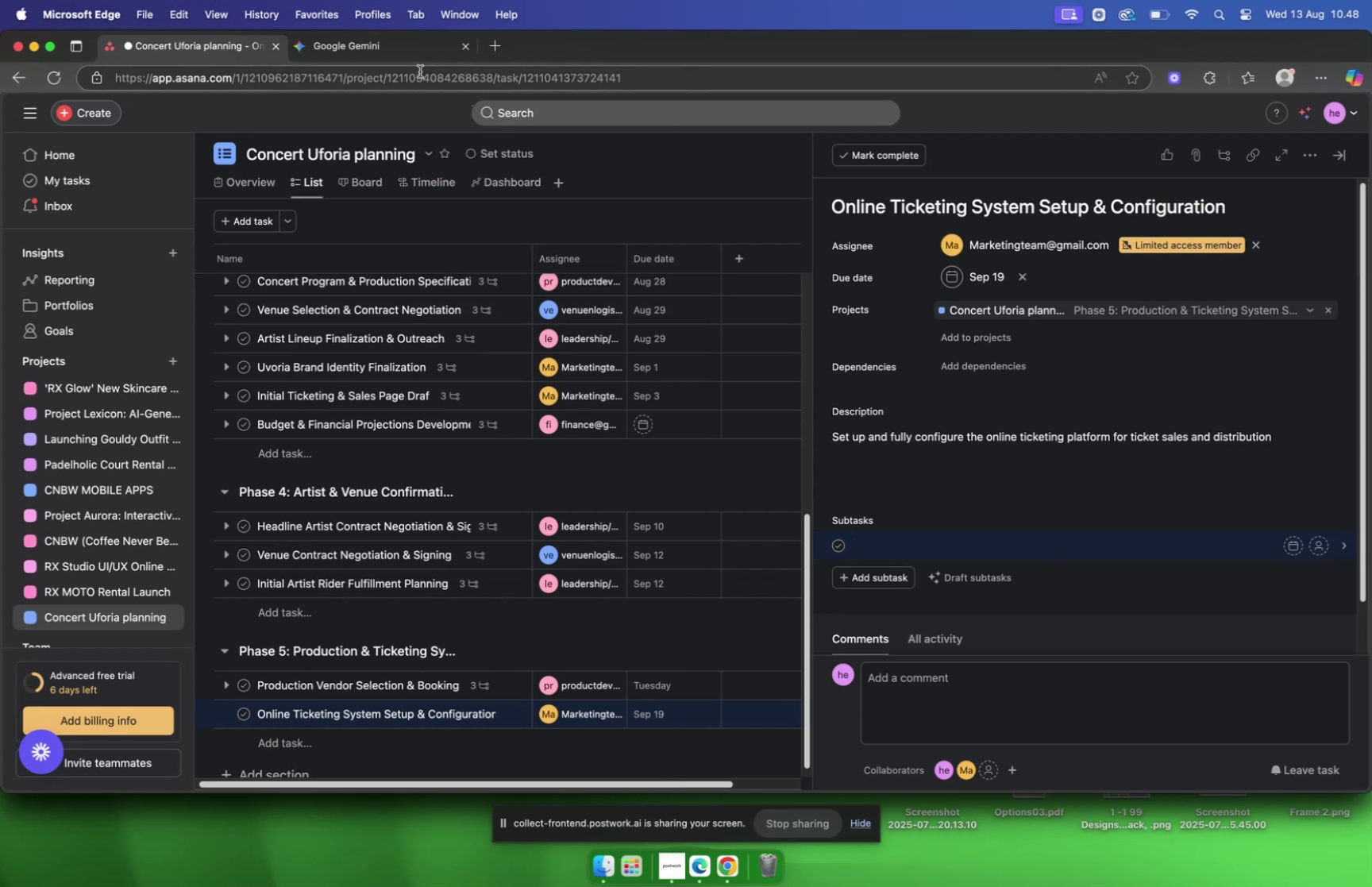 
left_click([392, 47])
 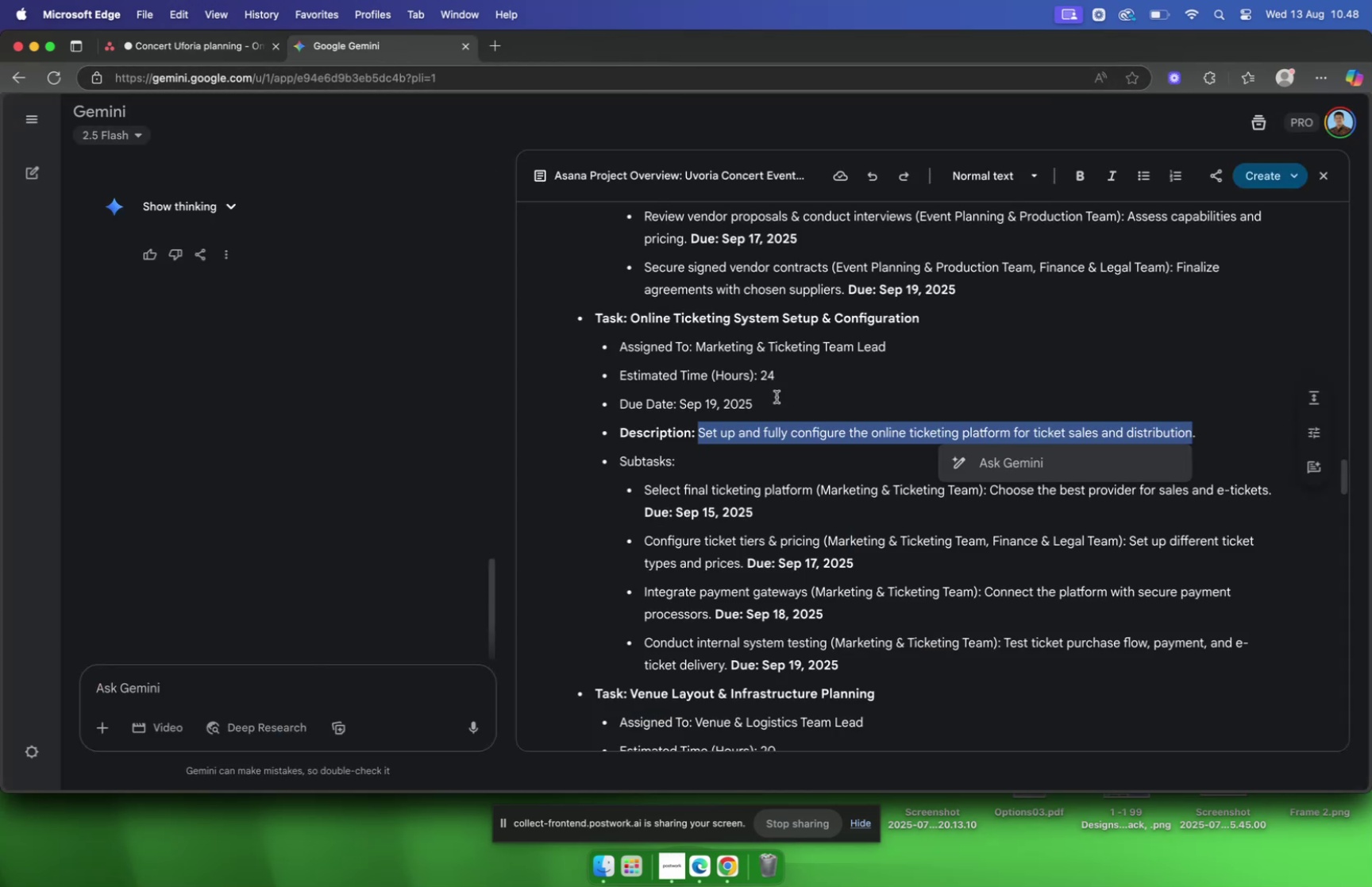 
scroll: coordinate [777, 396], scroll_direction: down, amount: 1.0
 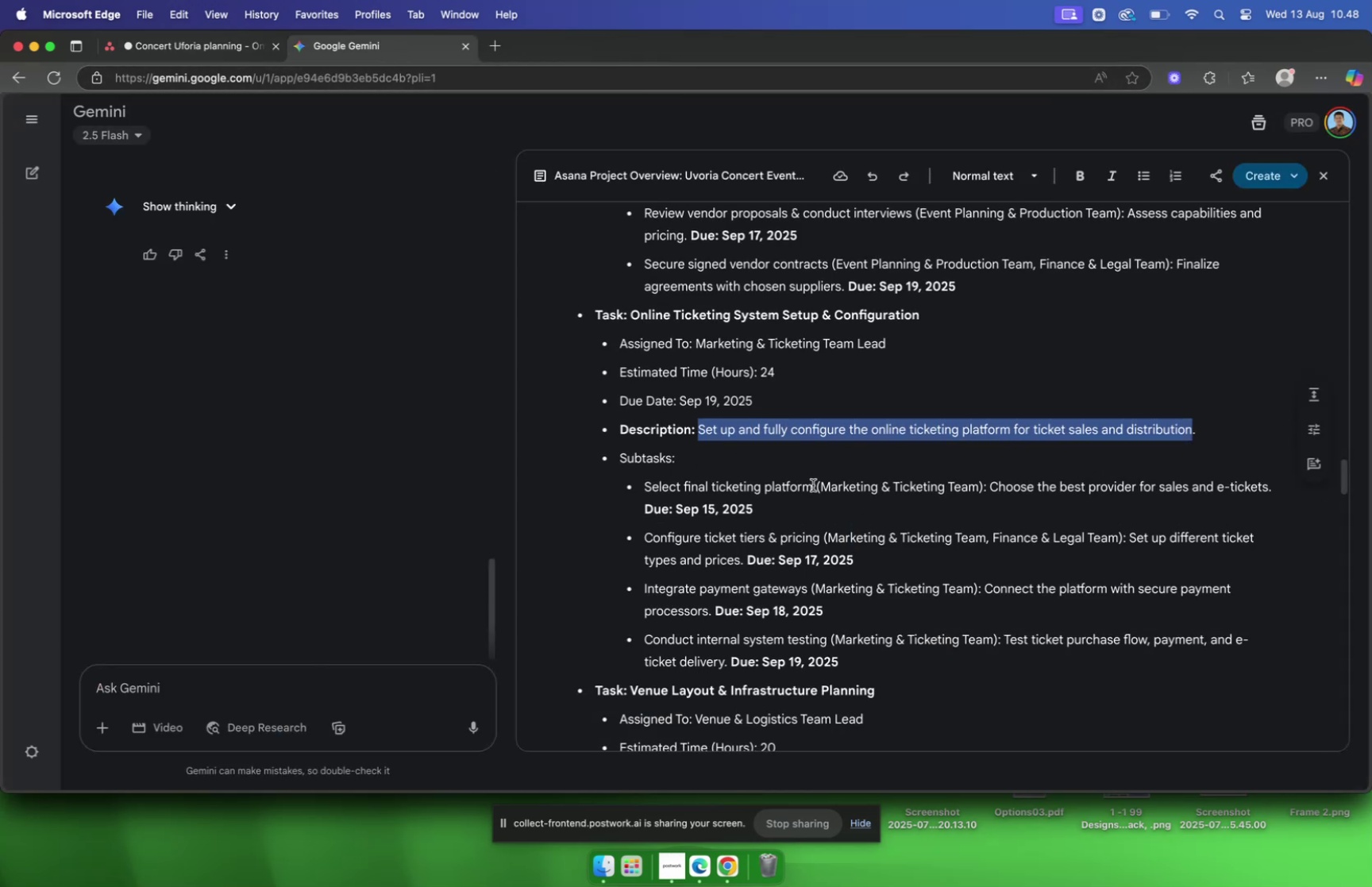 
left_click_drag(start_coordinate=[811, 486], to_coordinate=[641, 486])
 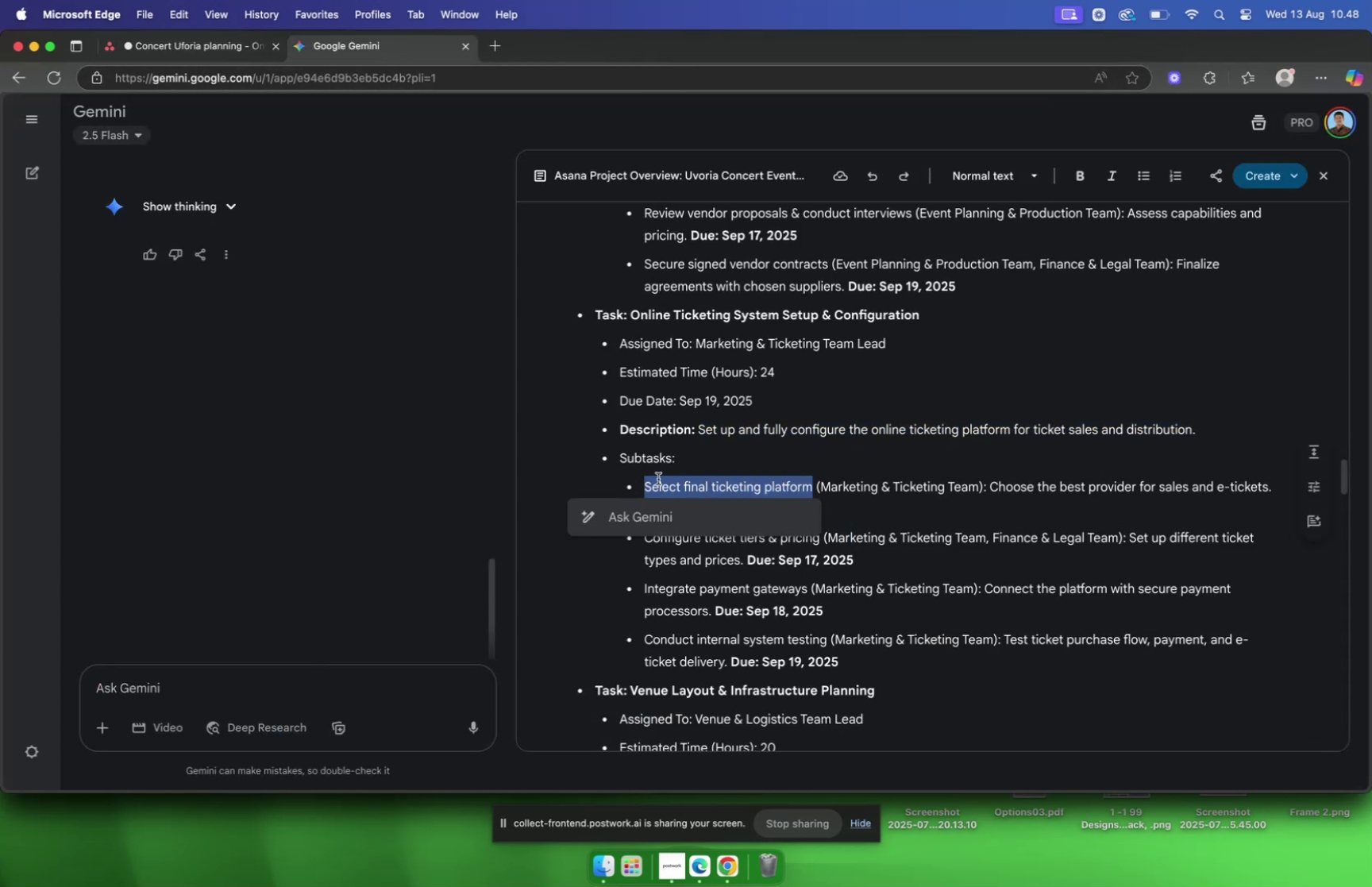 
key(Meta+C)
 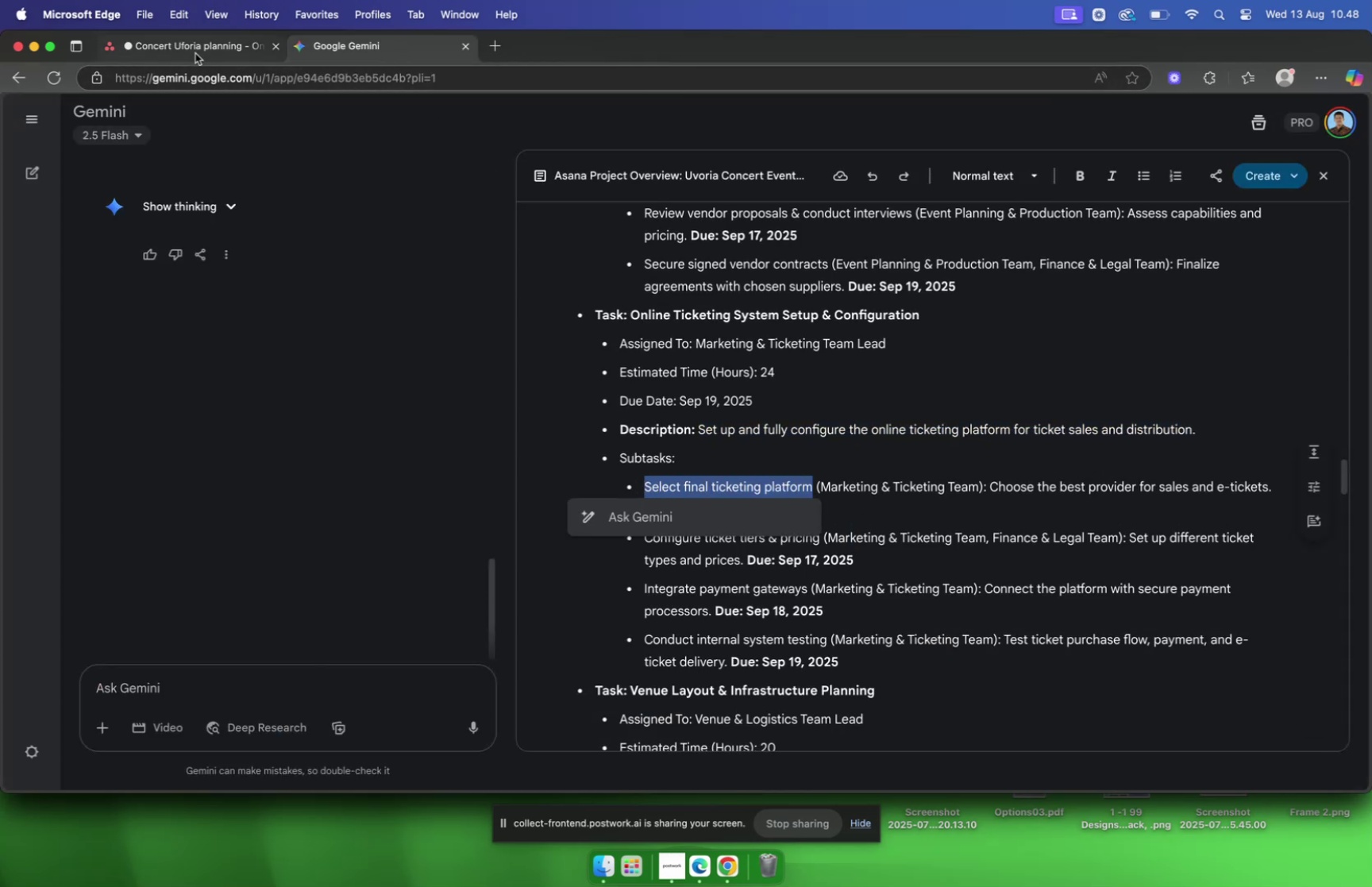 
left_click([195, 53])
 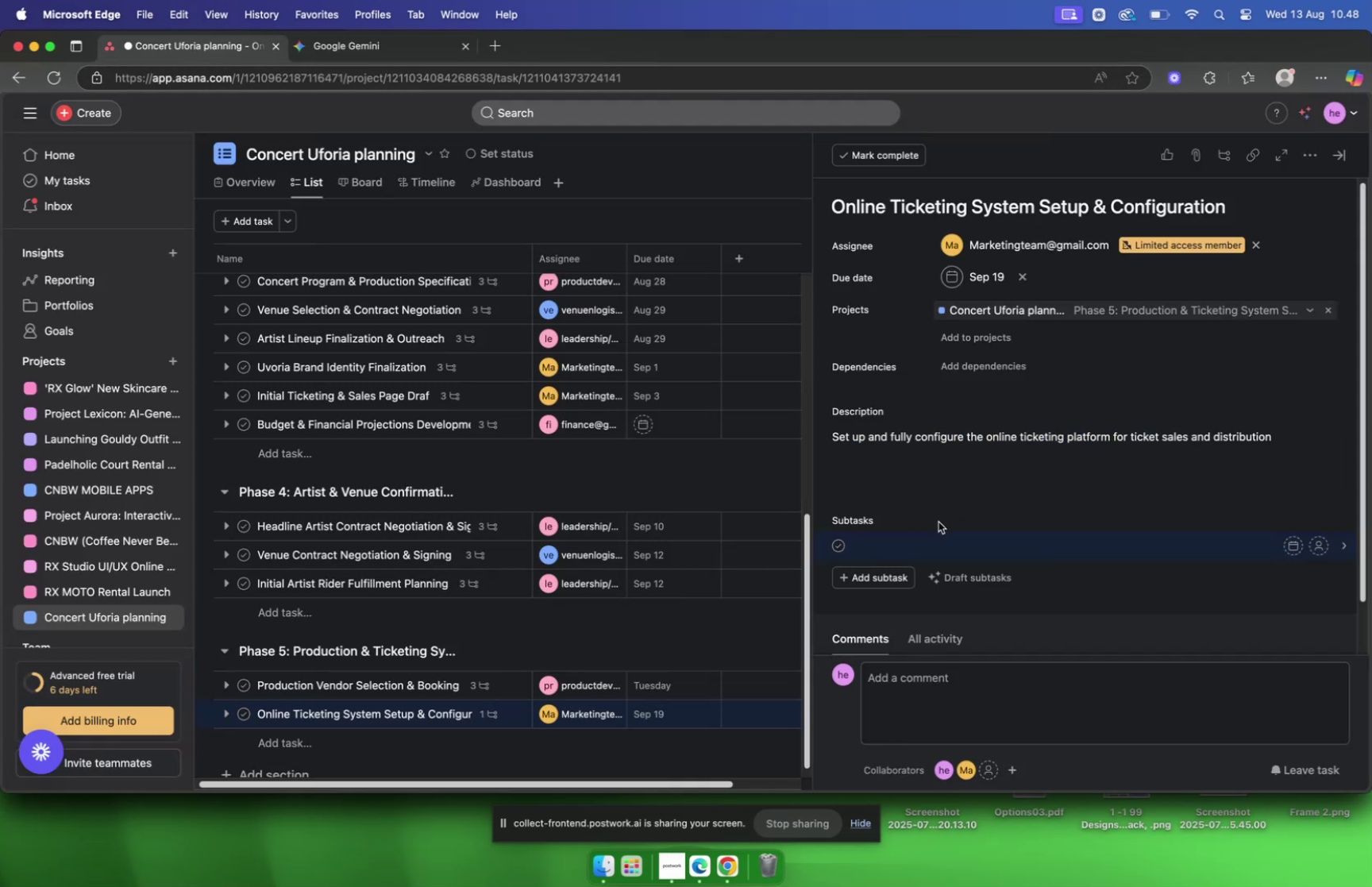 
key(Meta+V)
 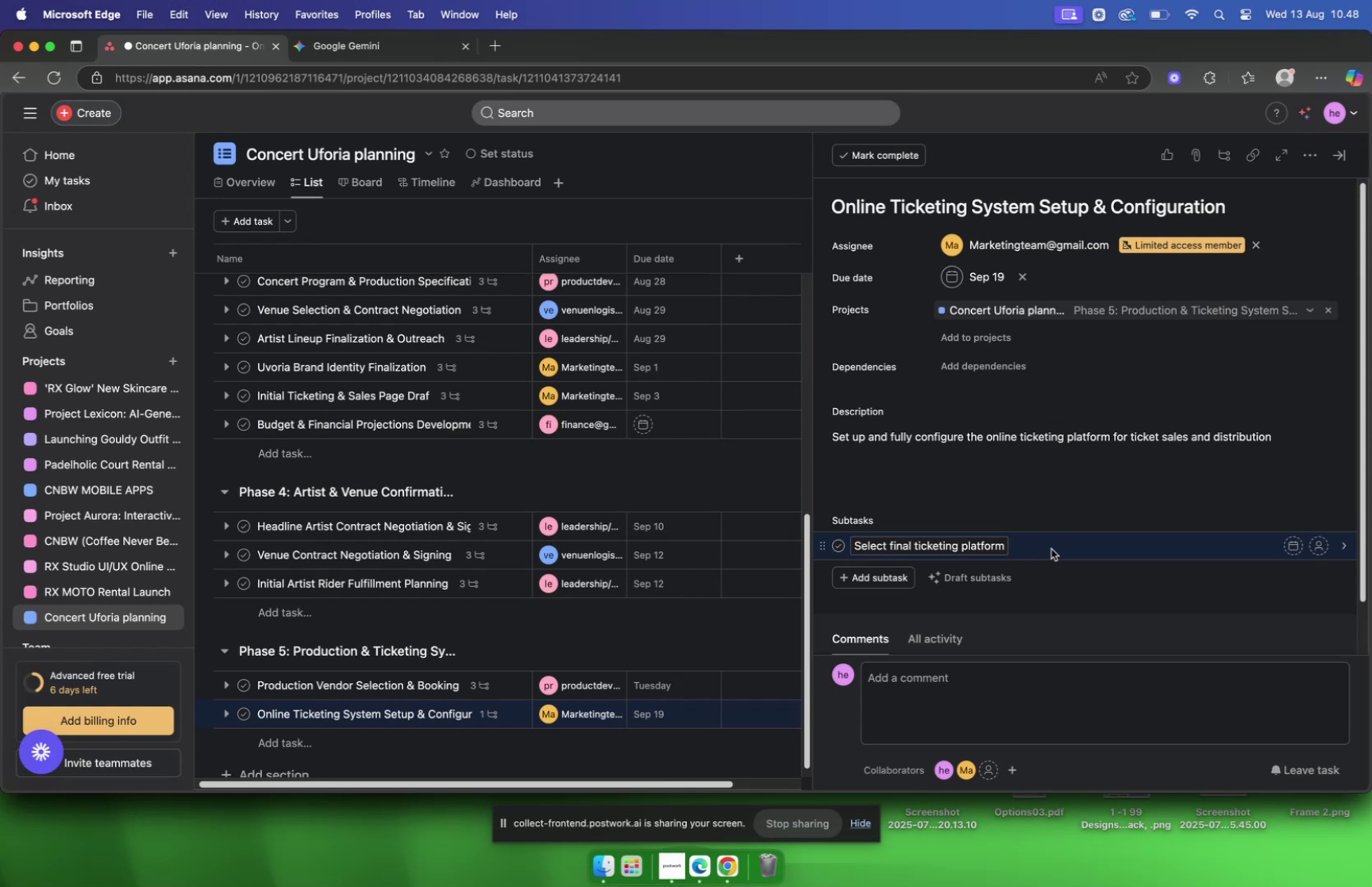 
left_click([1051, 549])
 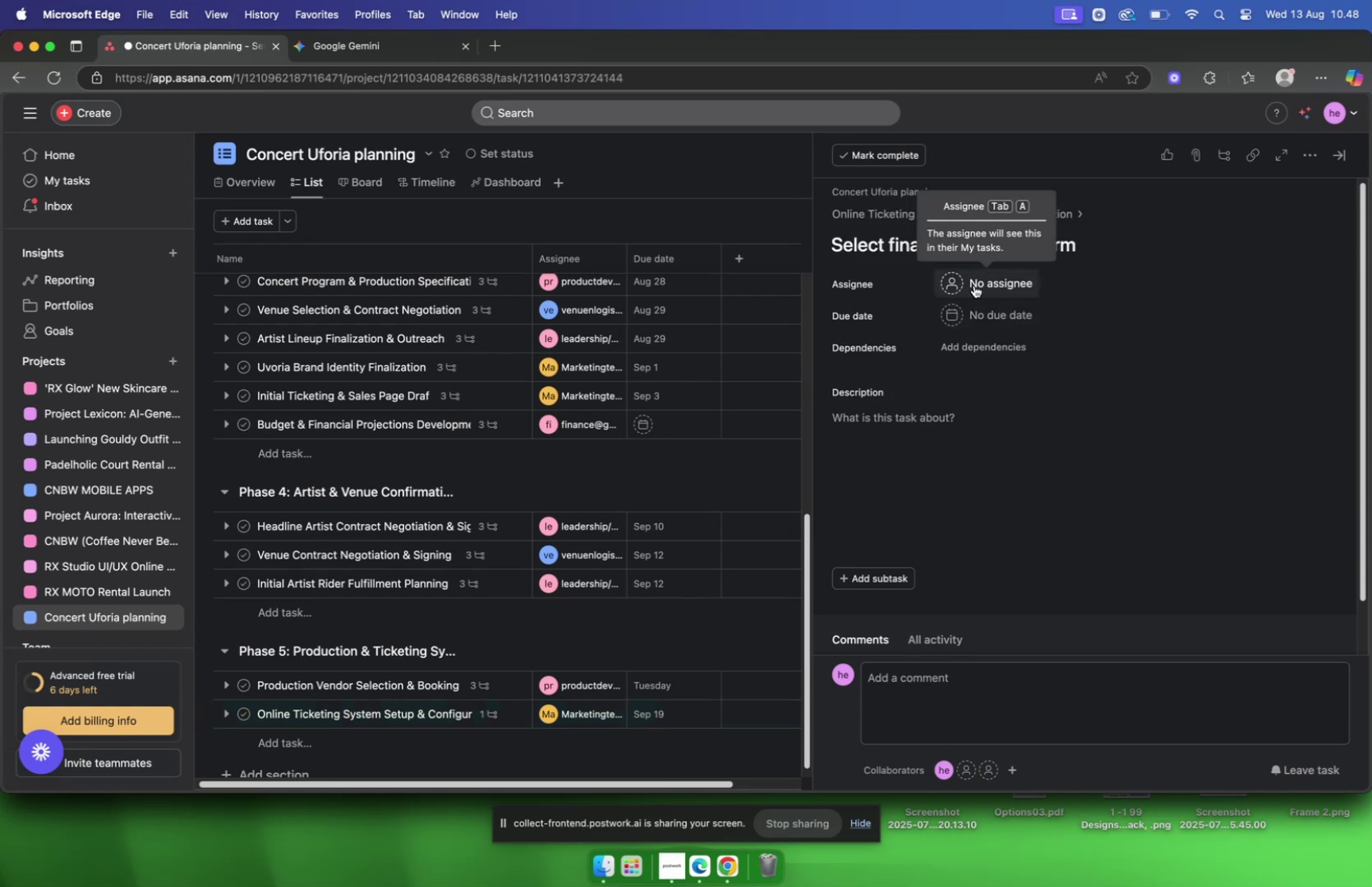 
left_click([974, 285])
 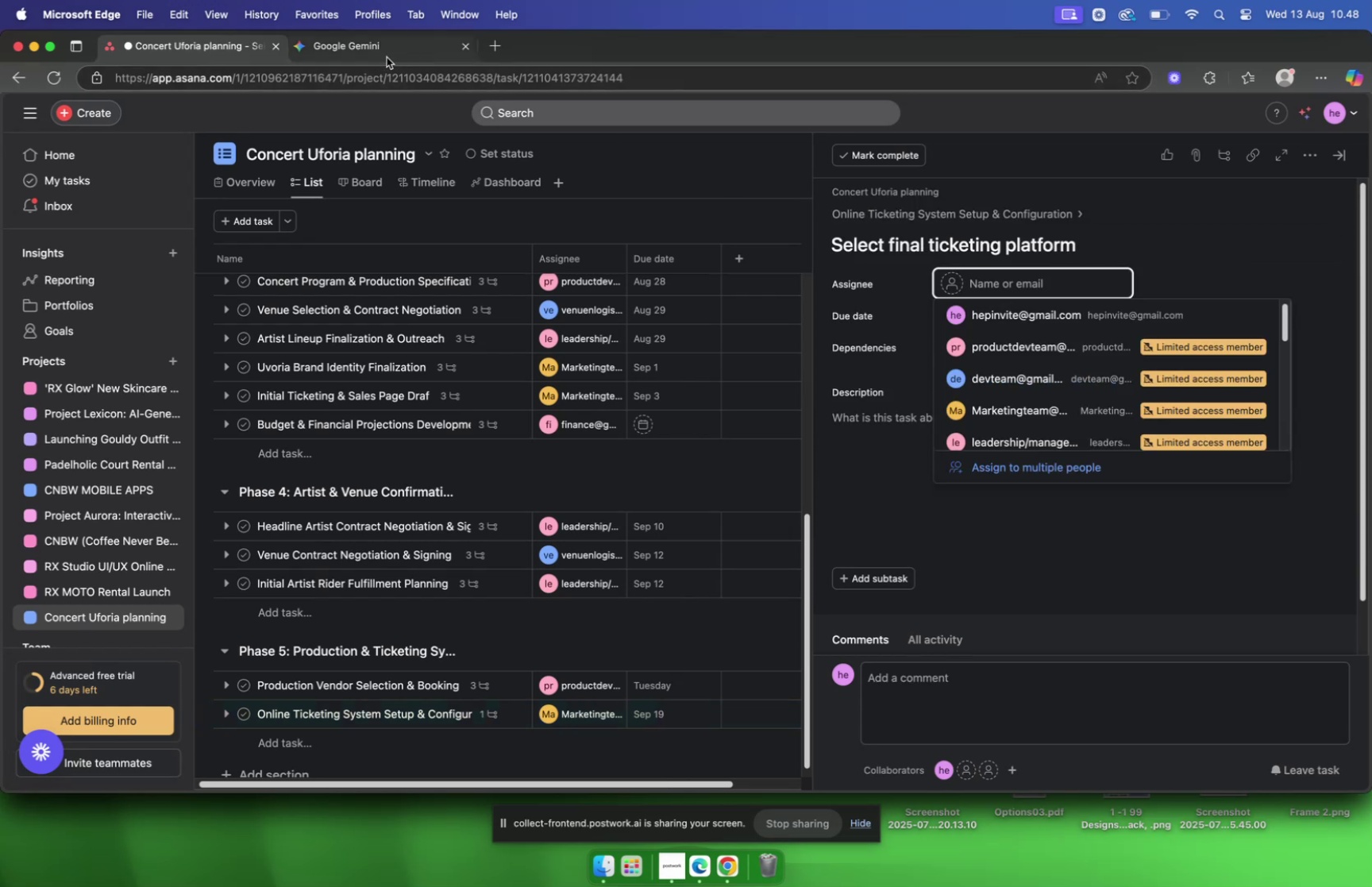 
left_click([385, 49])
 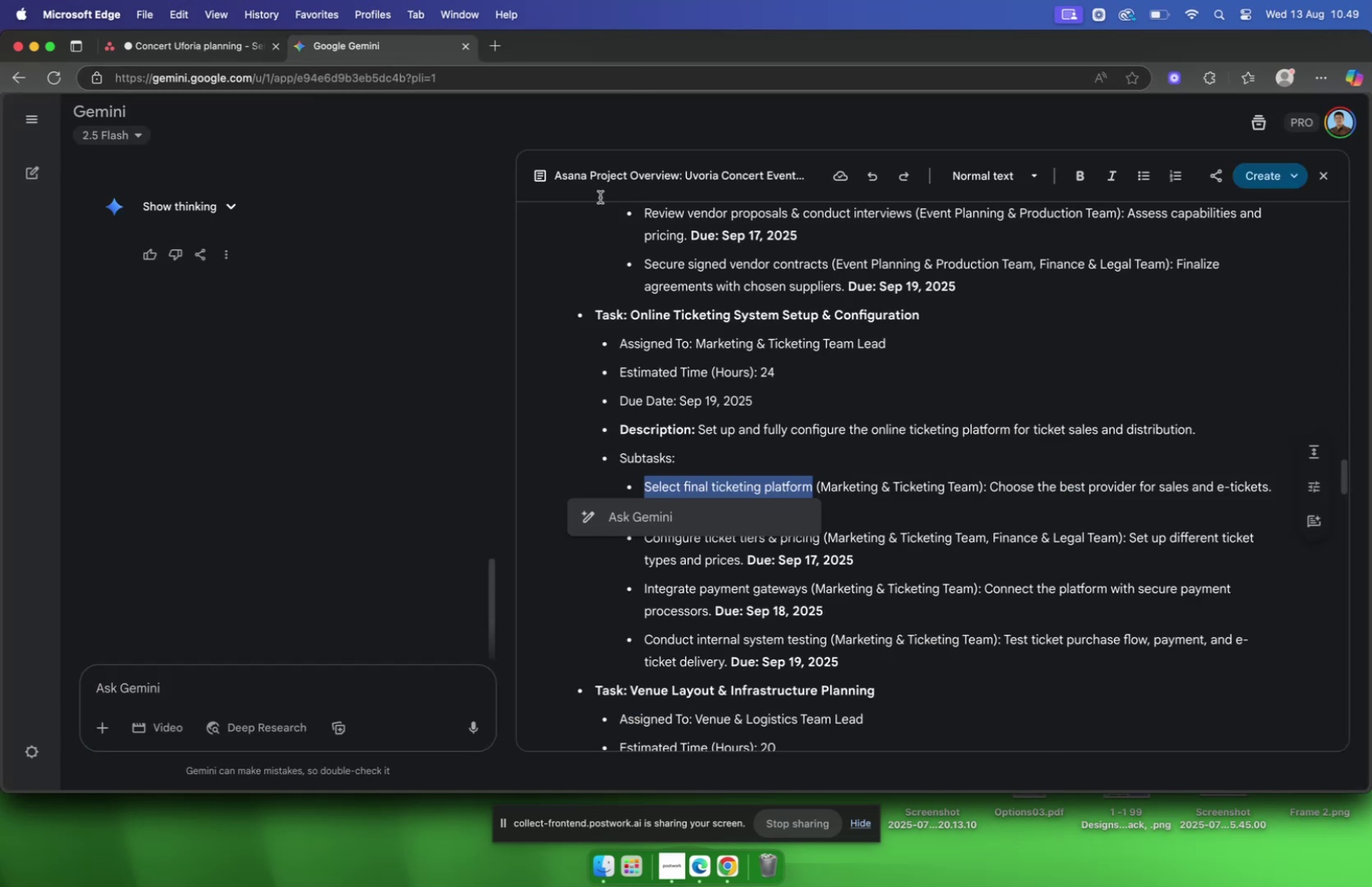 
left_click([238, 51])
 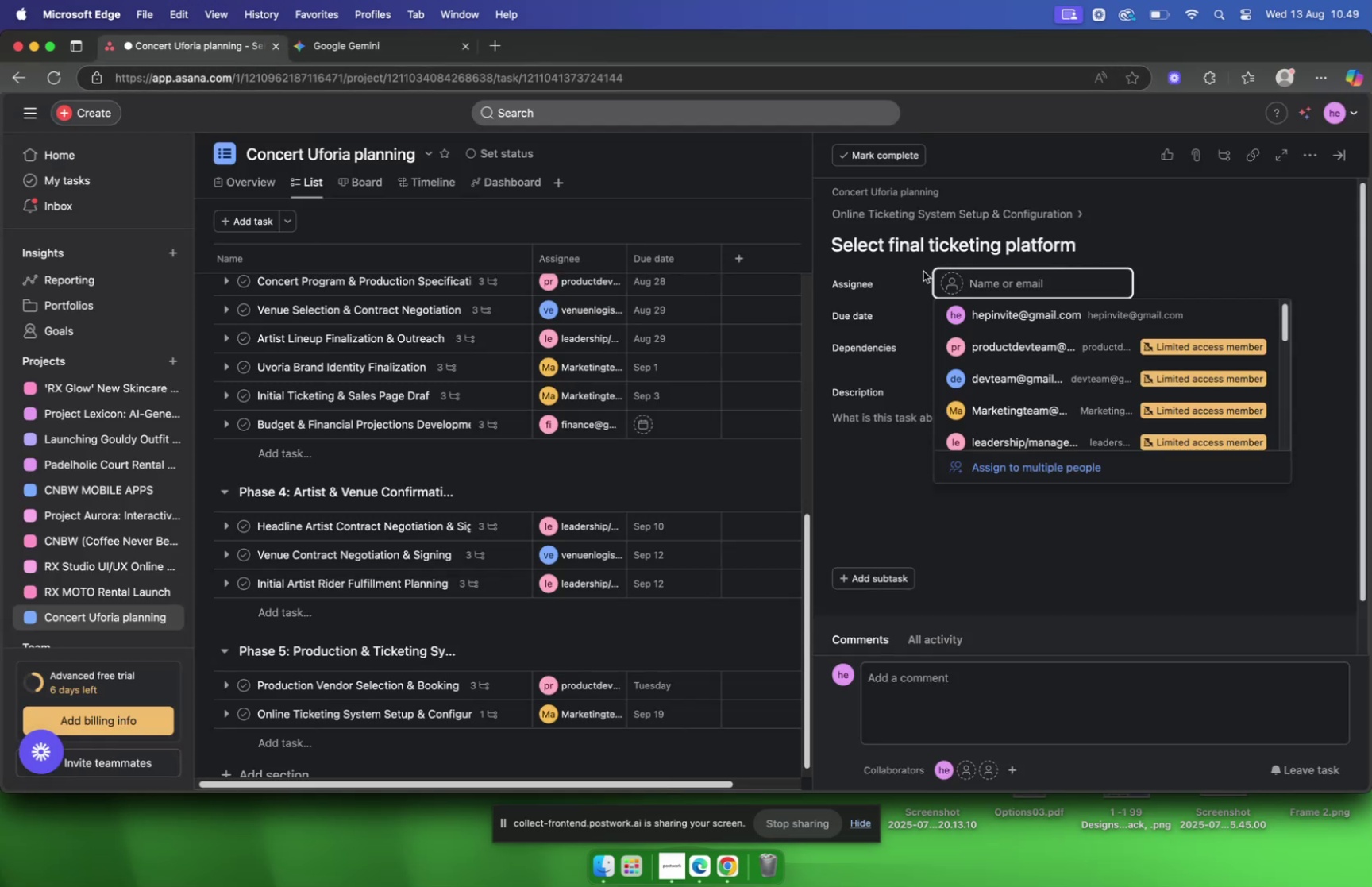 
type(mar)
 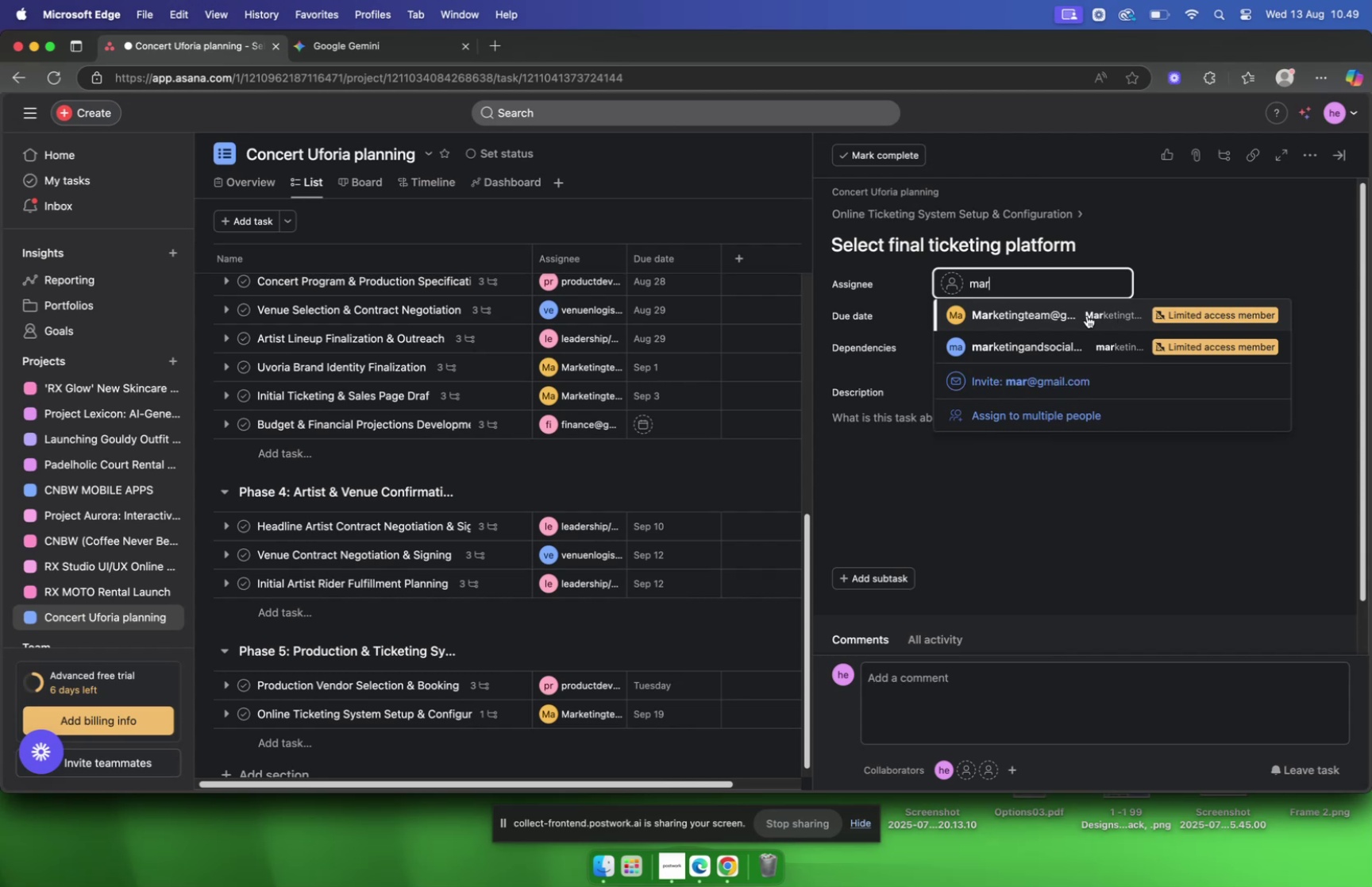 
left_click([1034, 308])
 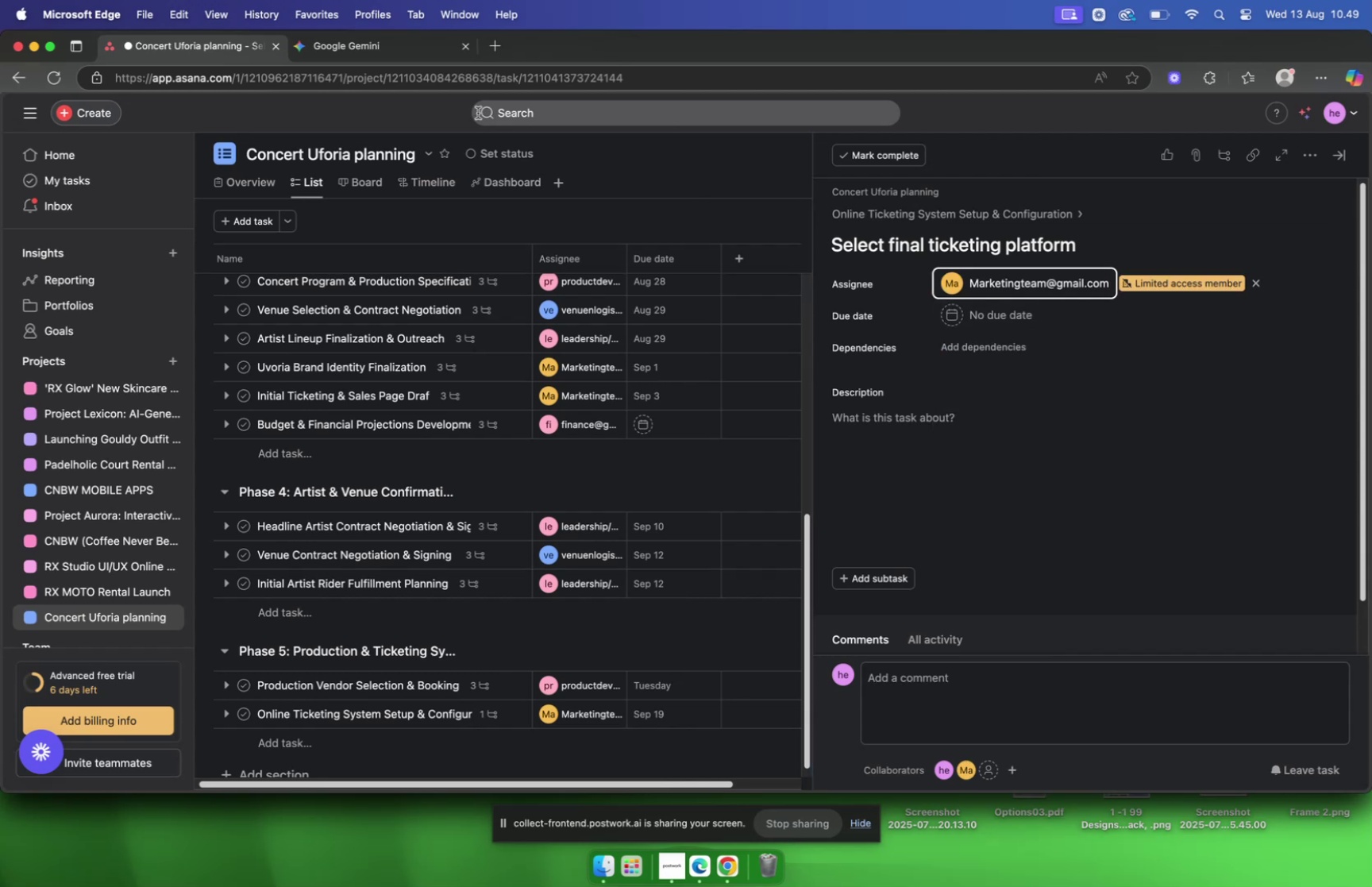 
left_click([395, 44])
 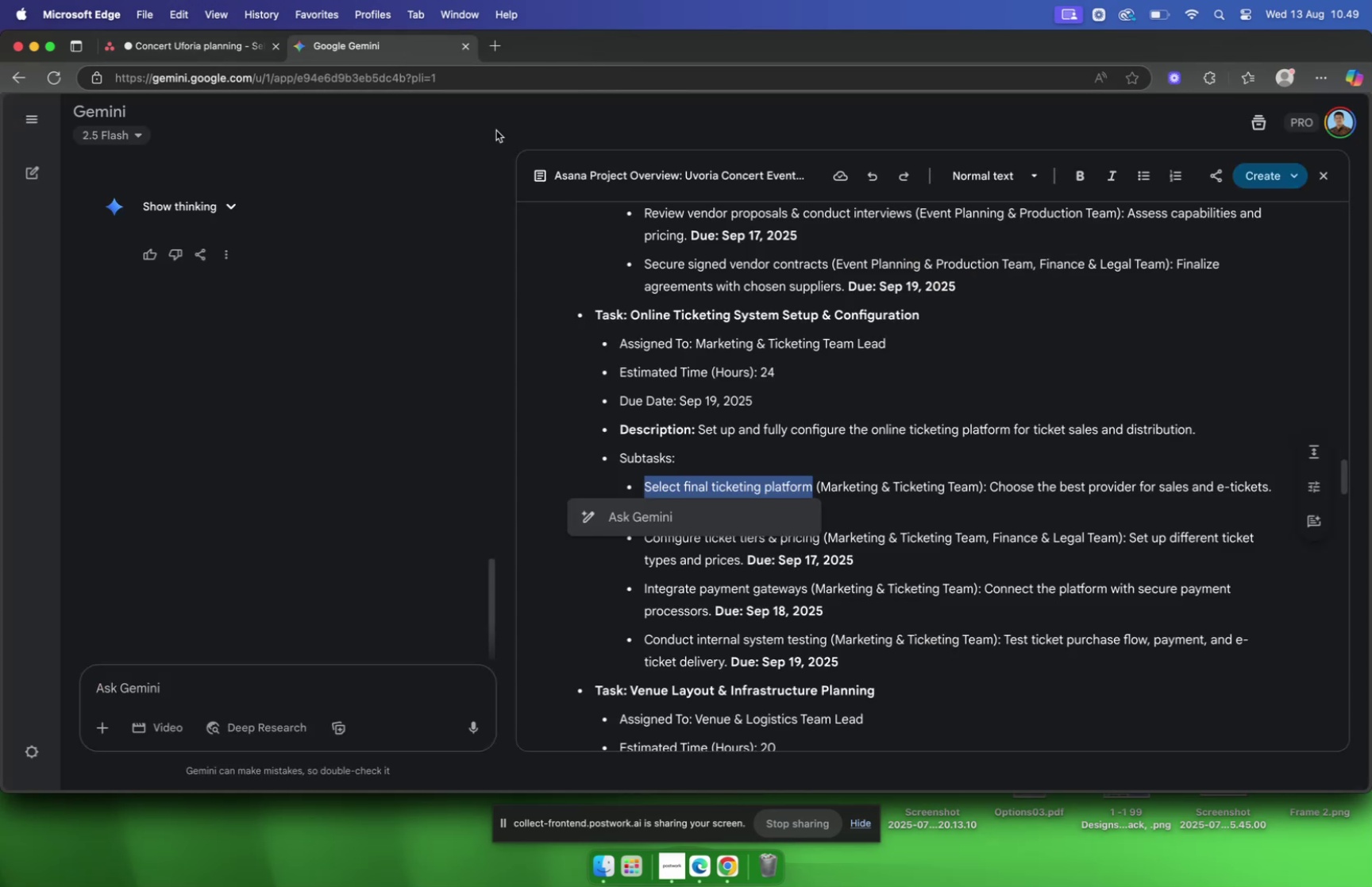 
left_click([229, 48])
 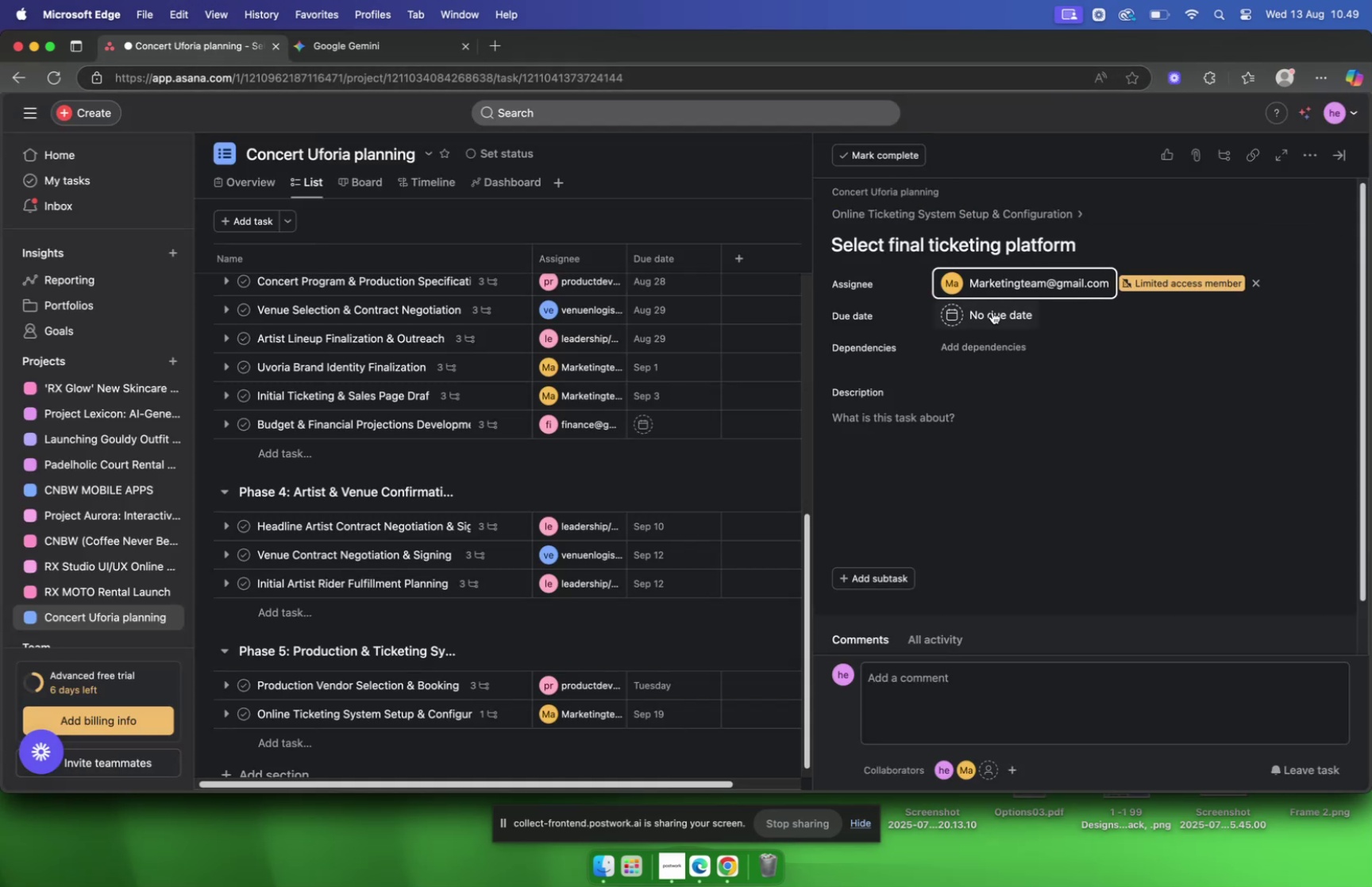 
left_click([992, 314])
 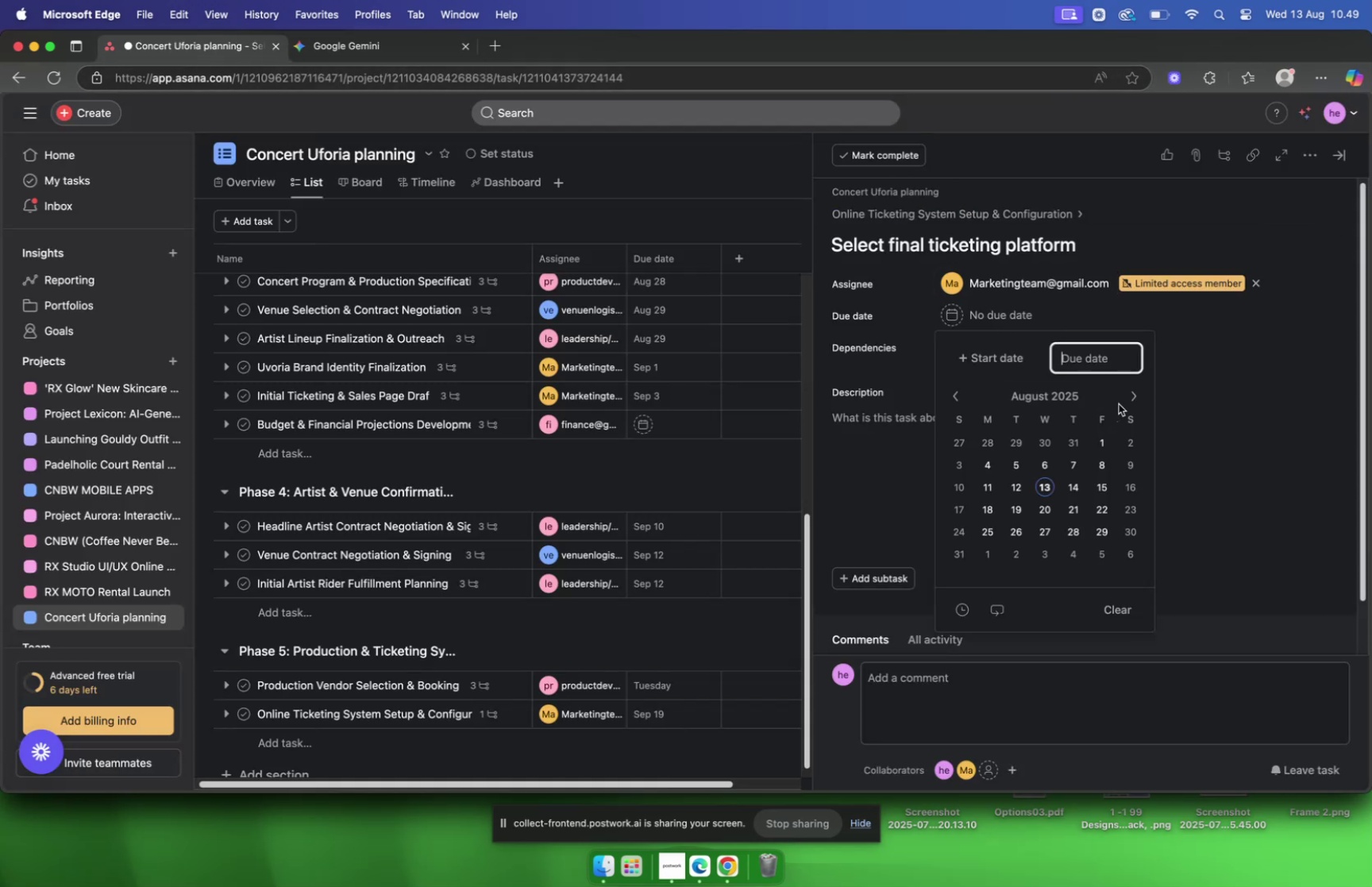 
left_click([1126, 398])
 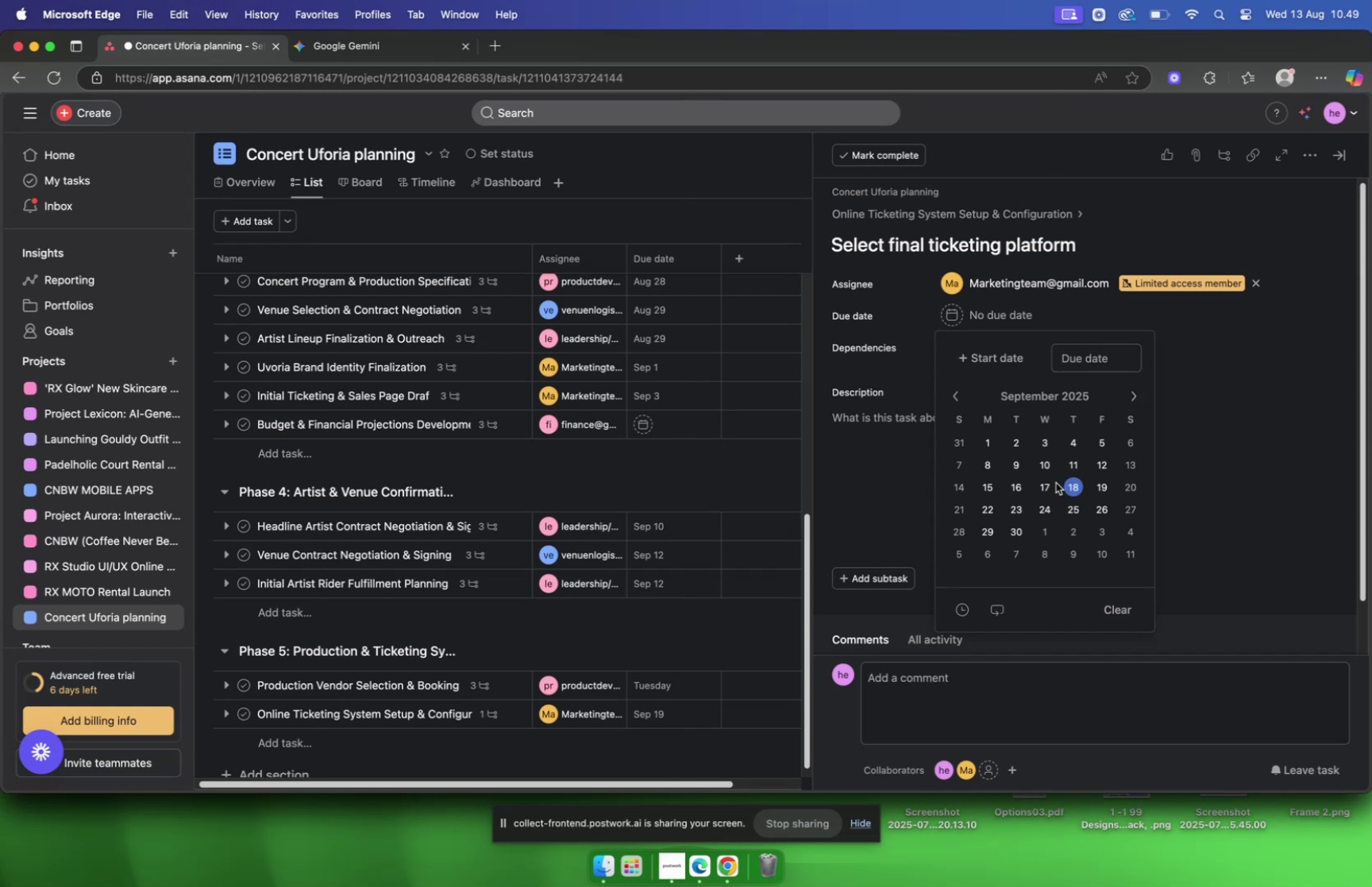 
left_click([1053, 487])
 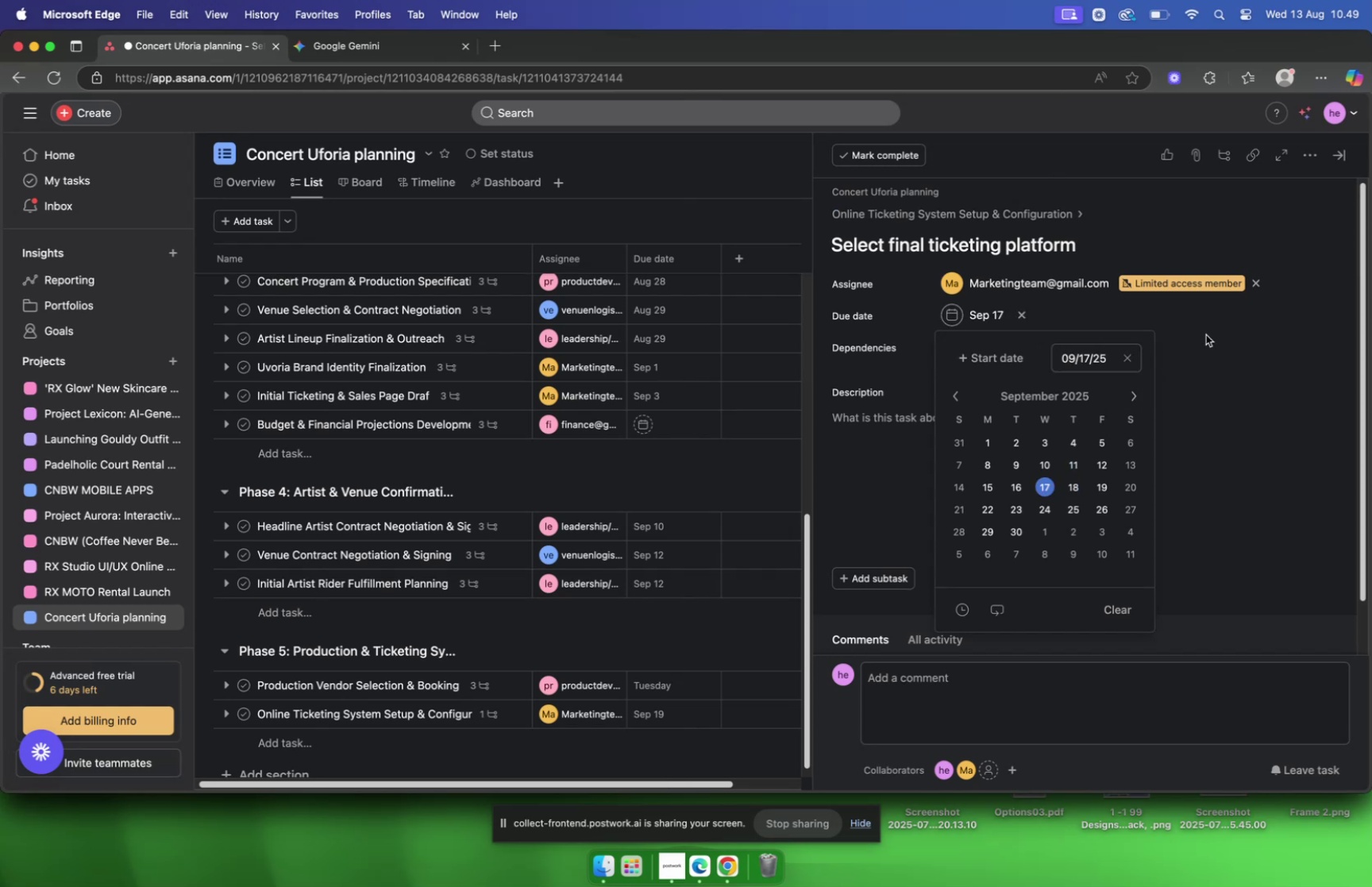 
left_click([1206, 334])
 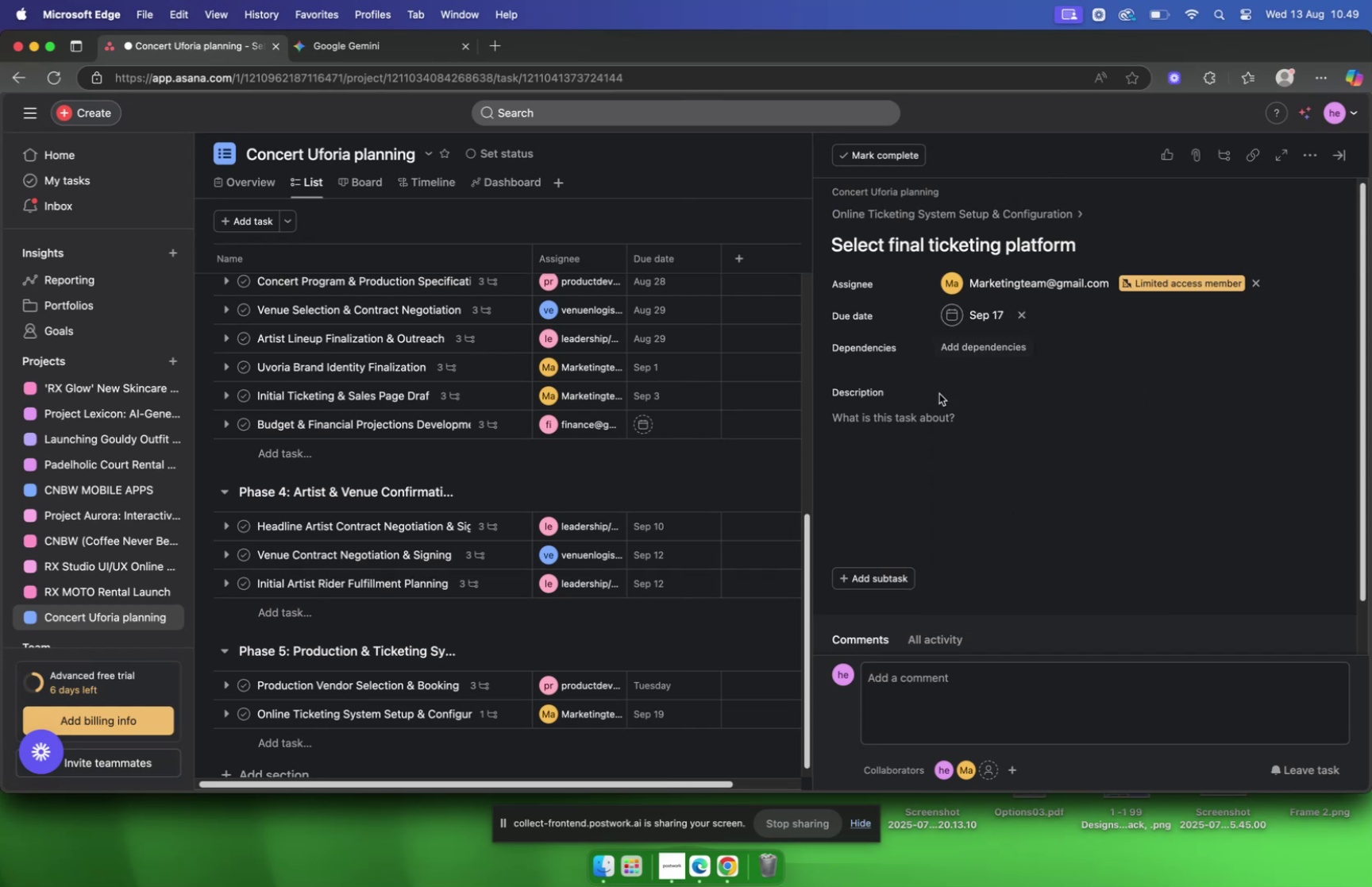 
left_click([898, 420])
 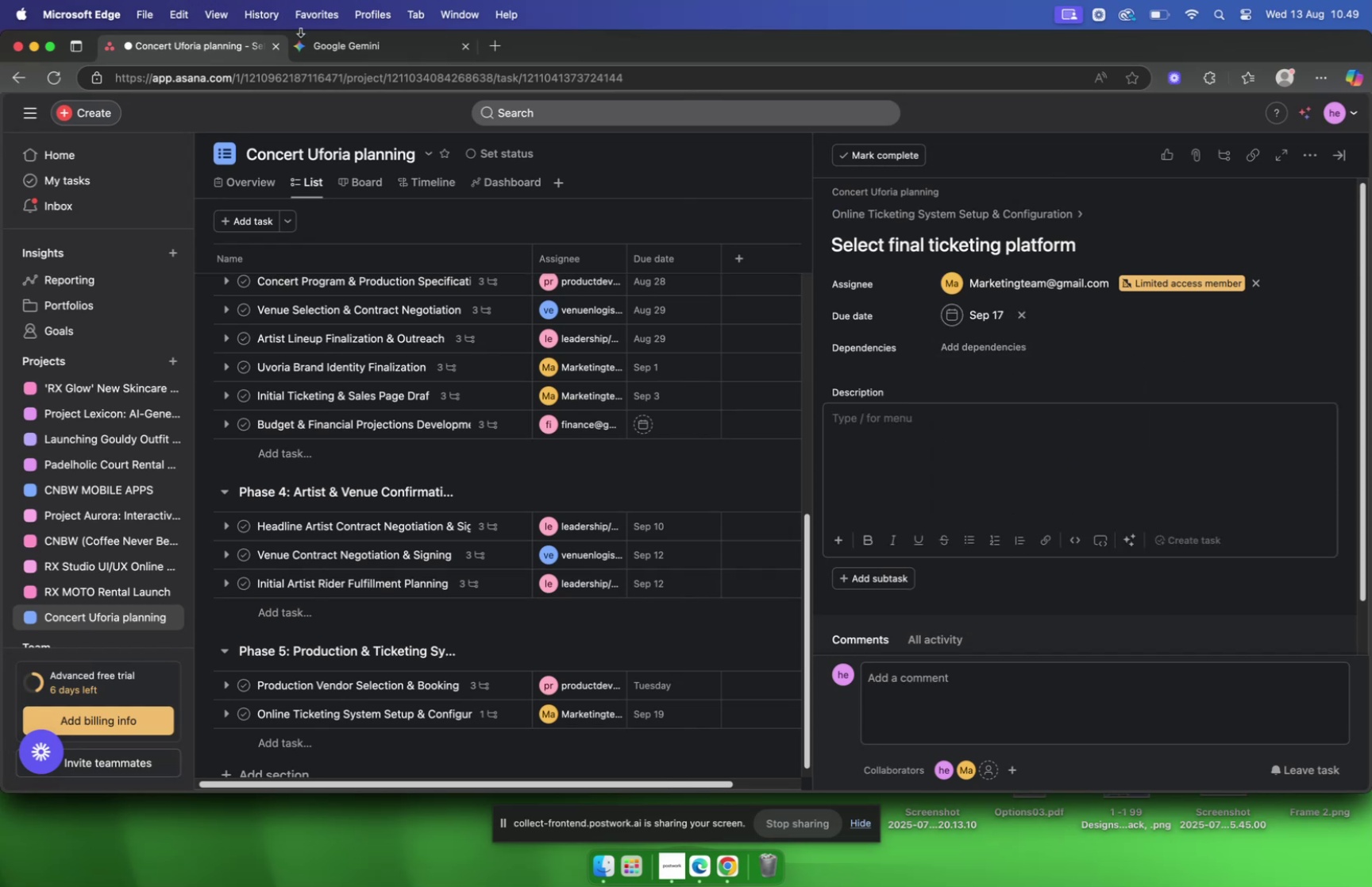 
left_click([318, 40])
 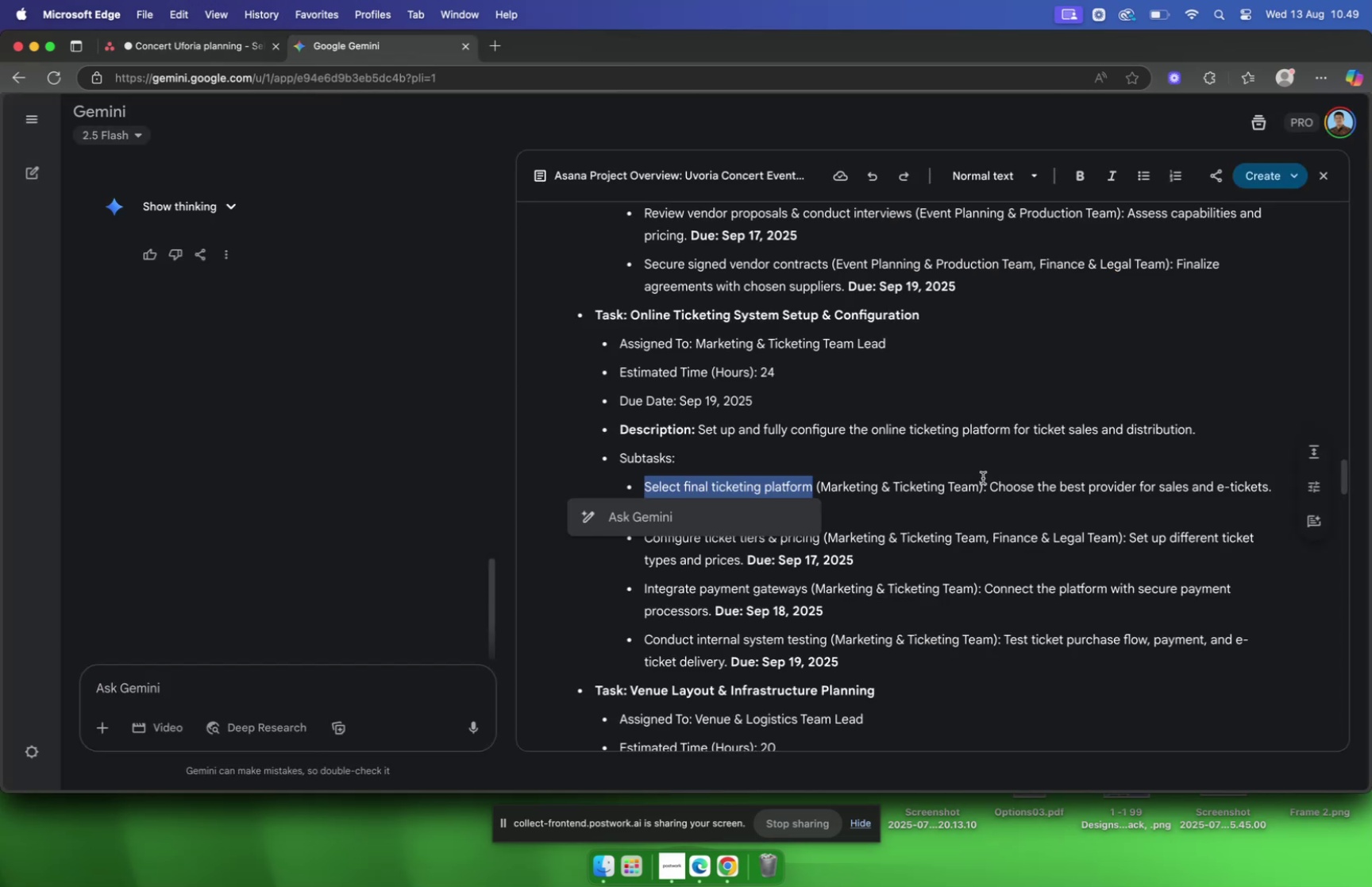 
left_click_drag(start_coordinate=[987, 482], to_coordinate=[1270, 494])
 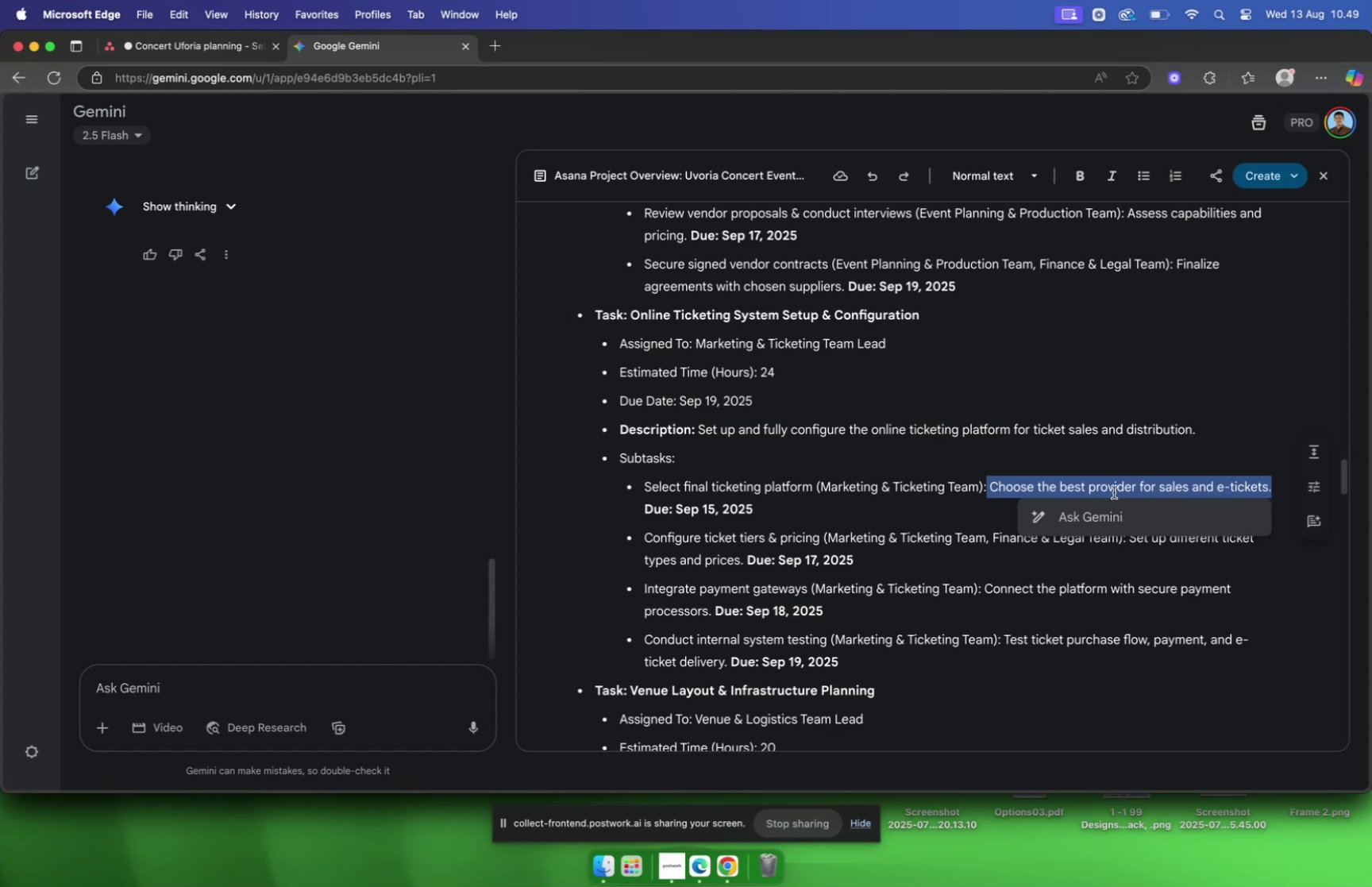 
key(Meta+C)
 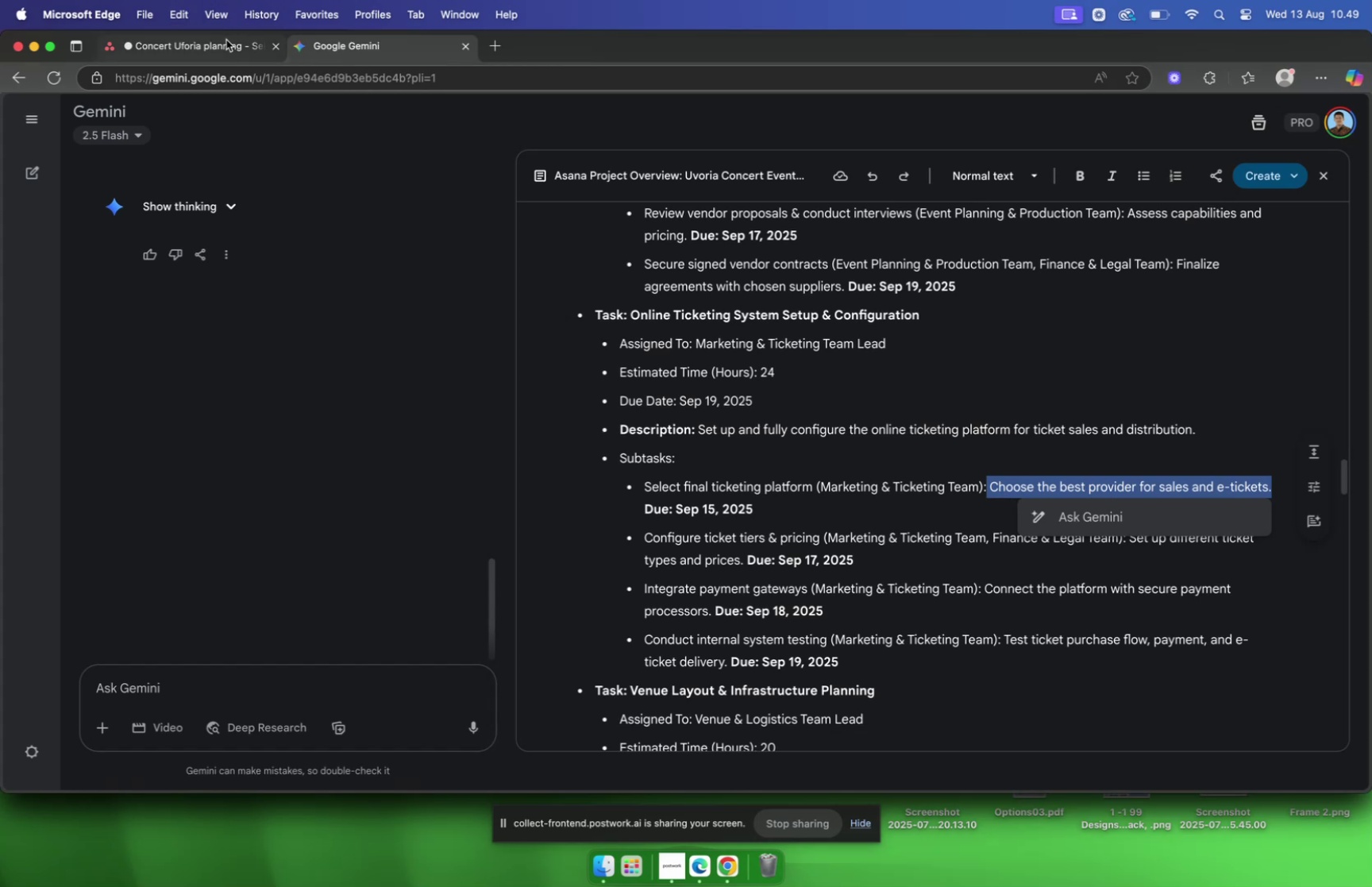 
left_click([222, 49])
 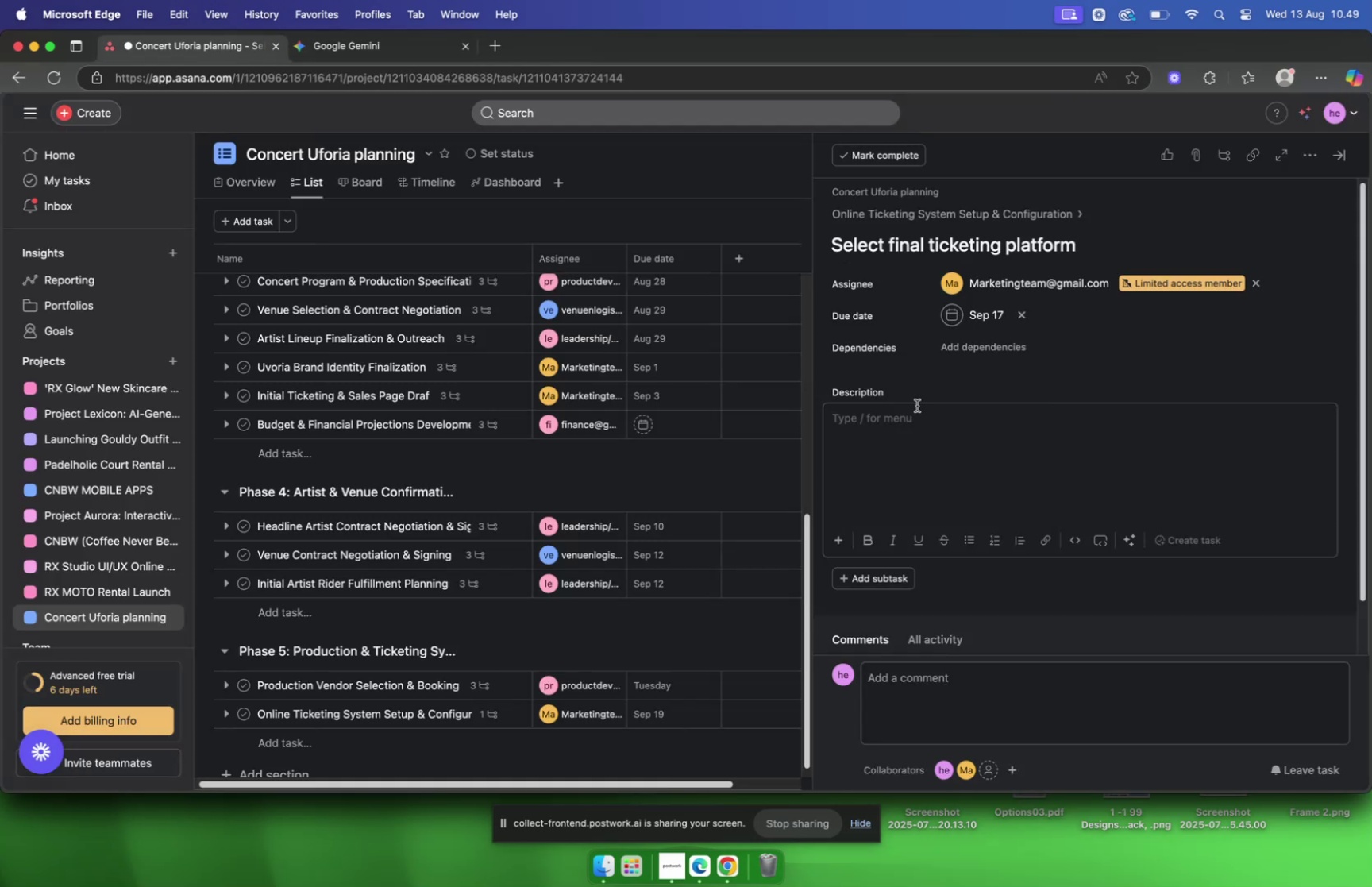 
key(Meta+V)
 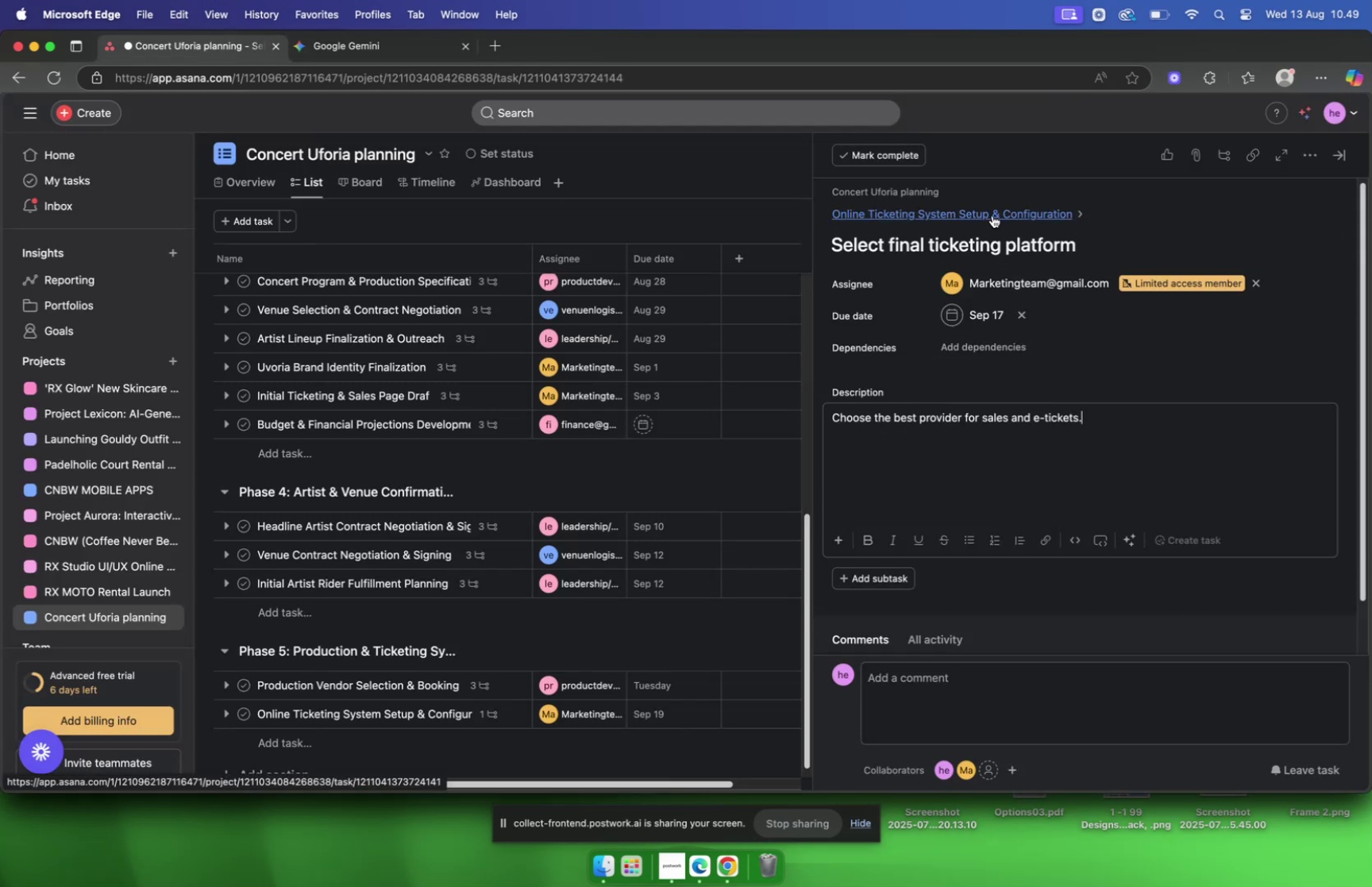 
left_click([938, 212])
 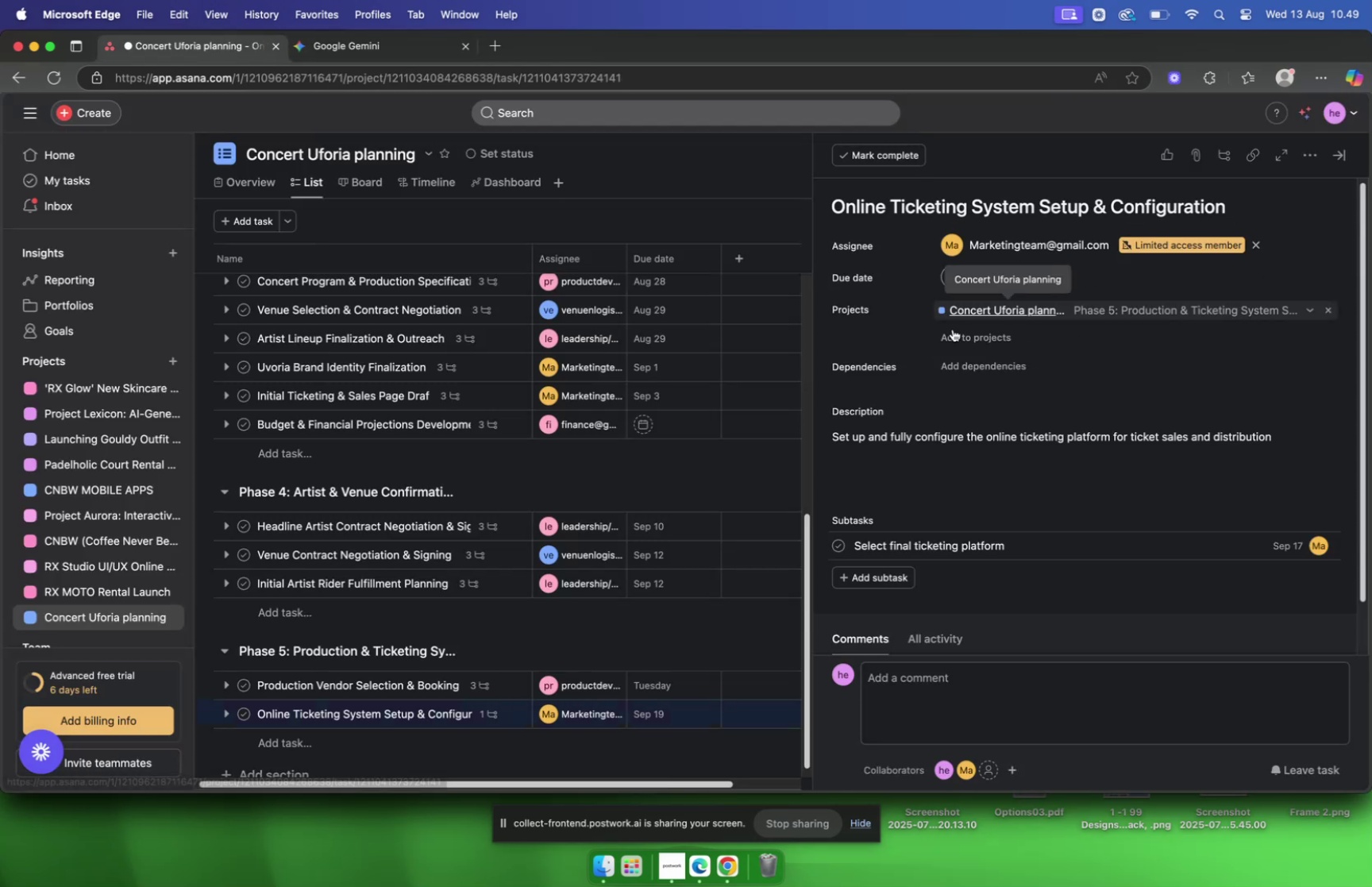 
scroll: coordinate [963, 405], scroll_direction: down, amount: 5.0
 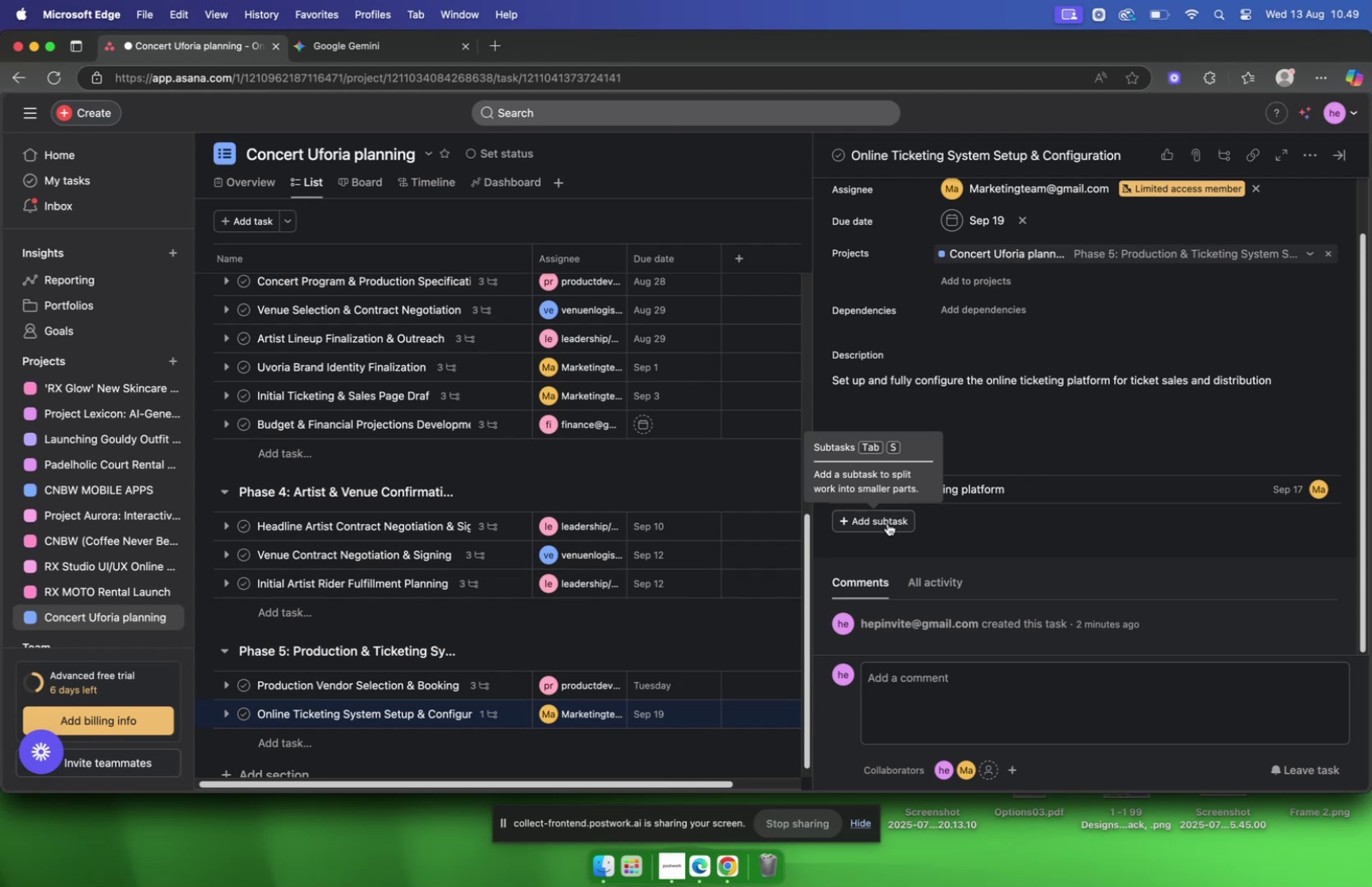 
wait(24.03)
 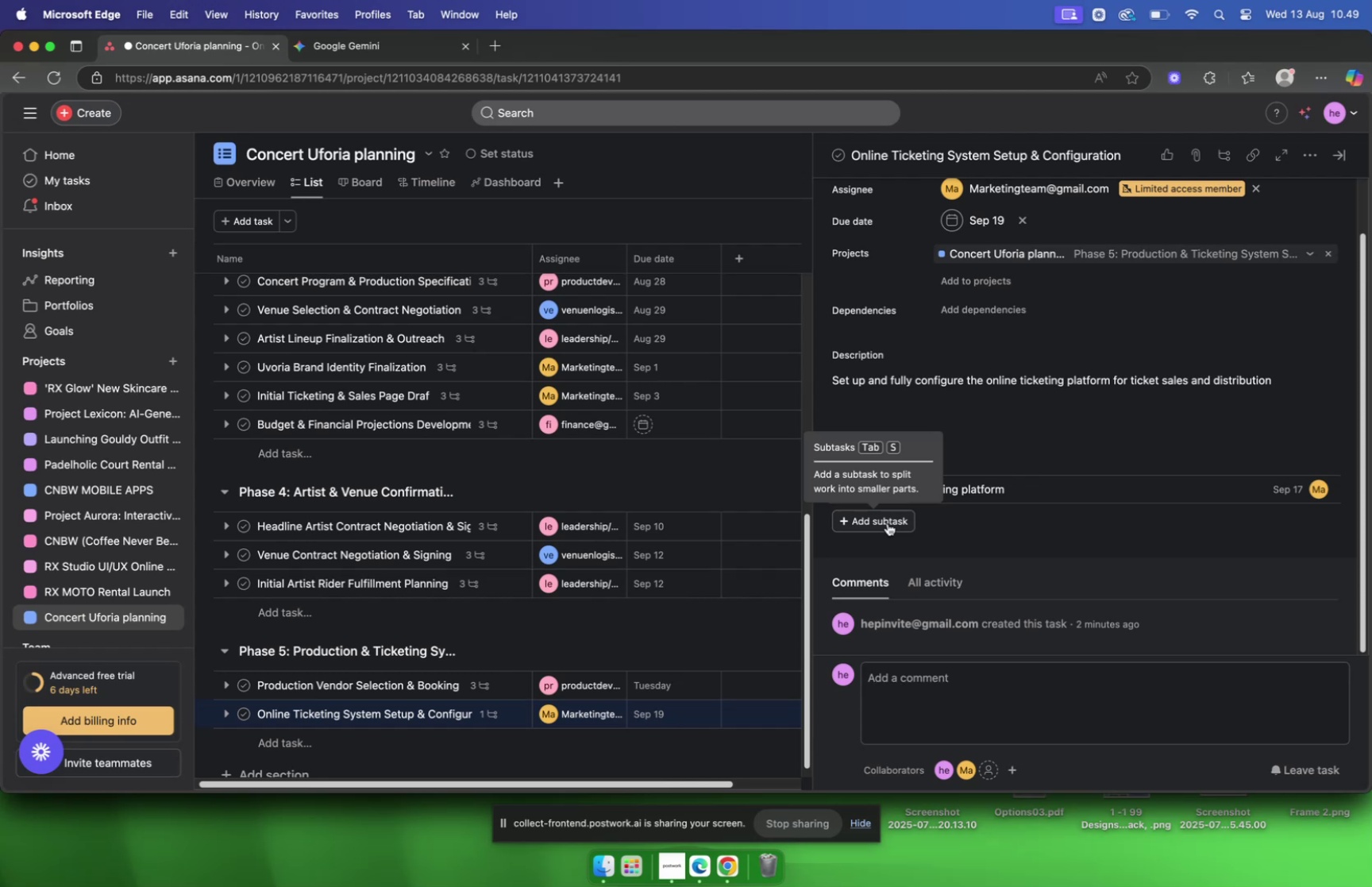 
left_click([322, 52])
 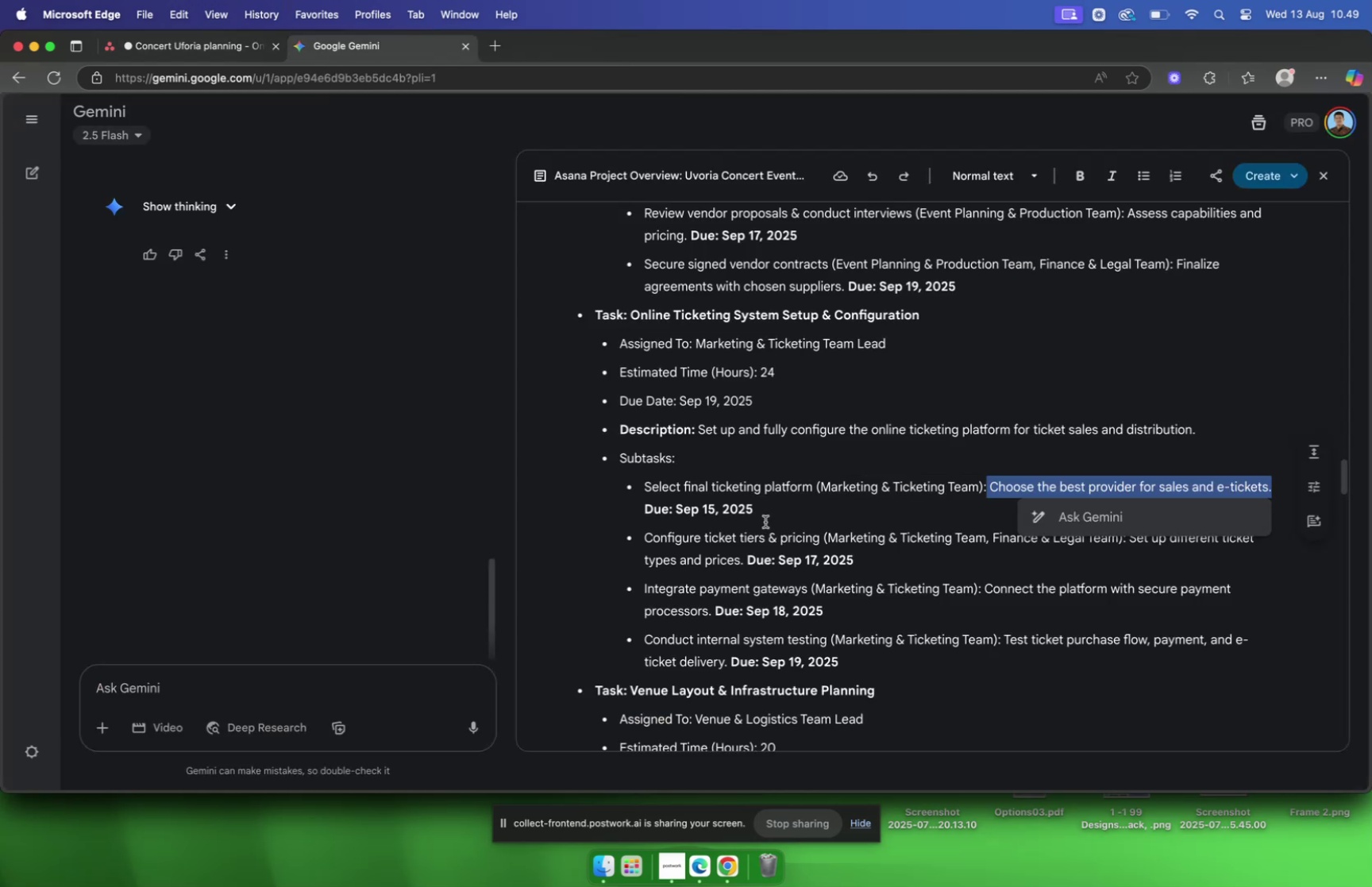 
left_click([765, 521])
 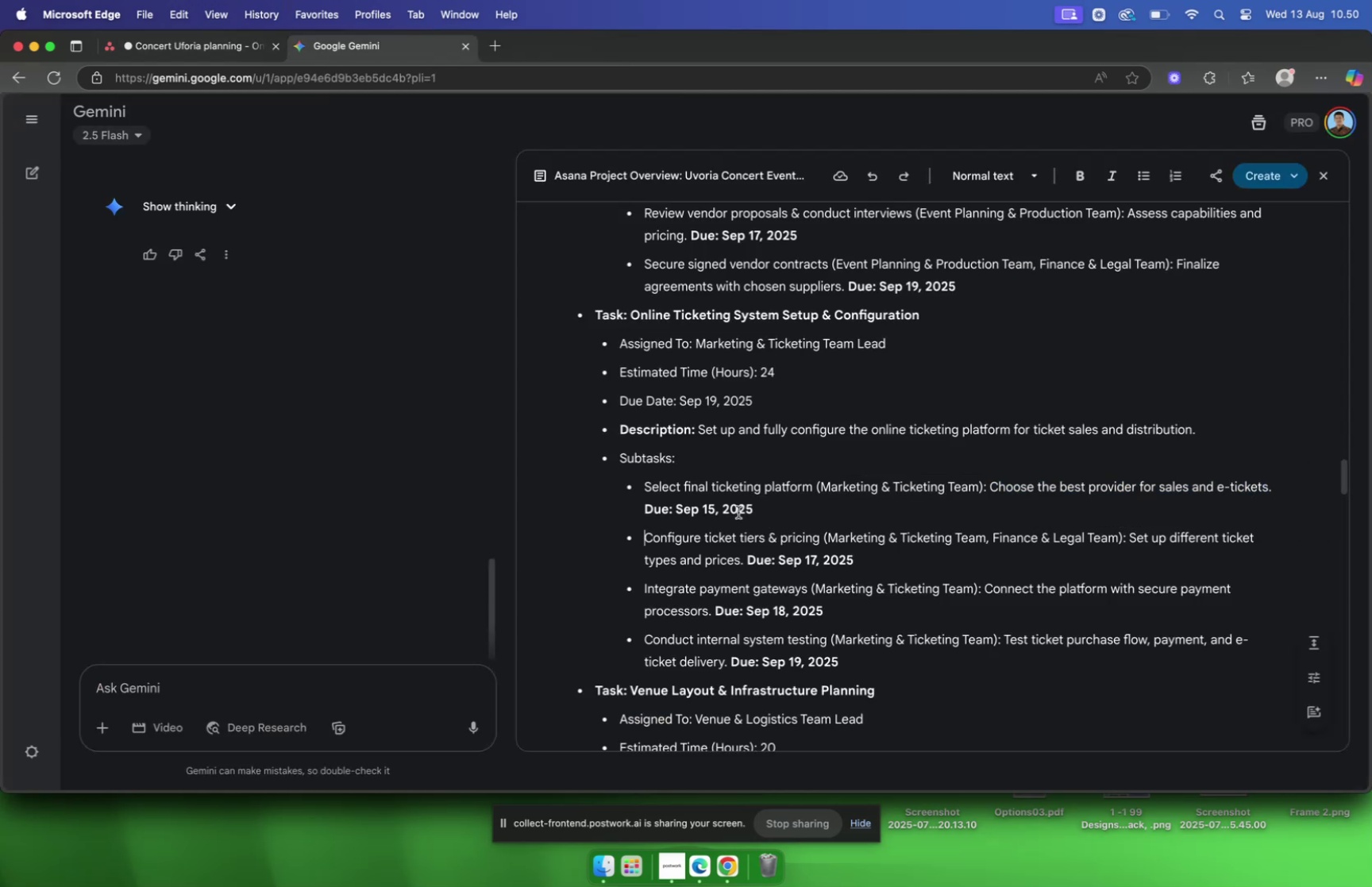 
key(Meta+CommandLeft)
 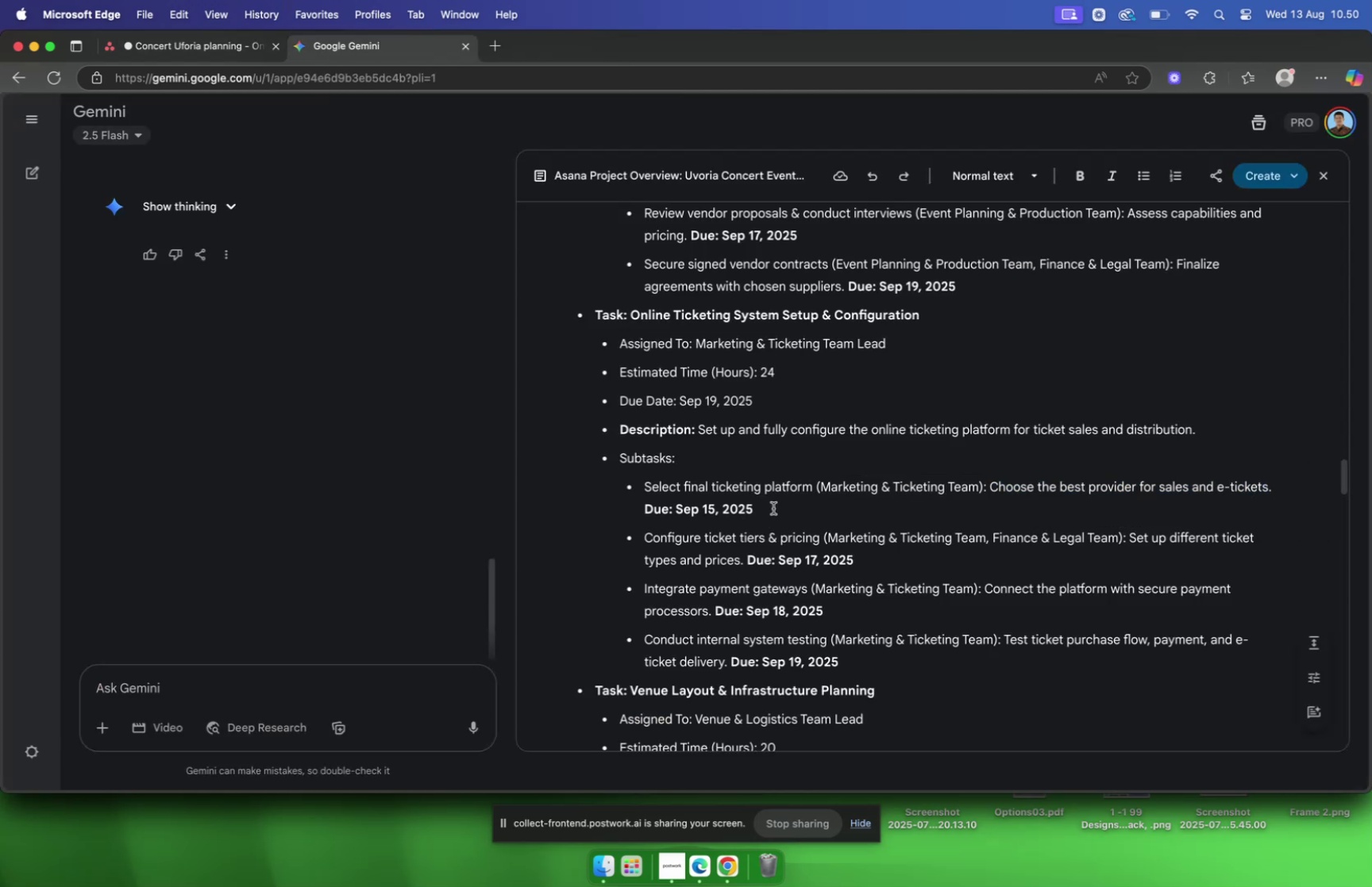 
key(Meta+Tab)
 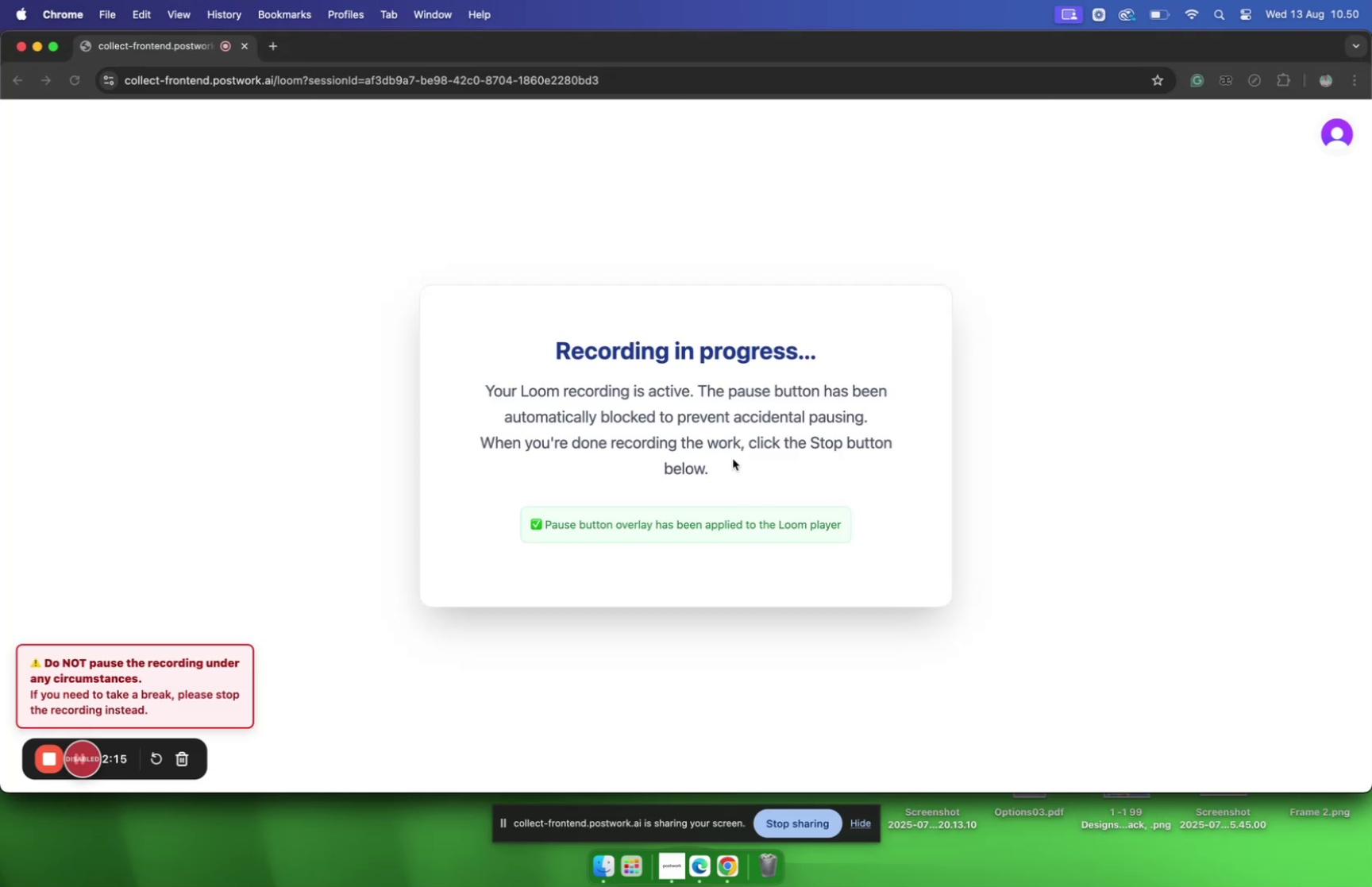 
key(Meta+CommandLeft)
 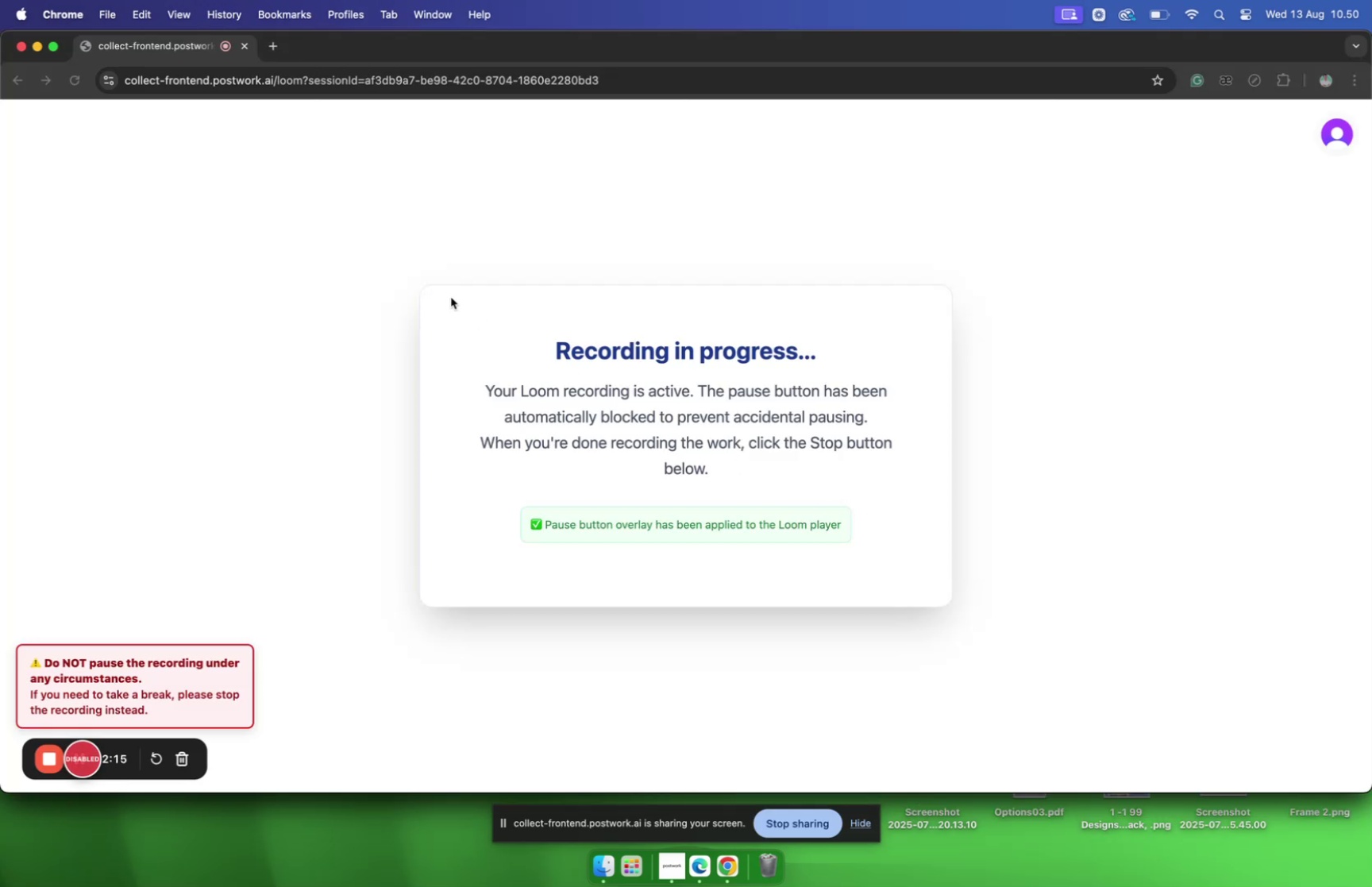 
key(Meta+Tab)
 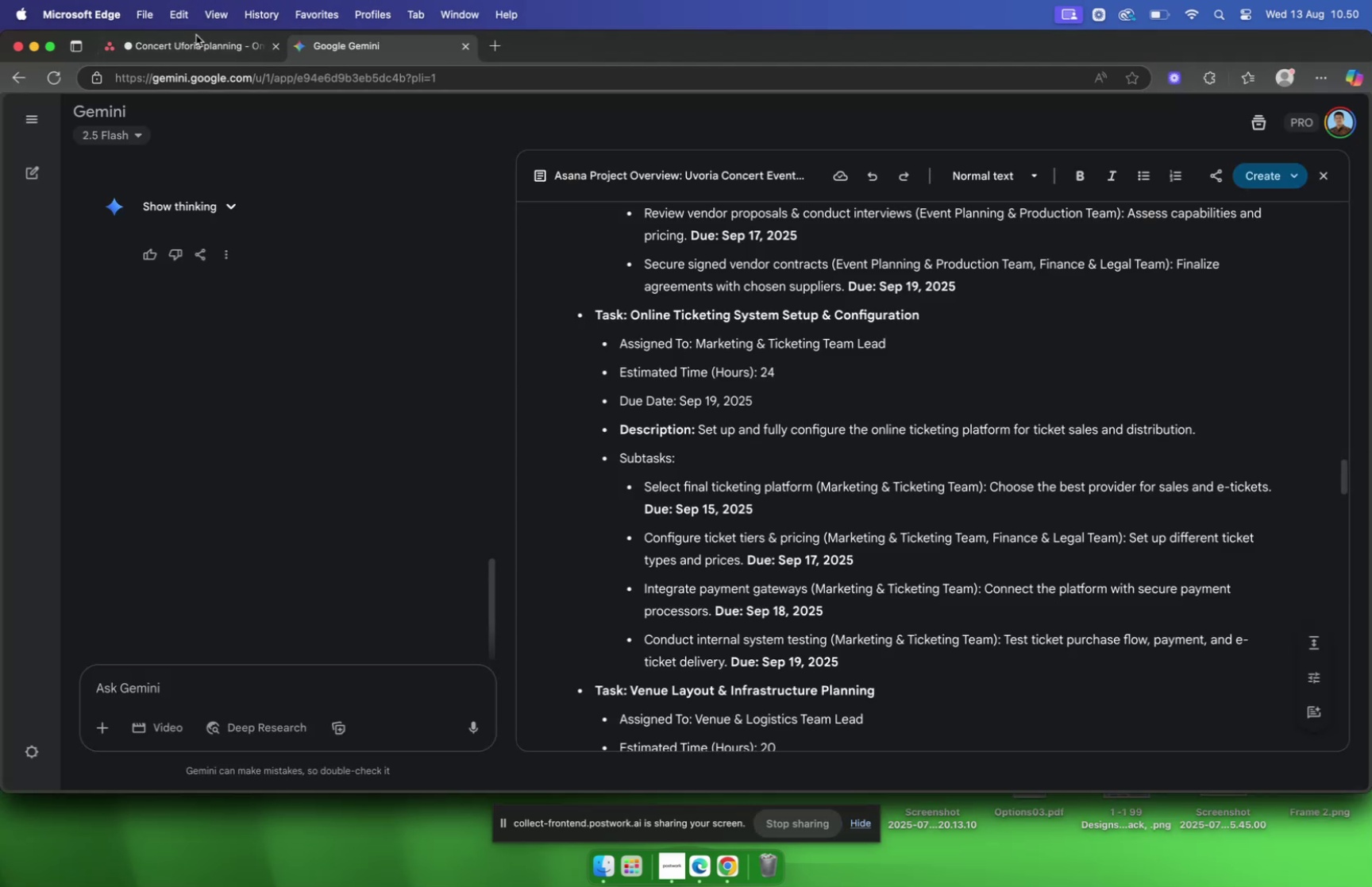 
left_click([195, 50])
 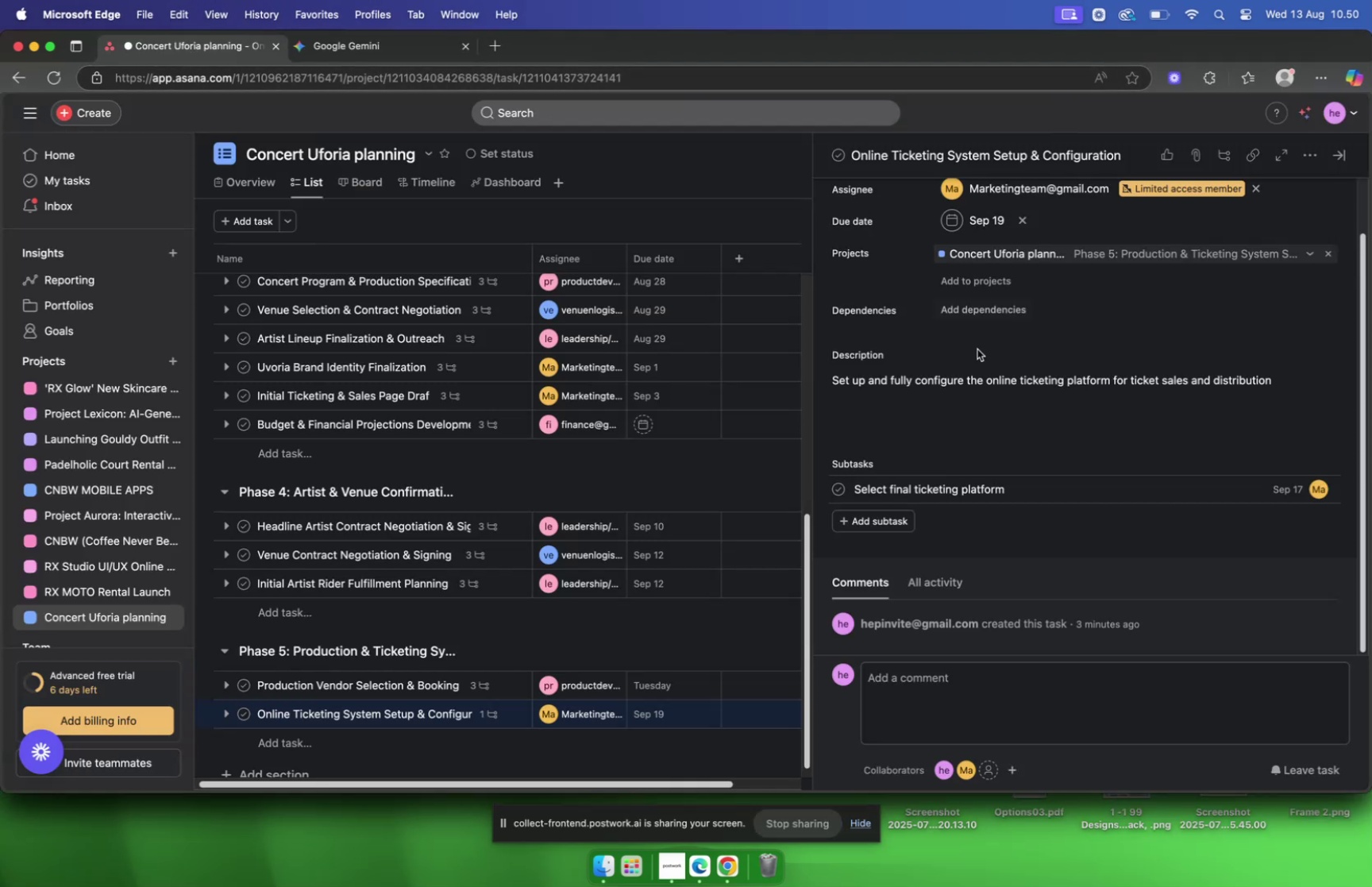 
scroll: coordinate [977, 362], scroll_direction: up, amount: 1.0
 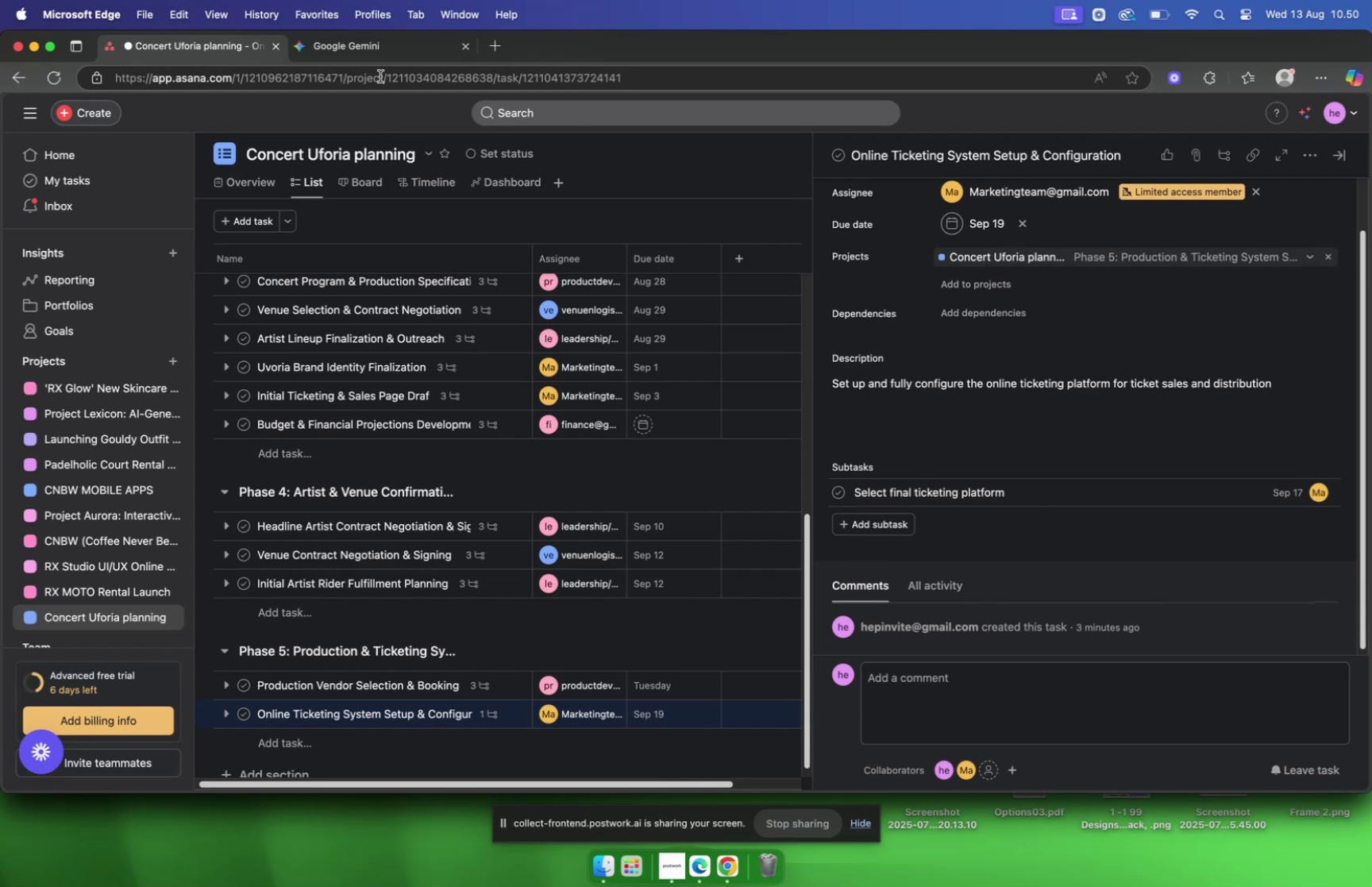 
left_click([347, 53])
 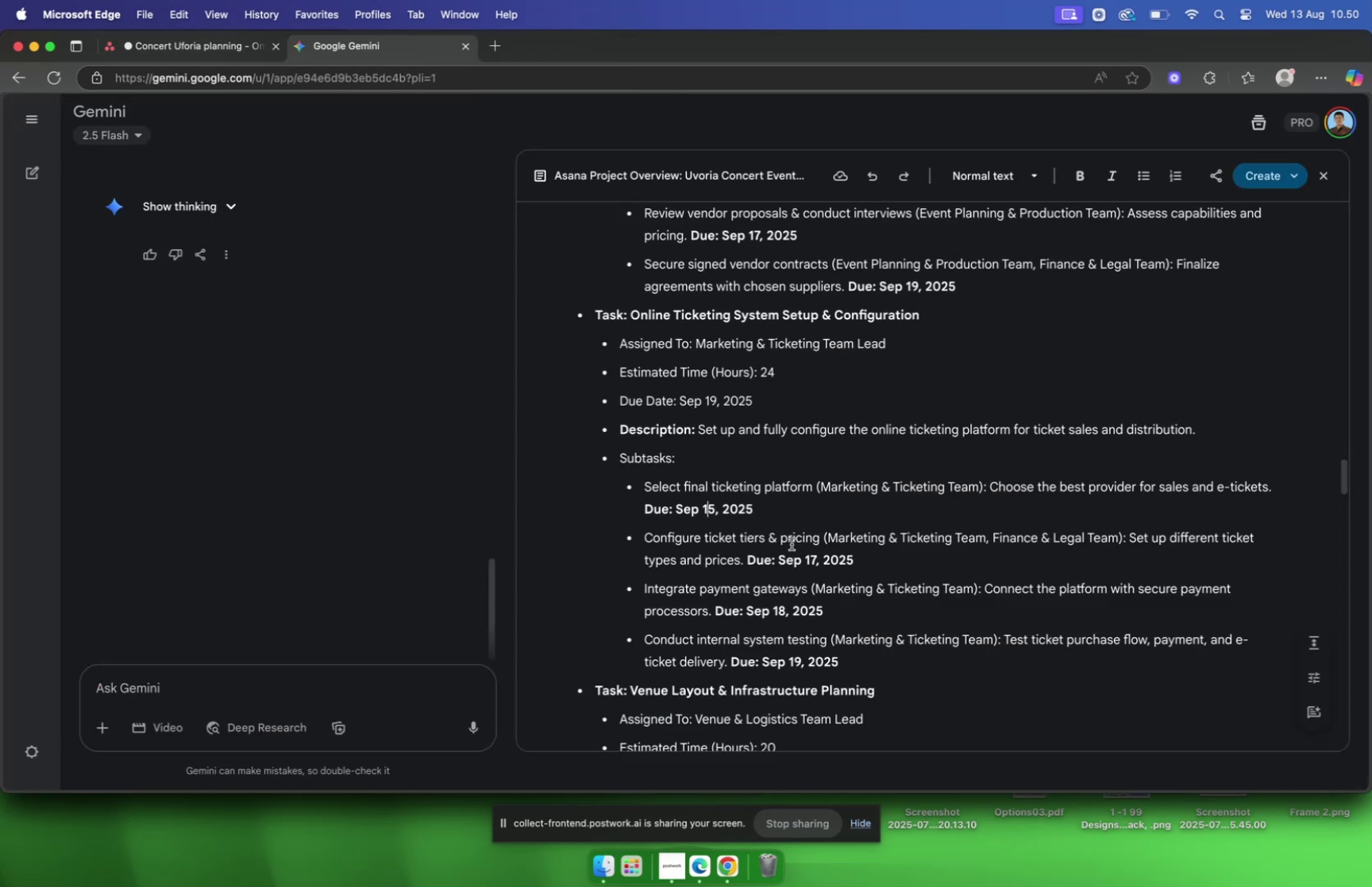 
left_click_drag(start_coordinate=[823, 539], to_coordinate=[646, 542])
 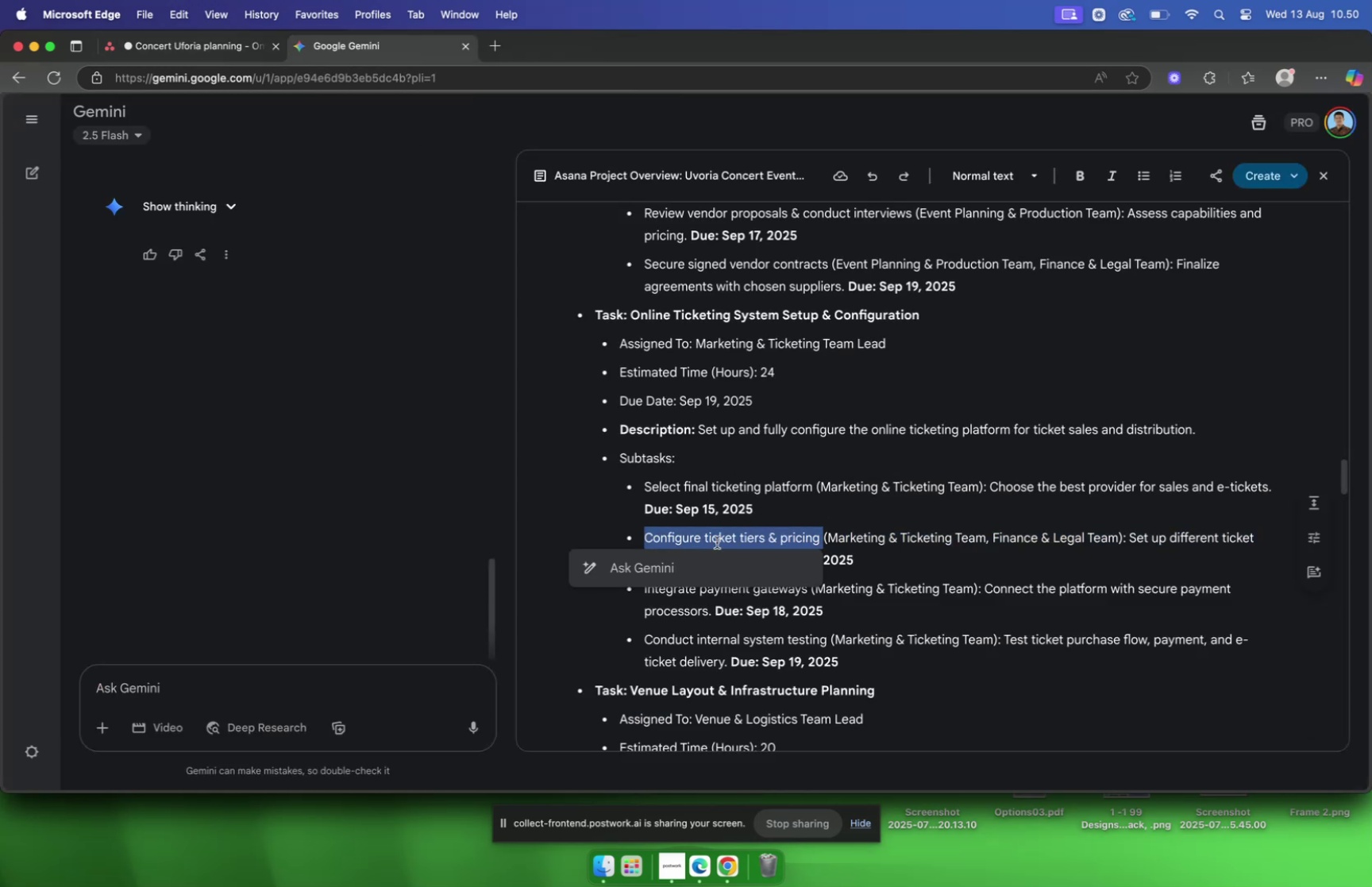 
key(Meta+C)
 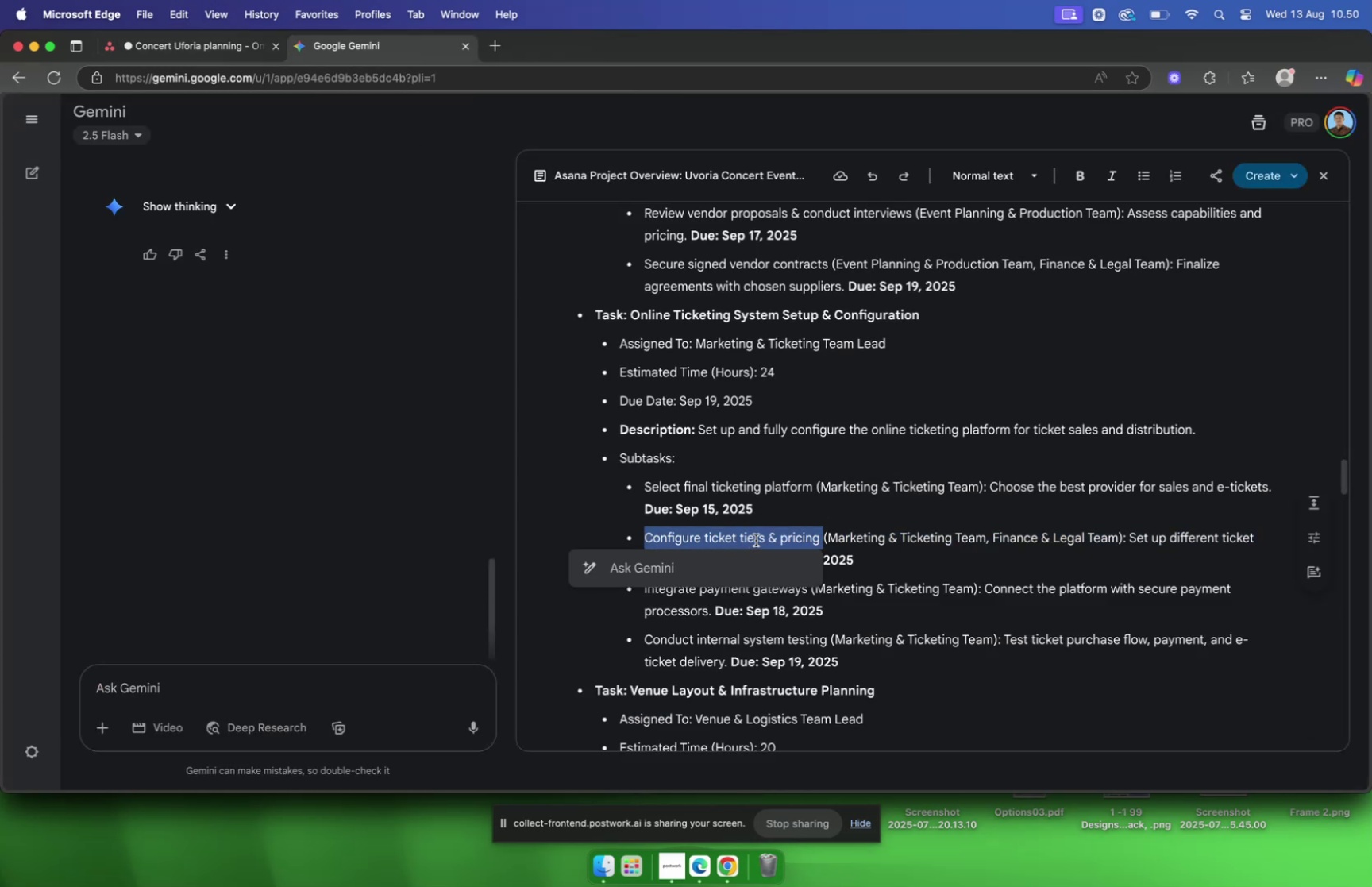 
key(Meta+Tab)
 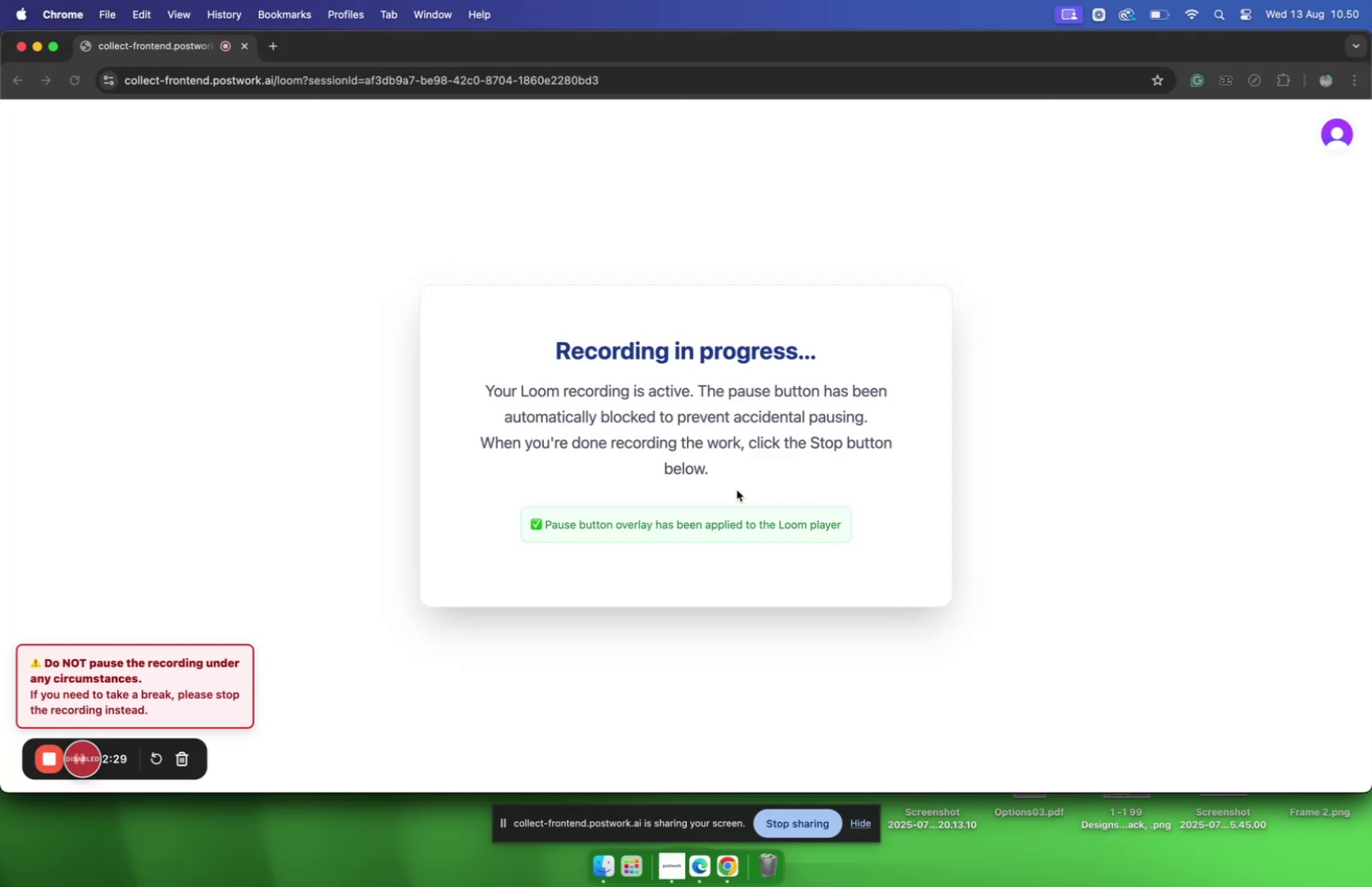 
key(Meta+CommandLeft)
 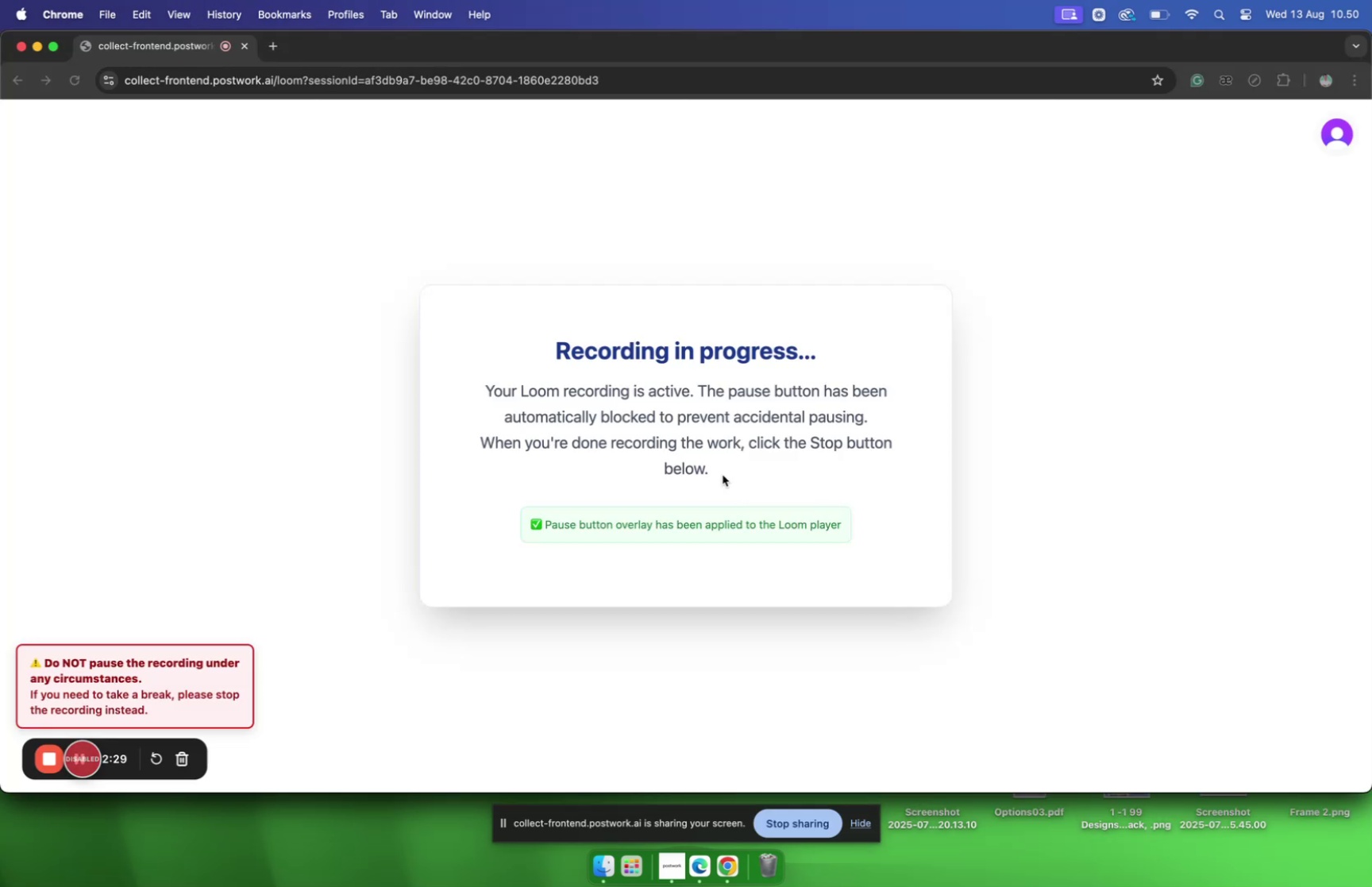 
key(Meta+Tab)
 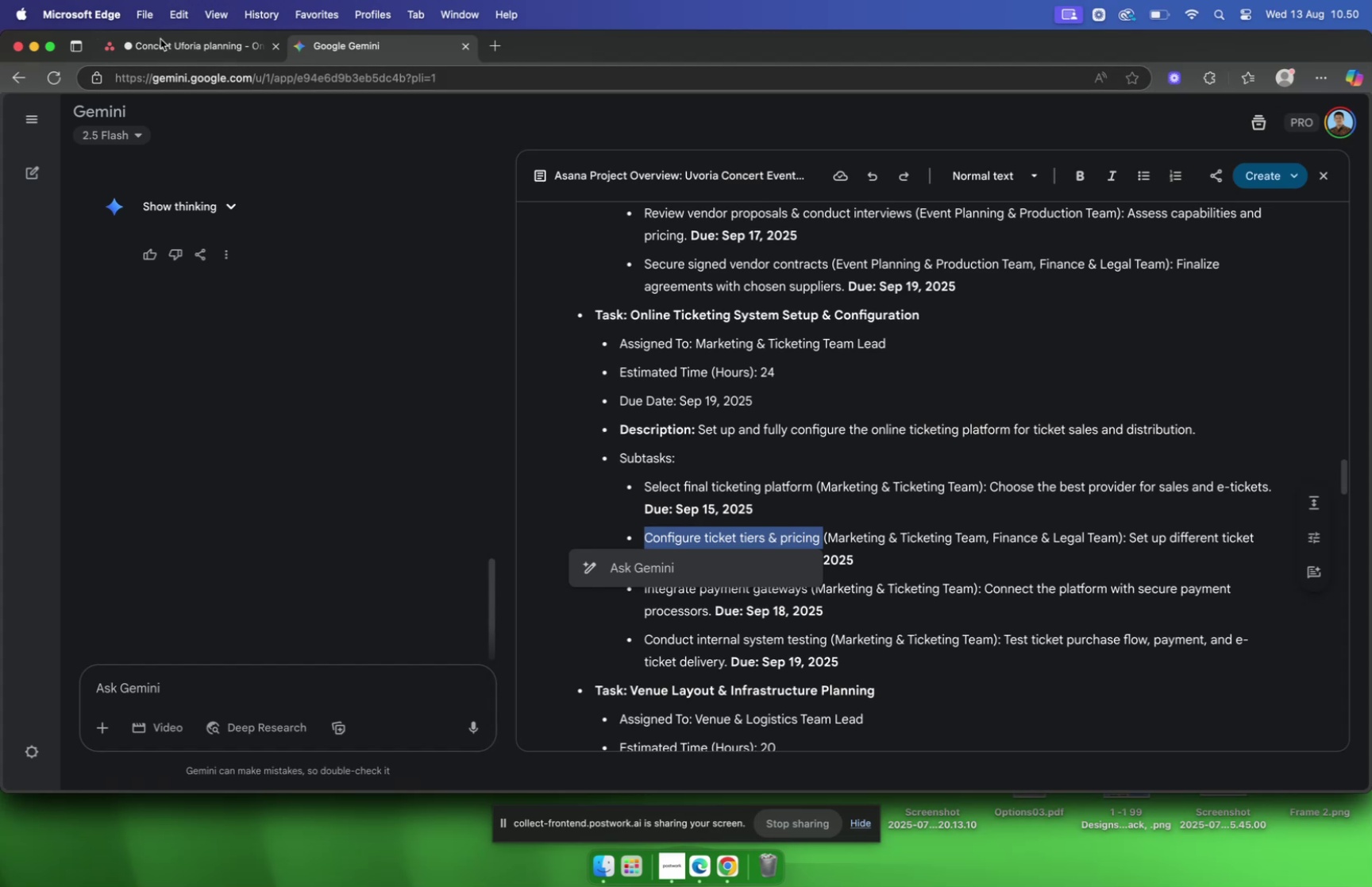 
left_click([160, 39])
 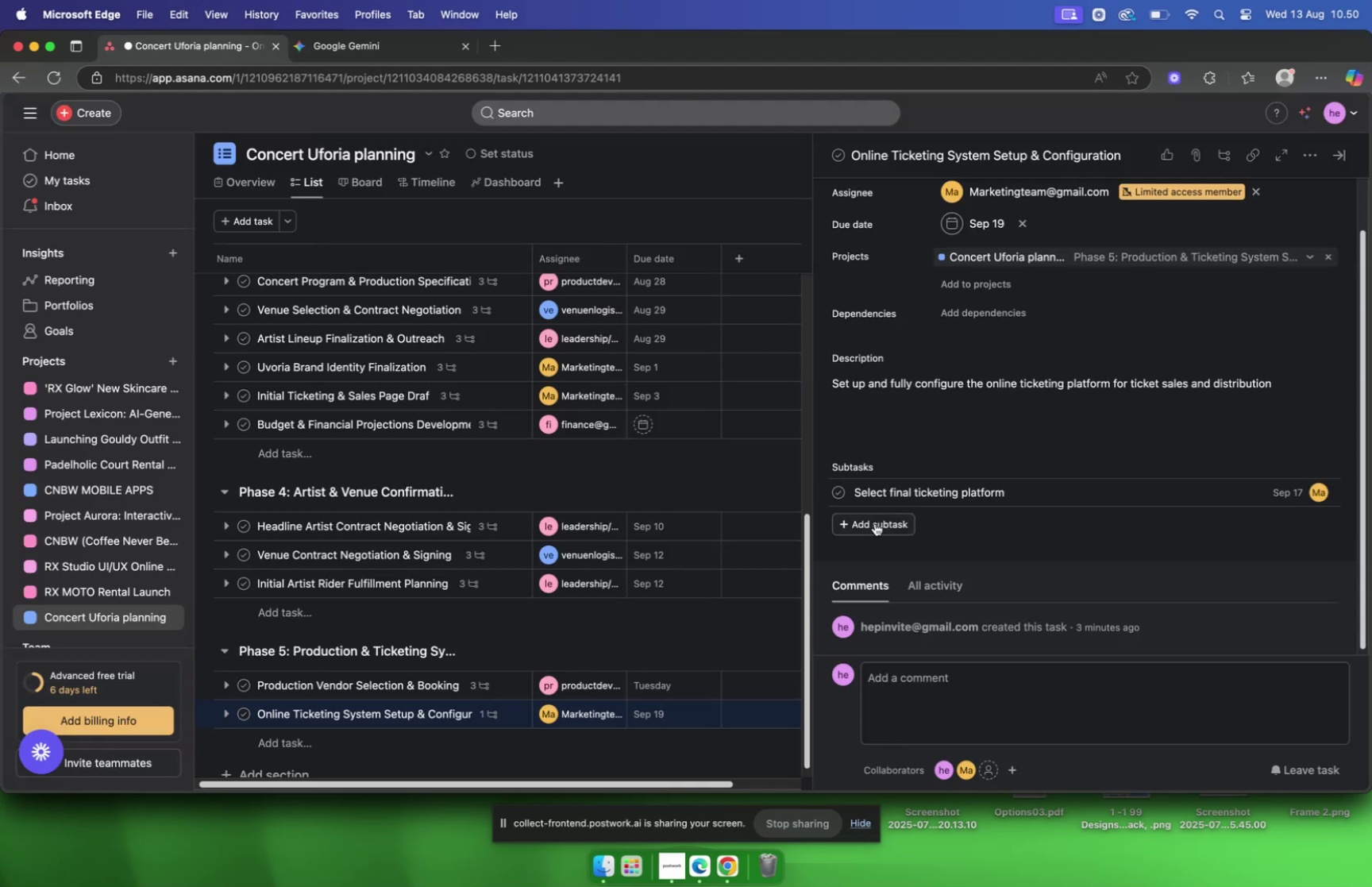 
left_click([880, 526])
 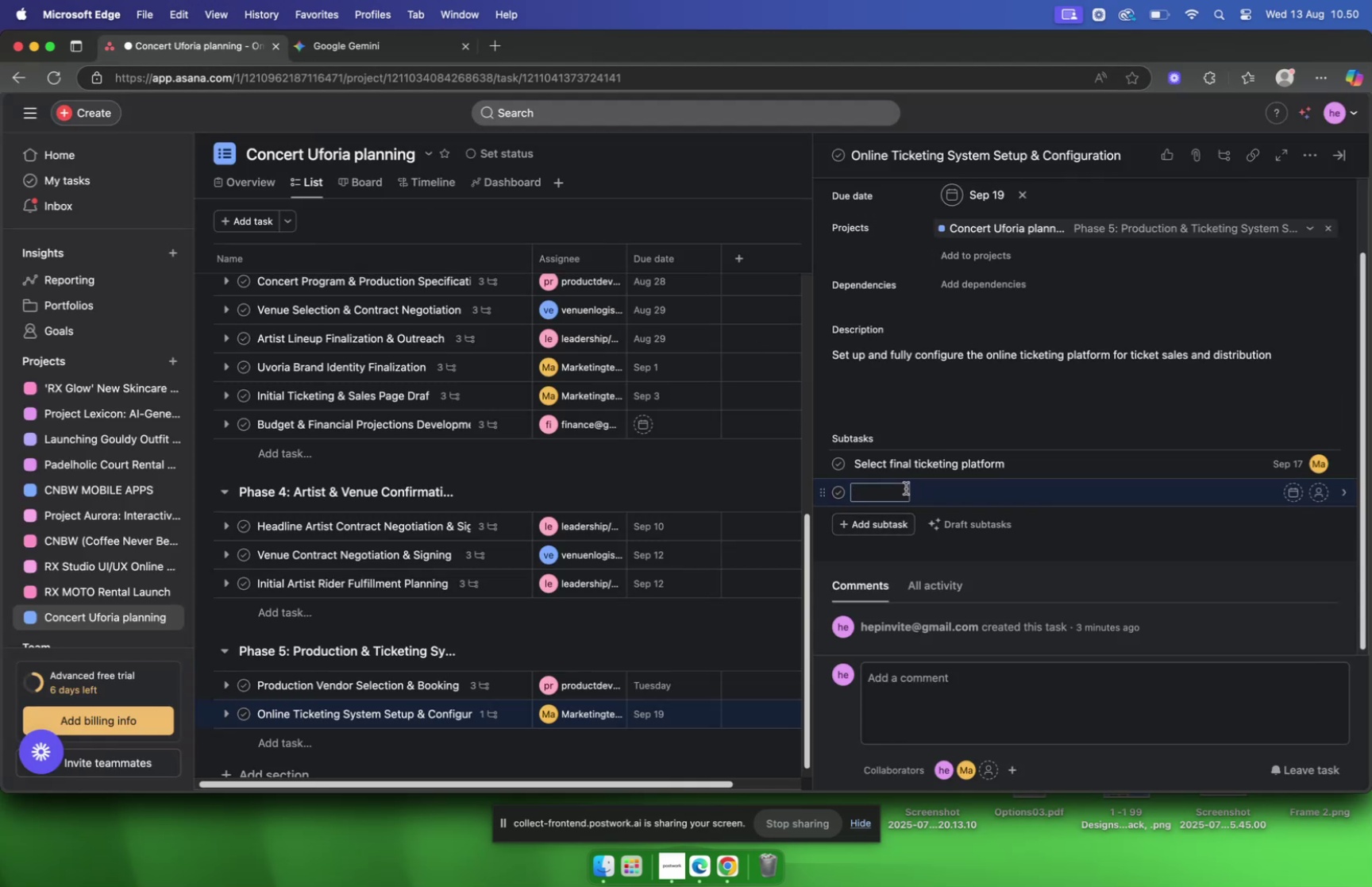 
key(Meta+V)
 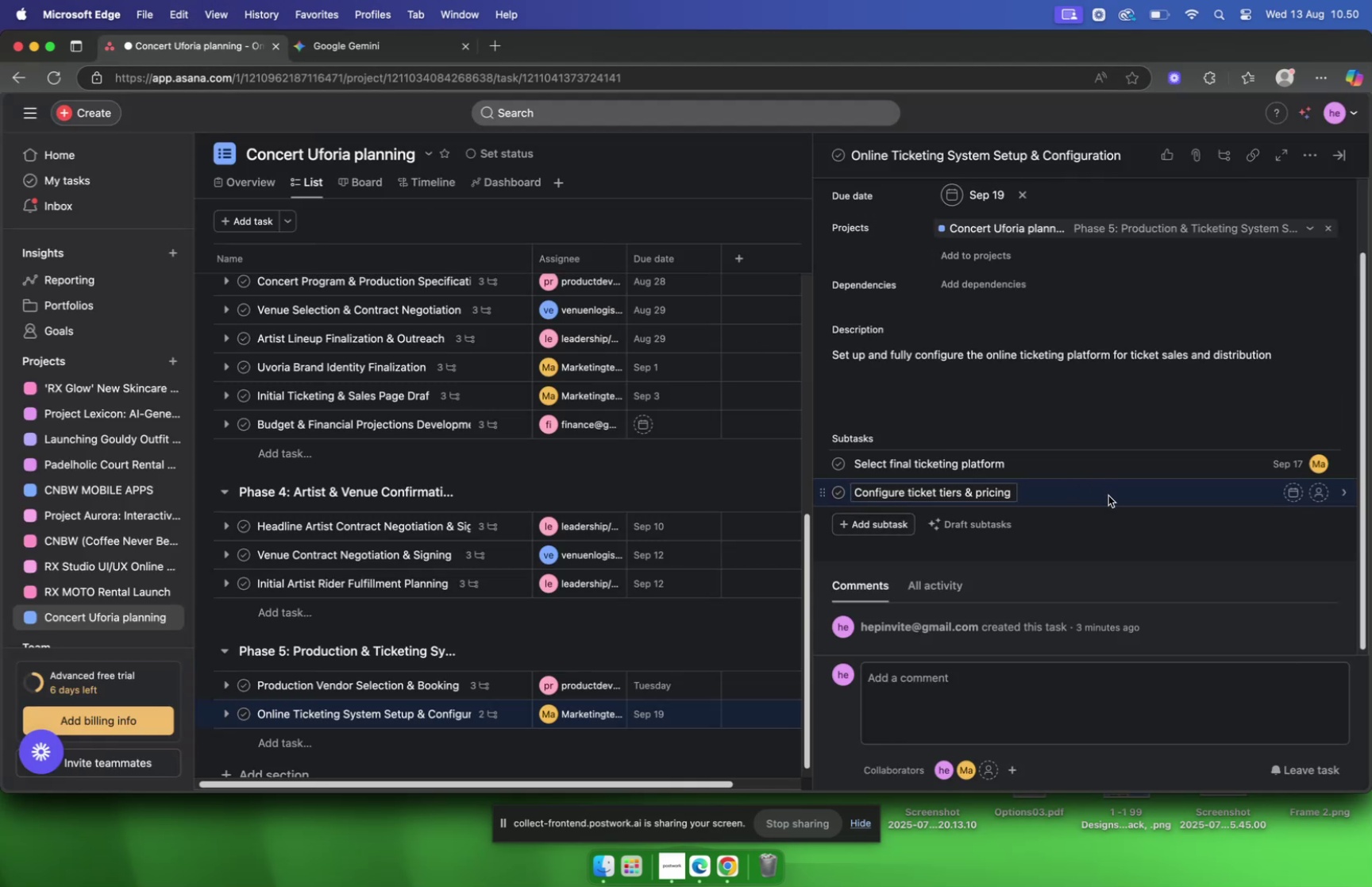 
left_click([1108, 495])
 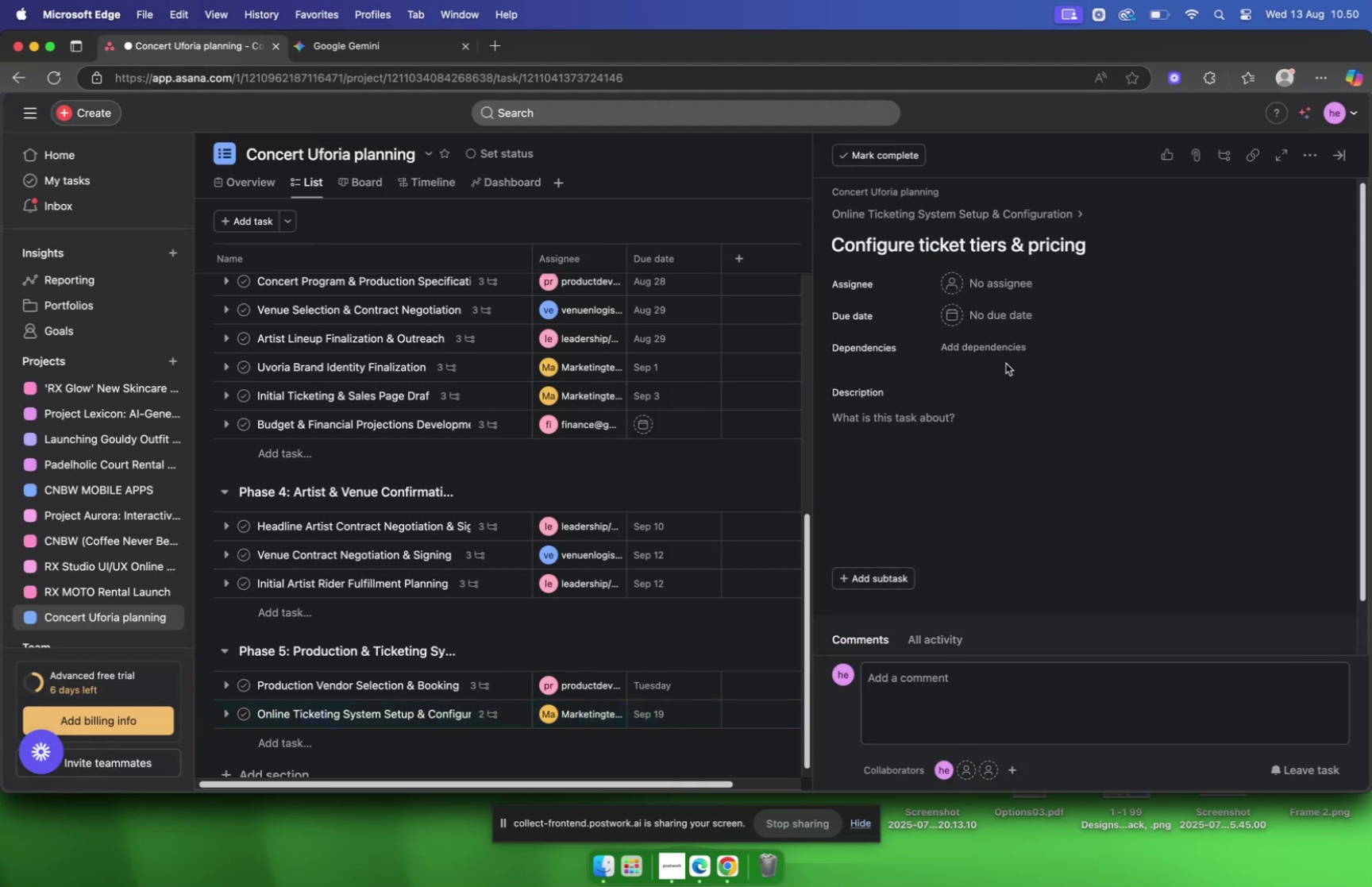 
key(Meta+CommandLeft)
 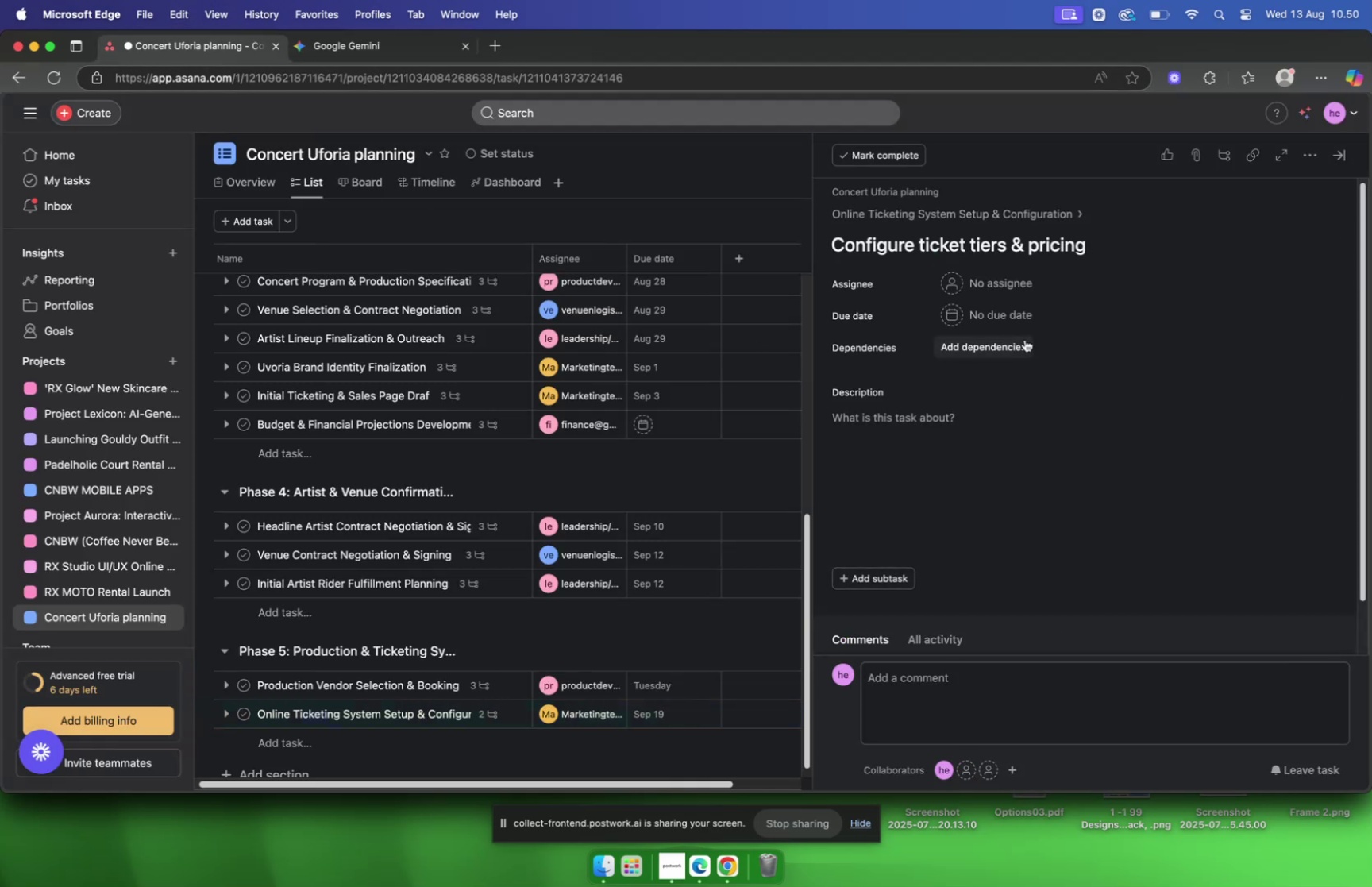 
key(Meta+Tab)
 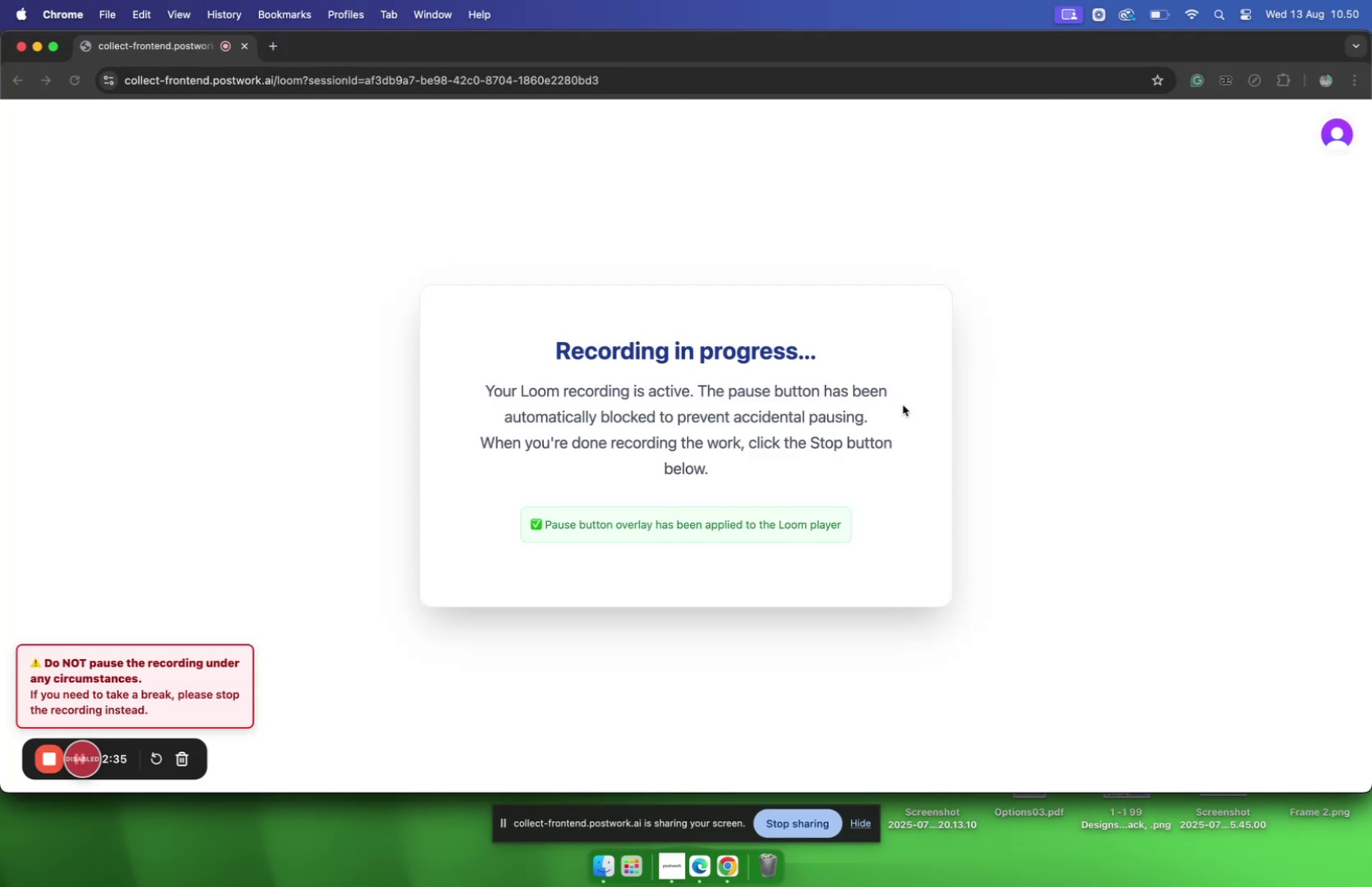 
key(Meta+CommandLeft)
 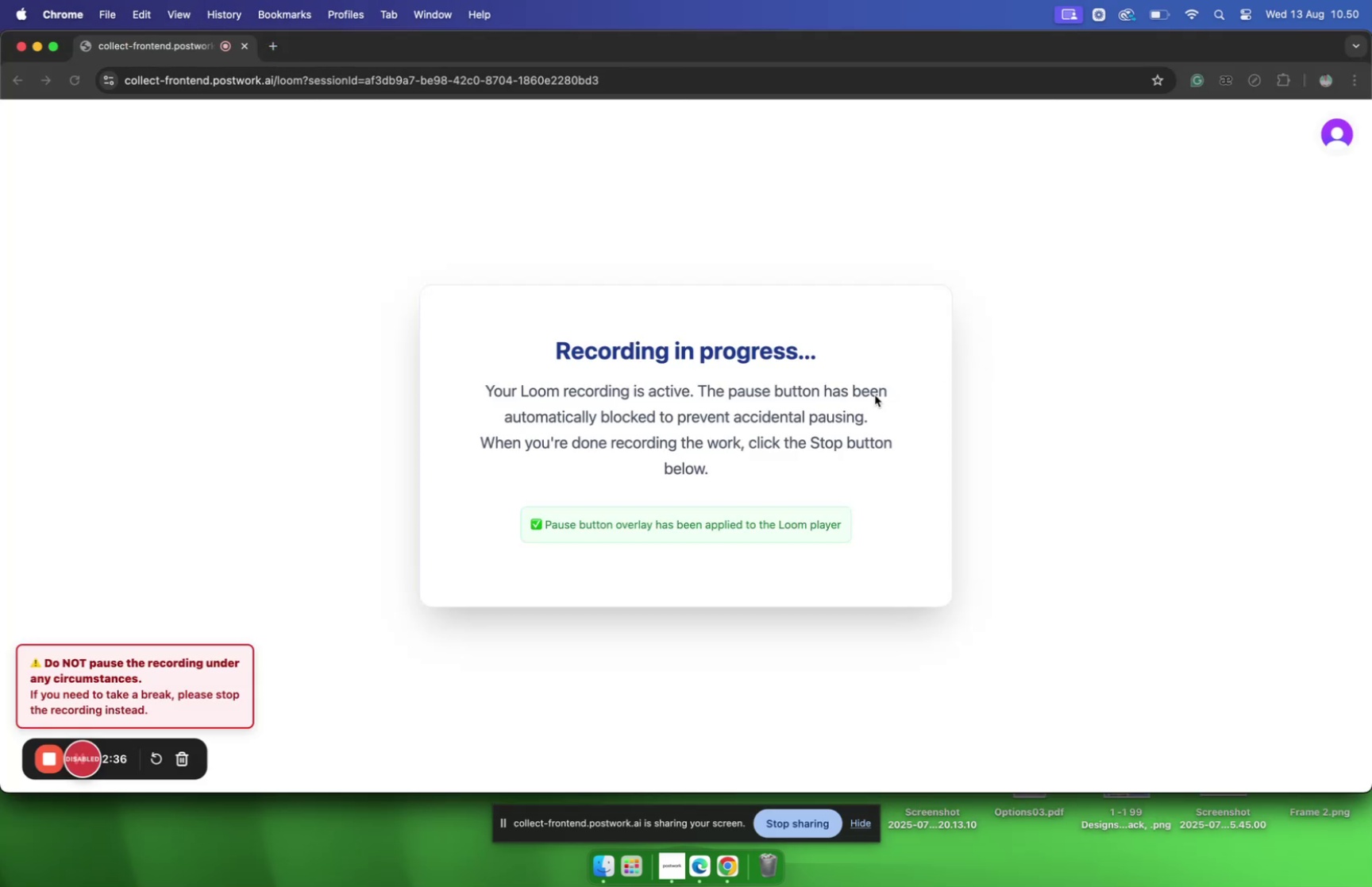 
key(Meta+Tab)
 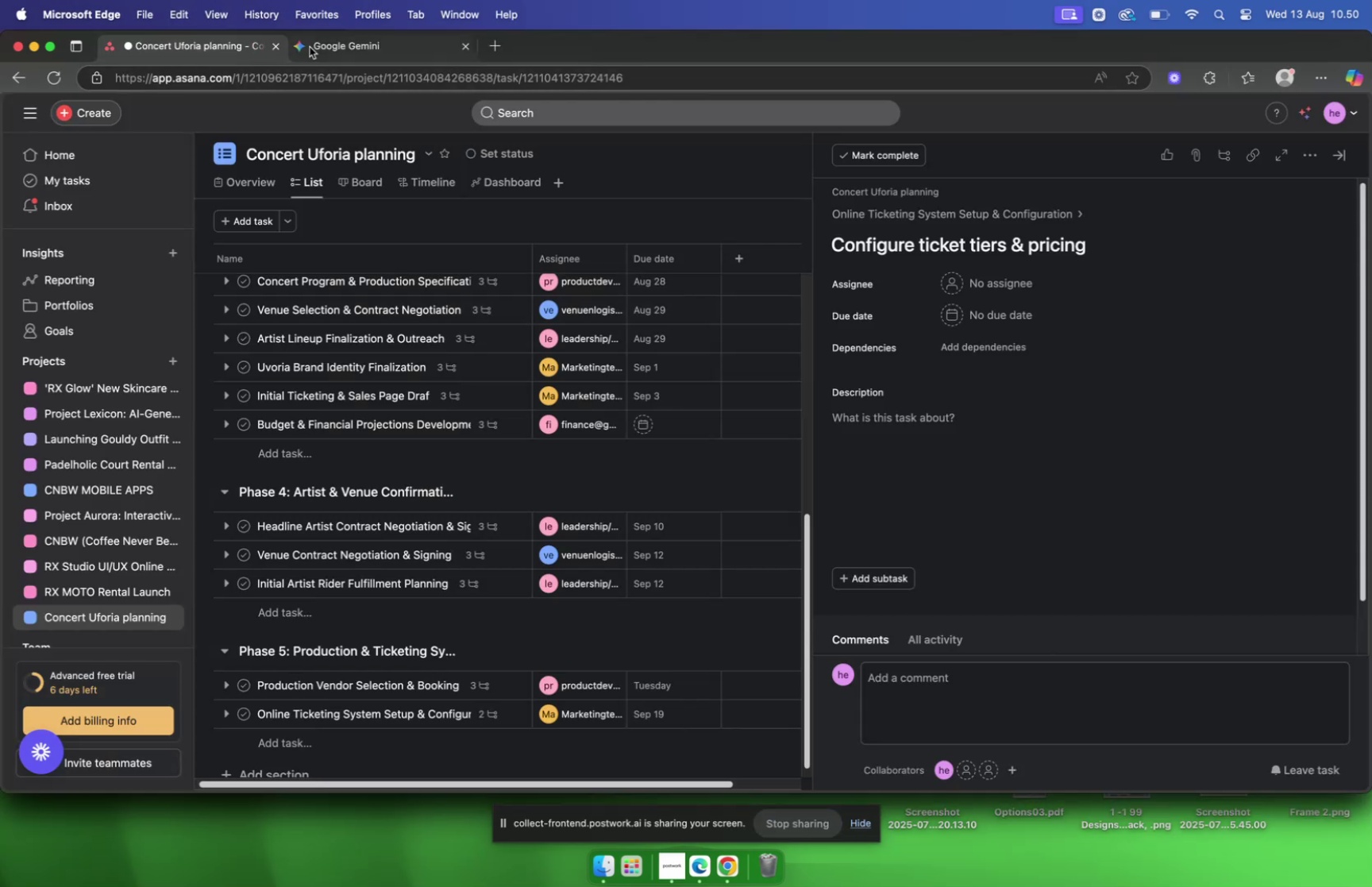 
left_click([315, 49])
 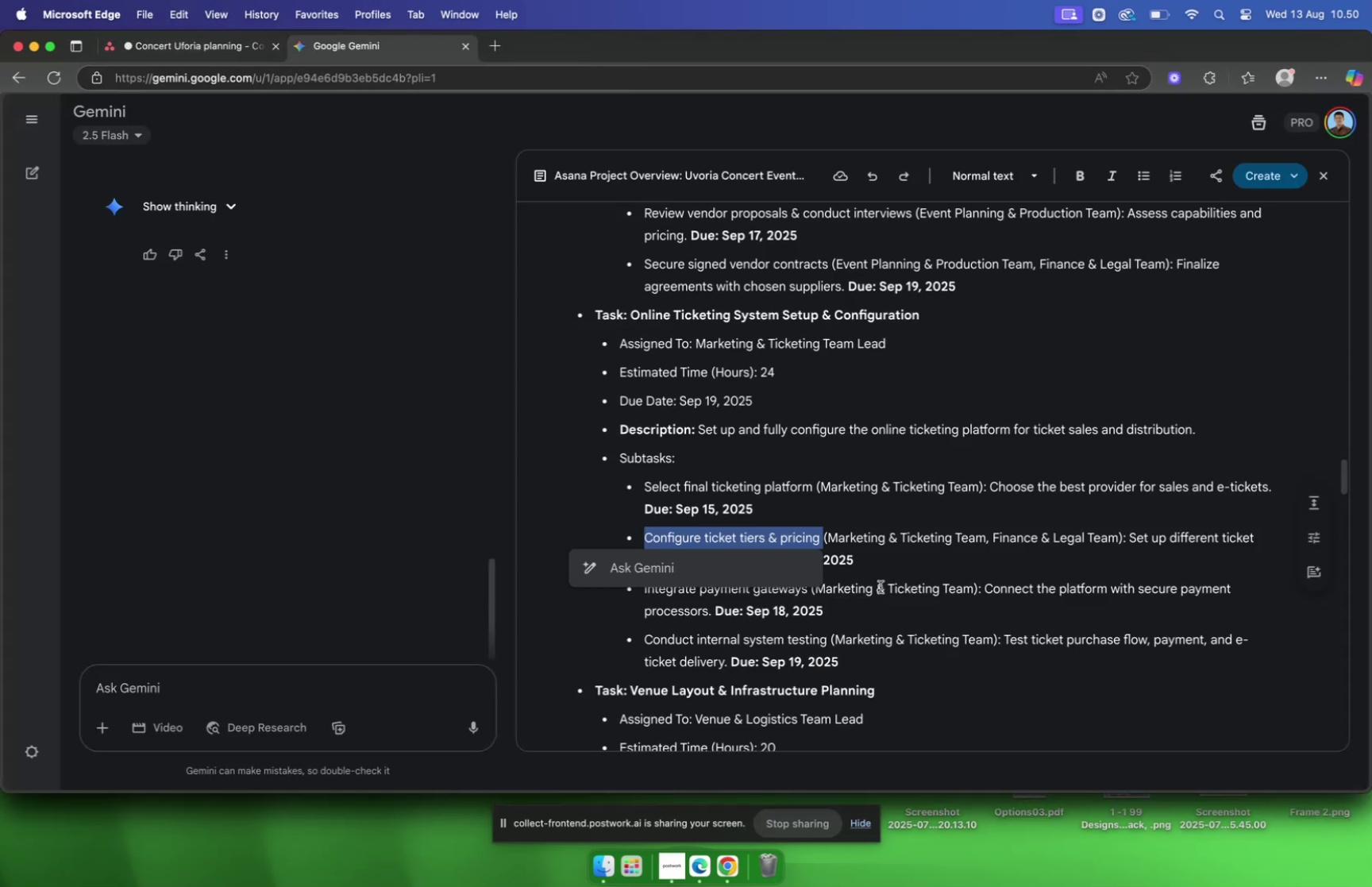 
left_click([881, 574])
 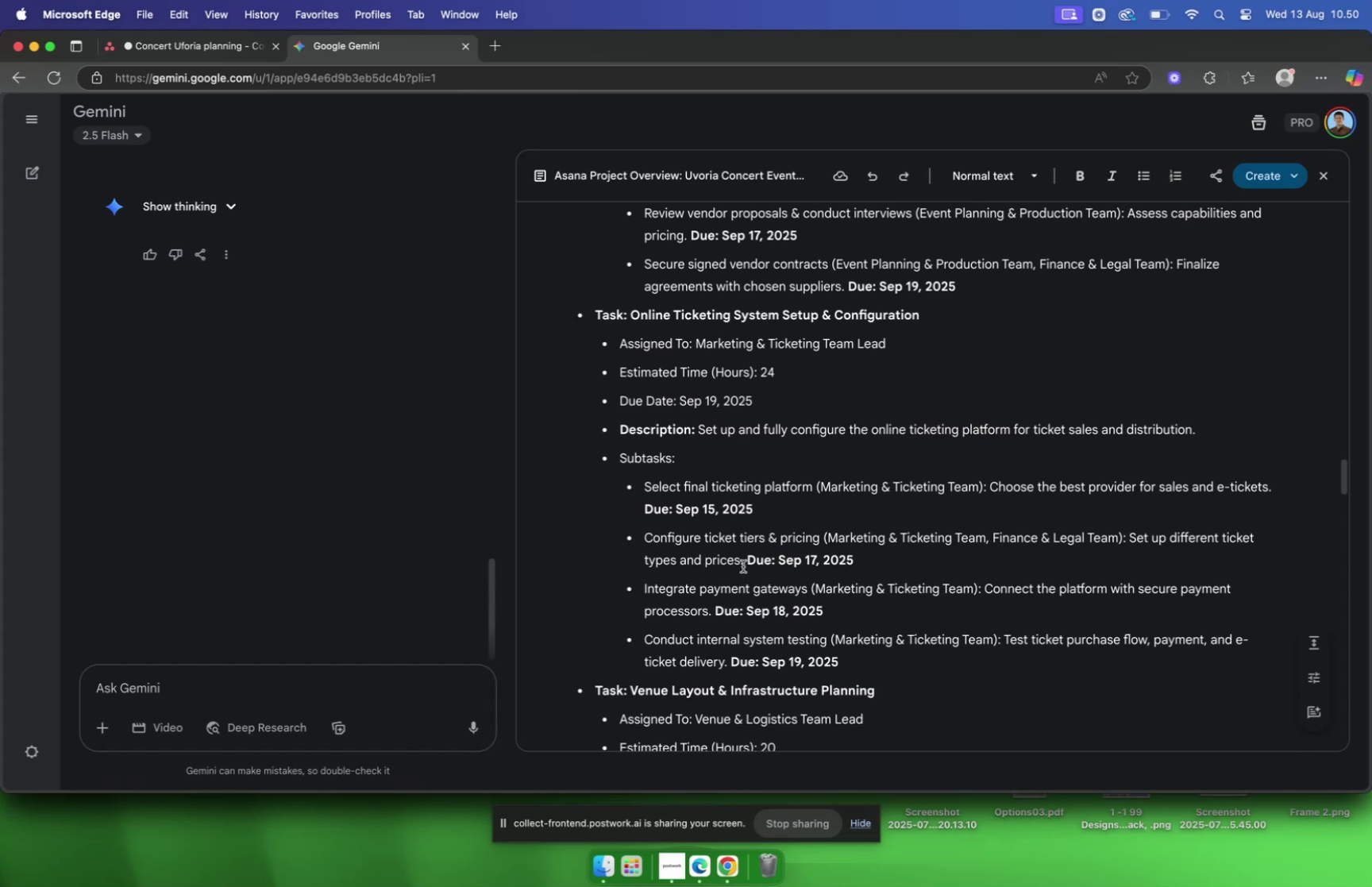 
left_click_drag(start_coordinate=[742, 564], to_coordinate=[1129, 546])
 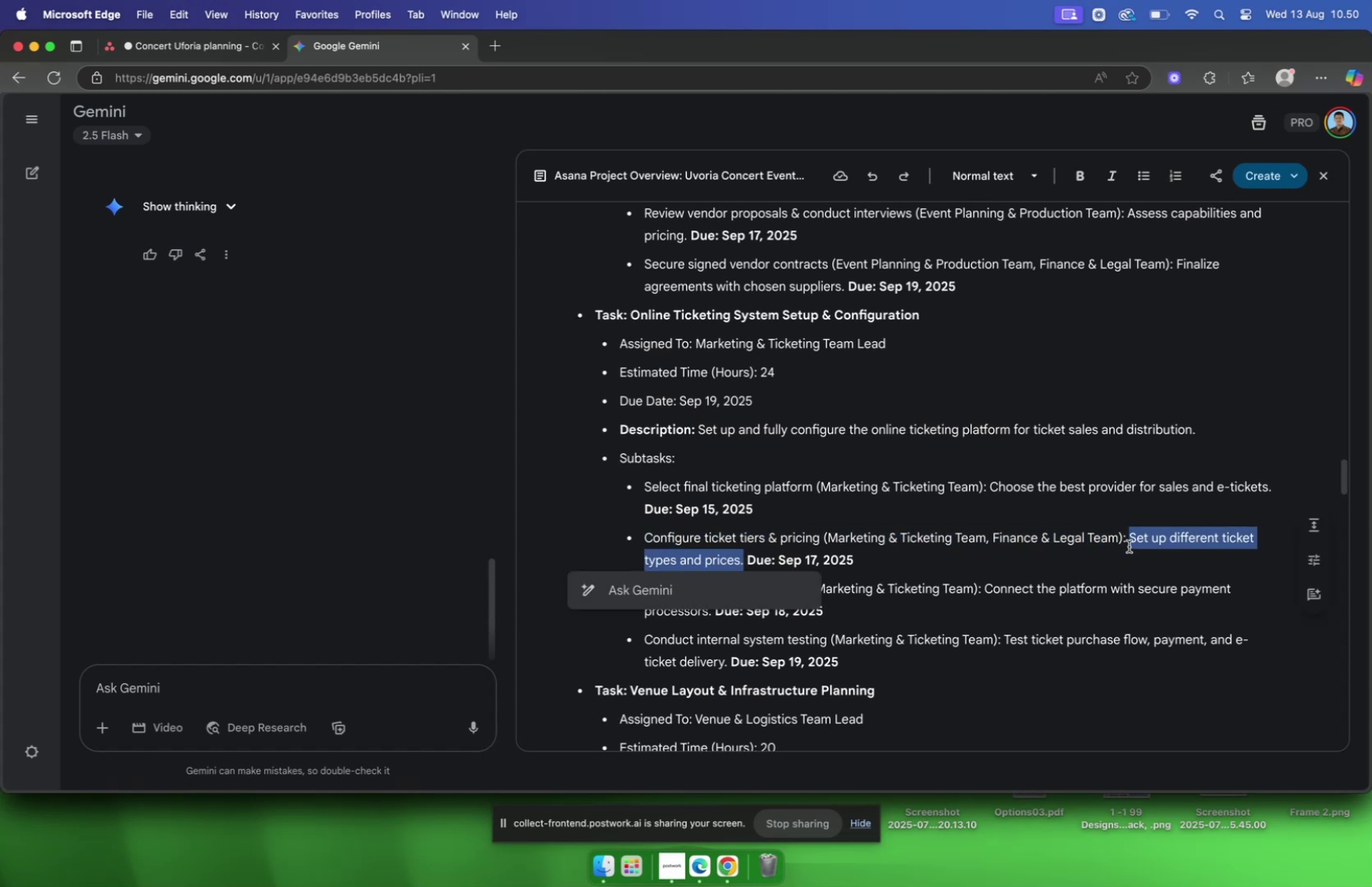 
key(Meta+C)
 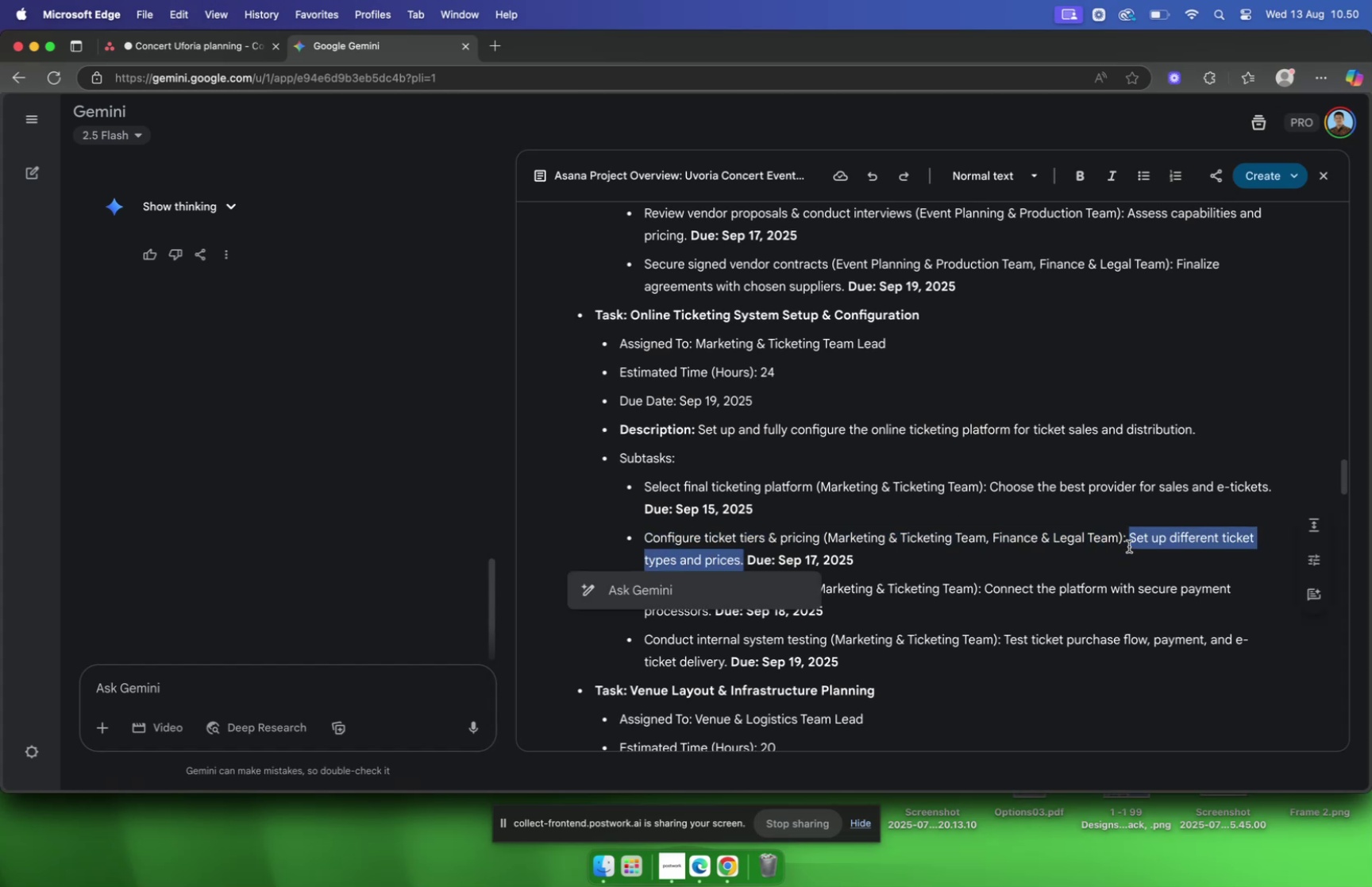 
key(Meta+CommandLeft)
 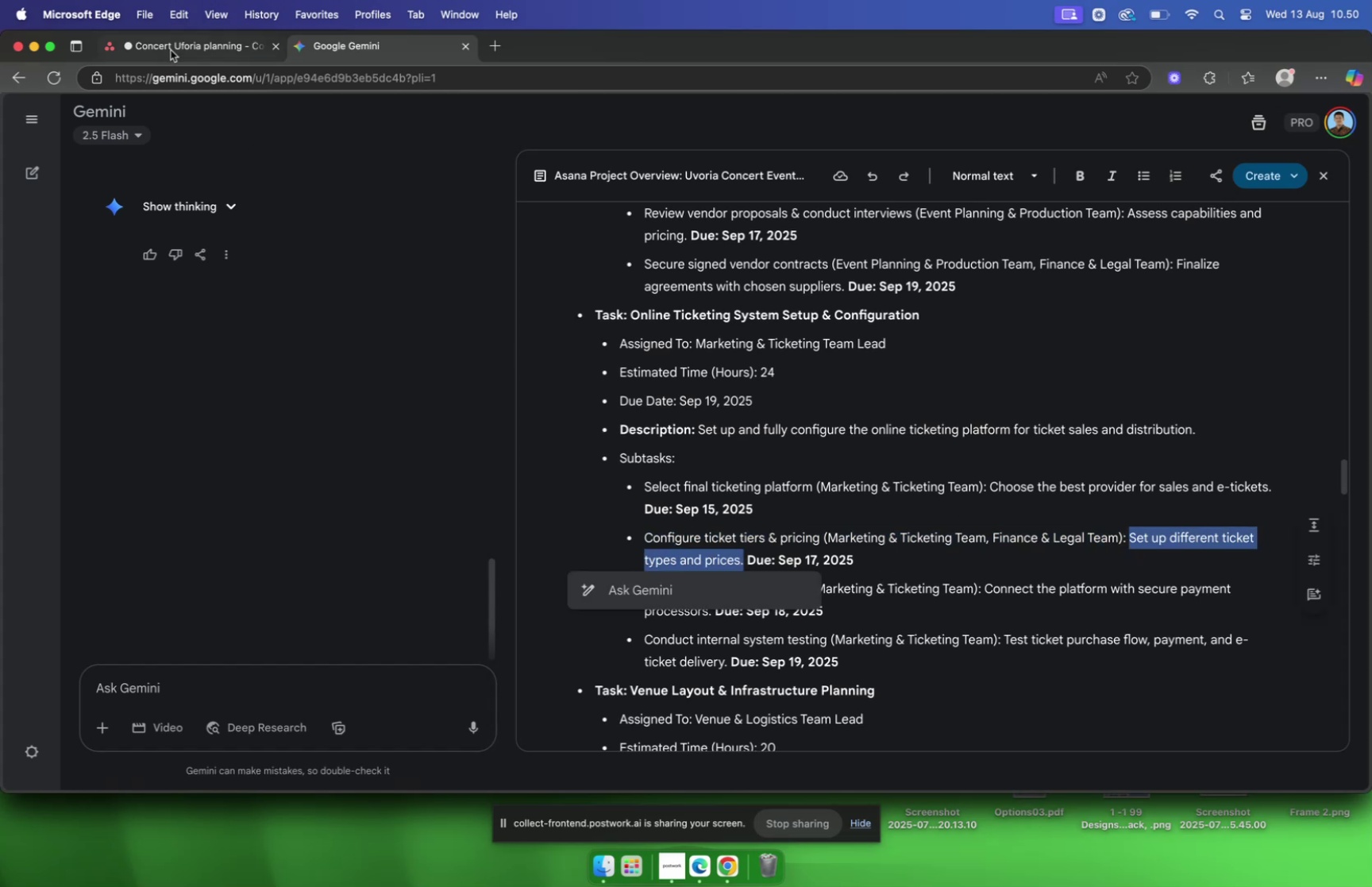 
left_click([172, 44])
 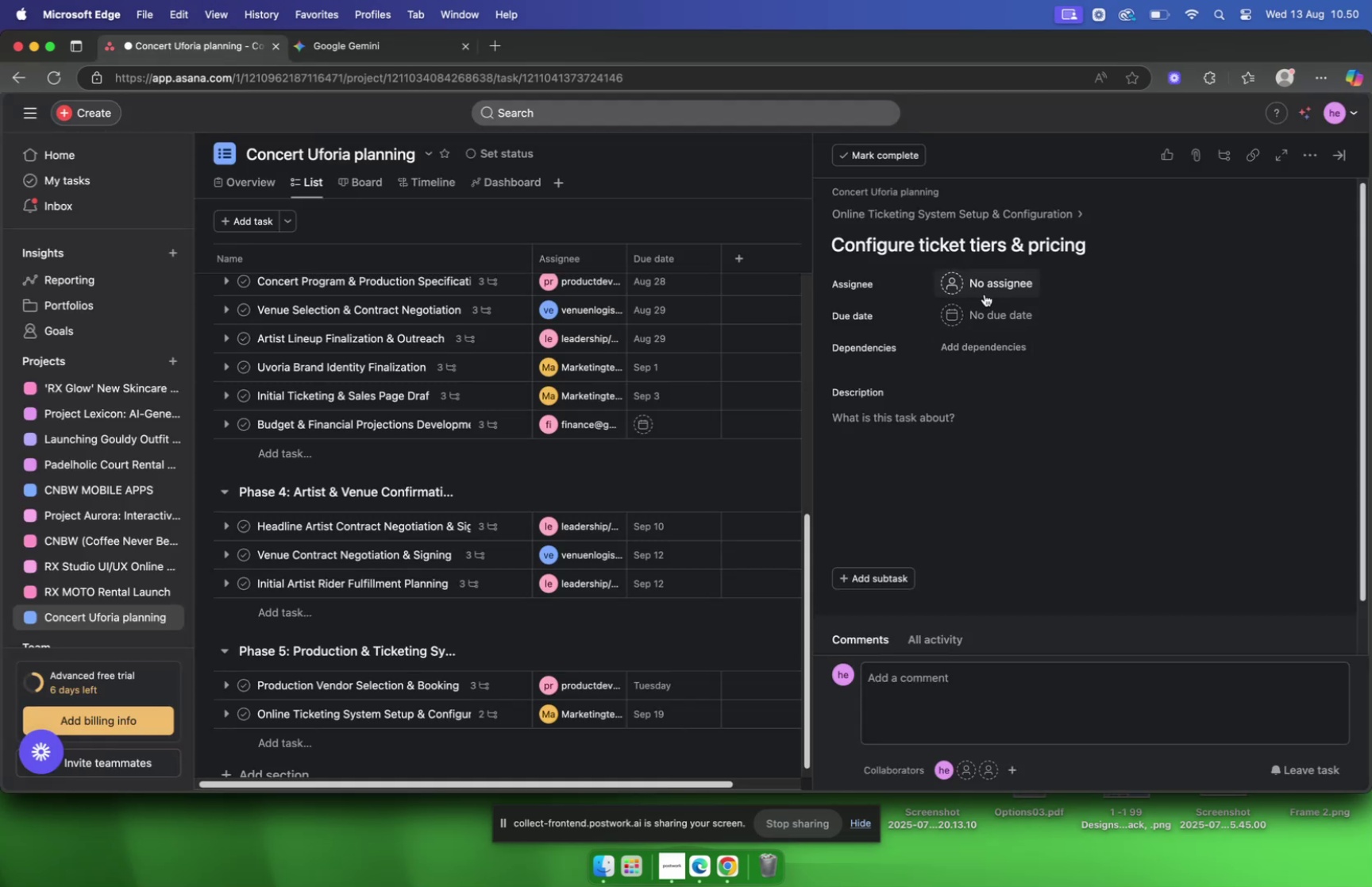 
left_click([987, 277])
 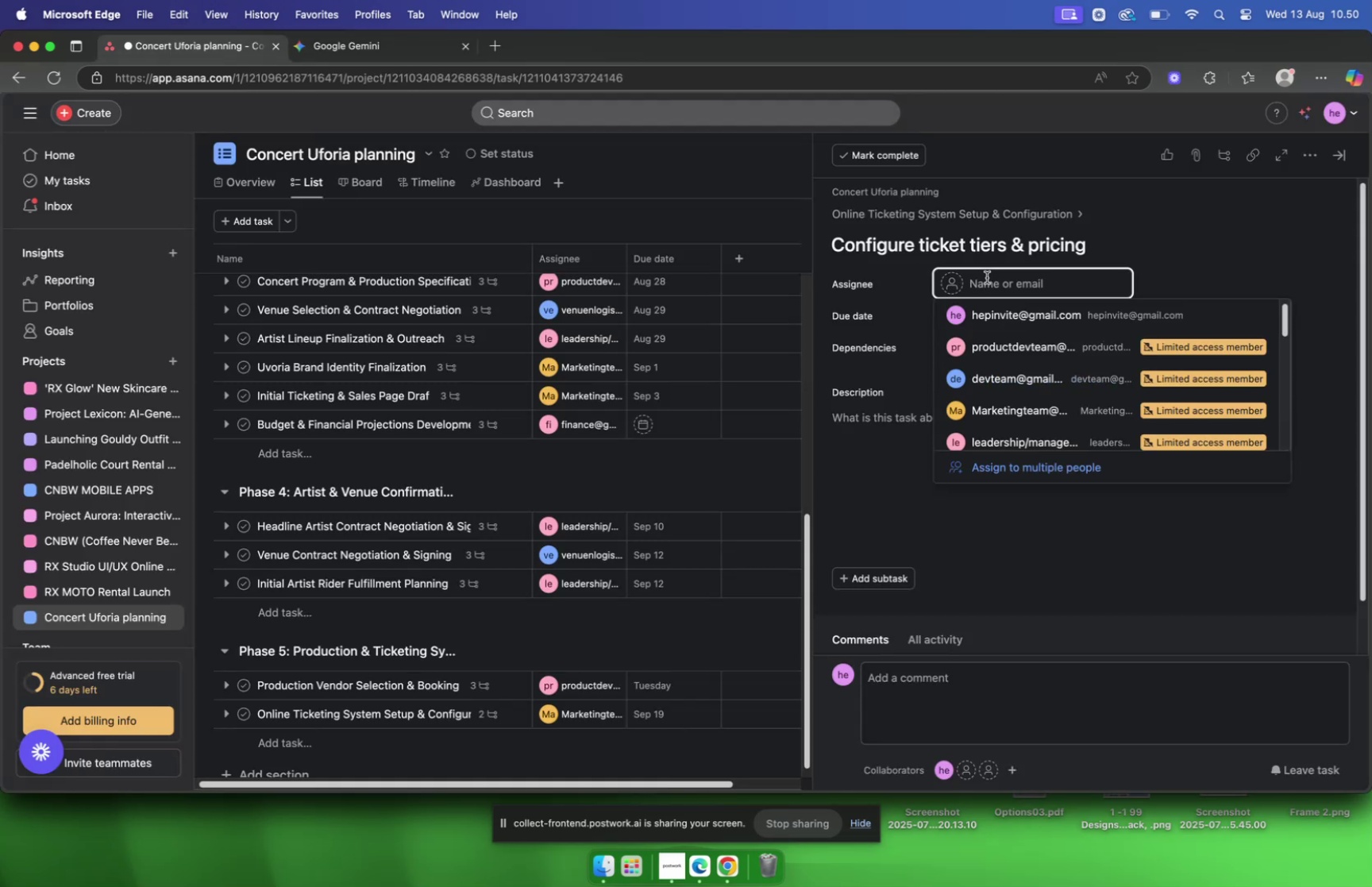 
type(mark)
 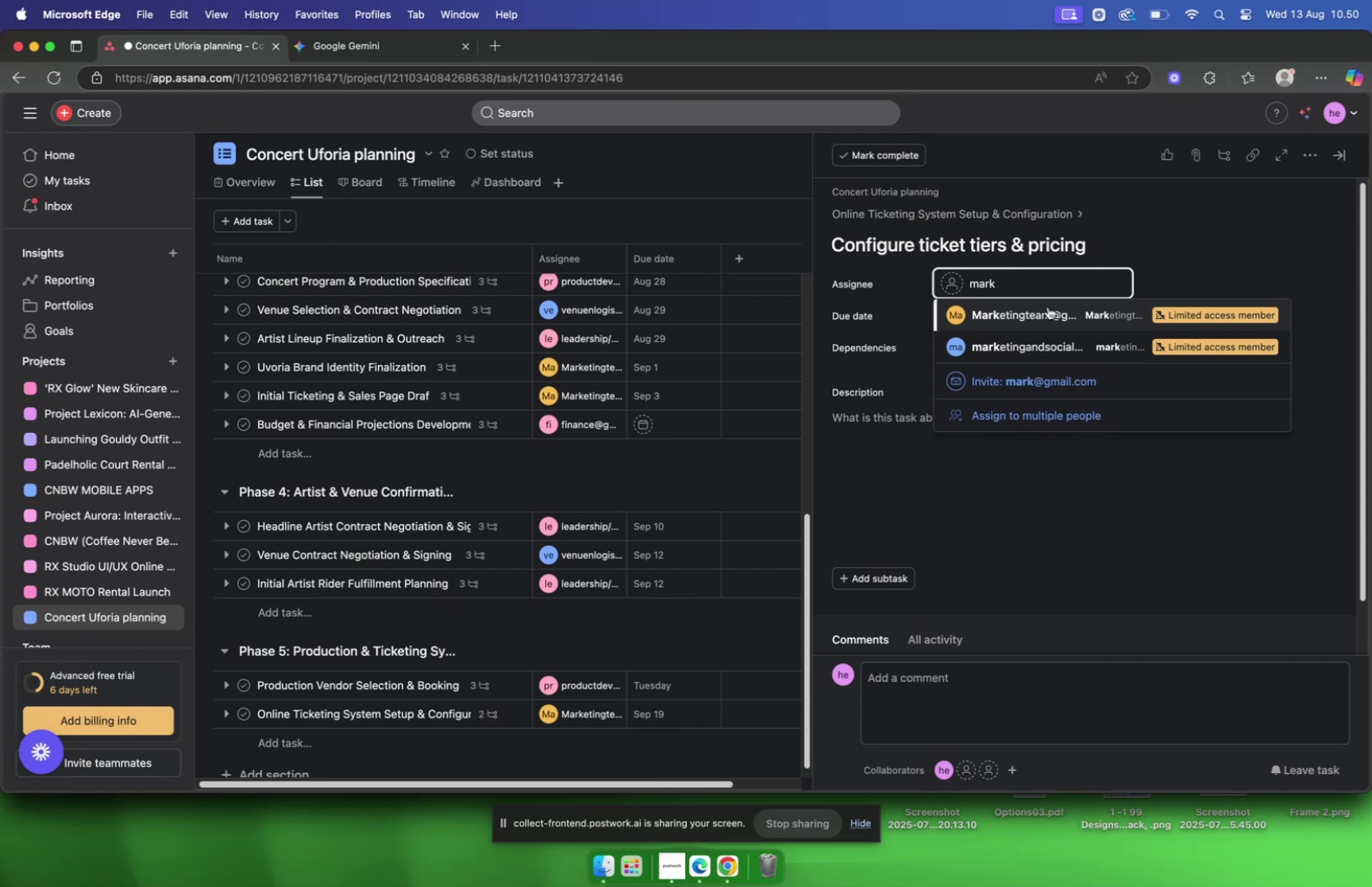 
left_click([1039, 313])
 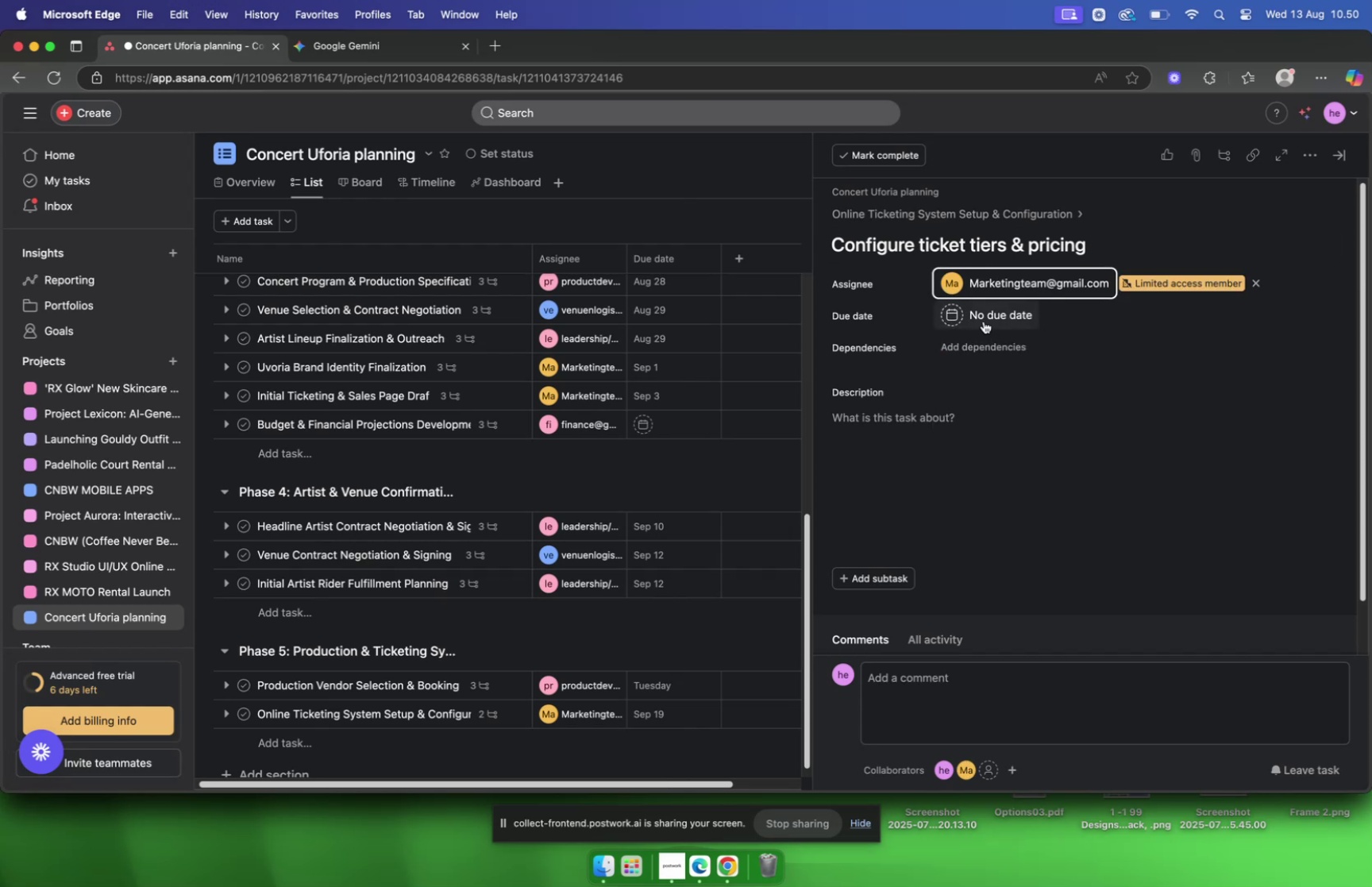 
left_click([984, 321])
 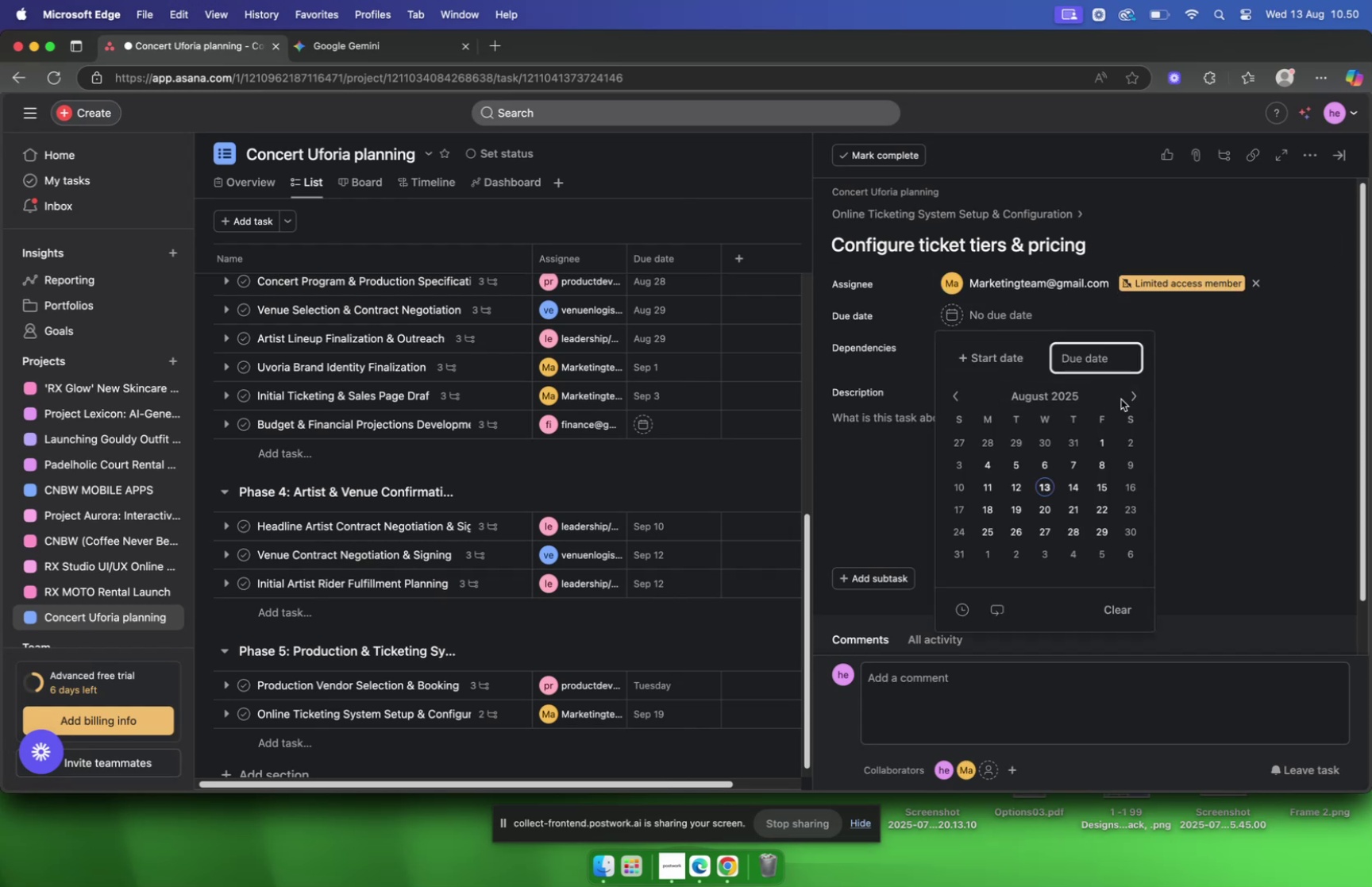 
left_click([1127, 403])
 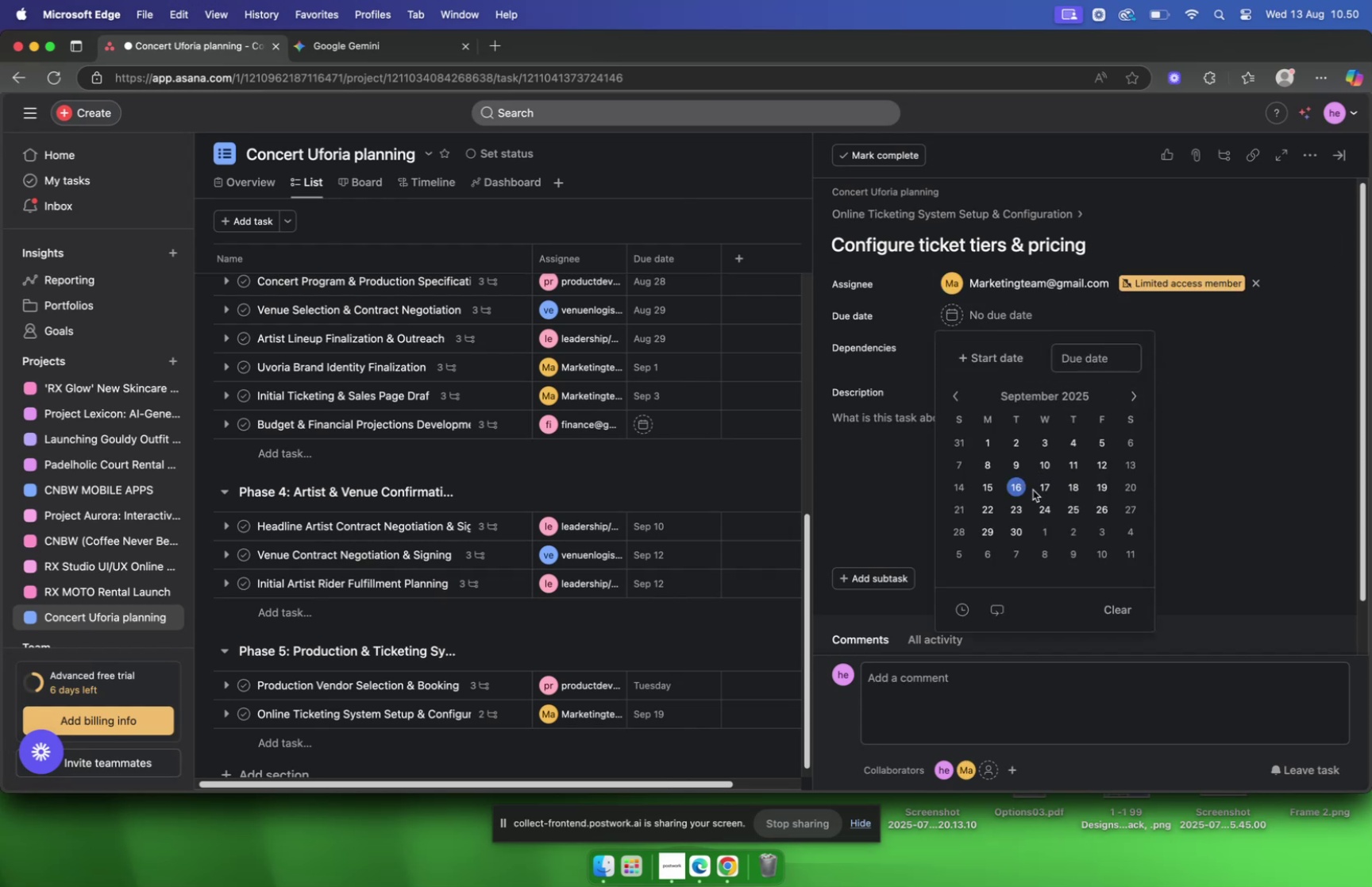 
left_click([1048, 483])
 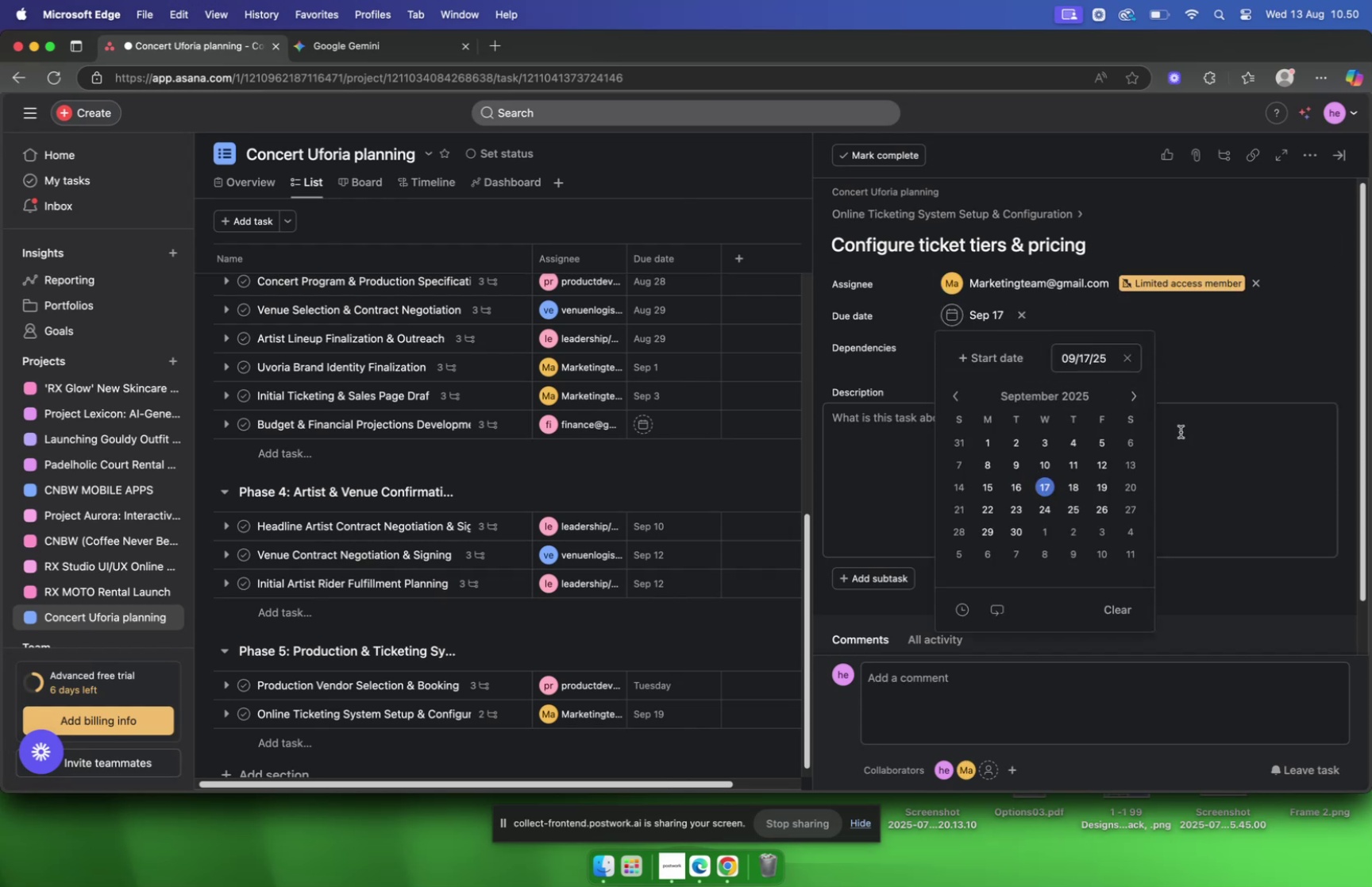 
left_click([1179, 431])
 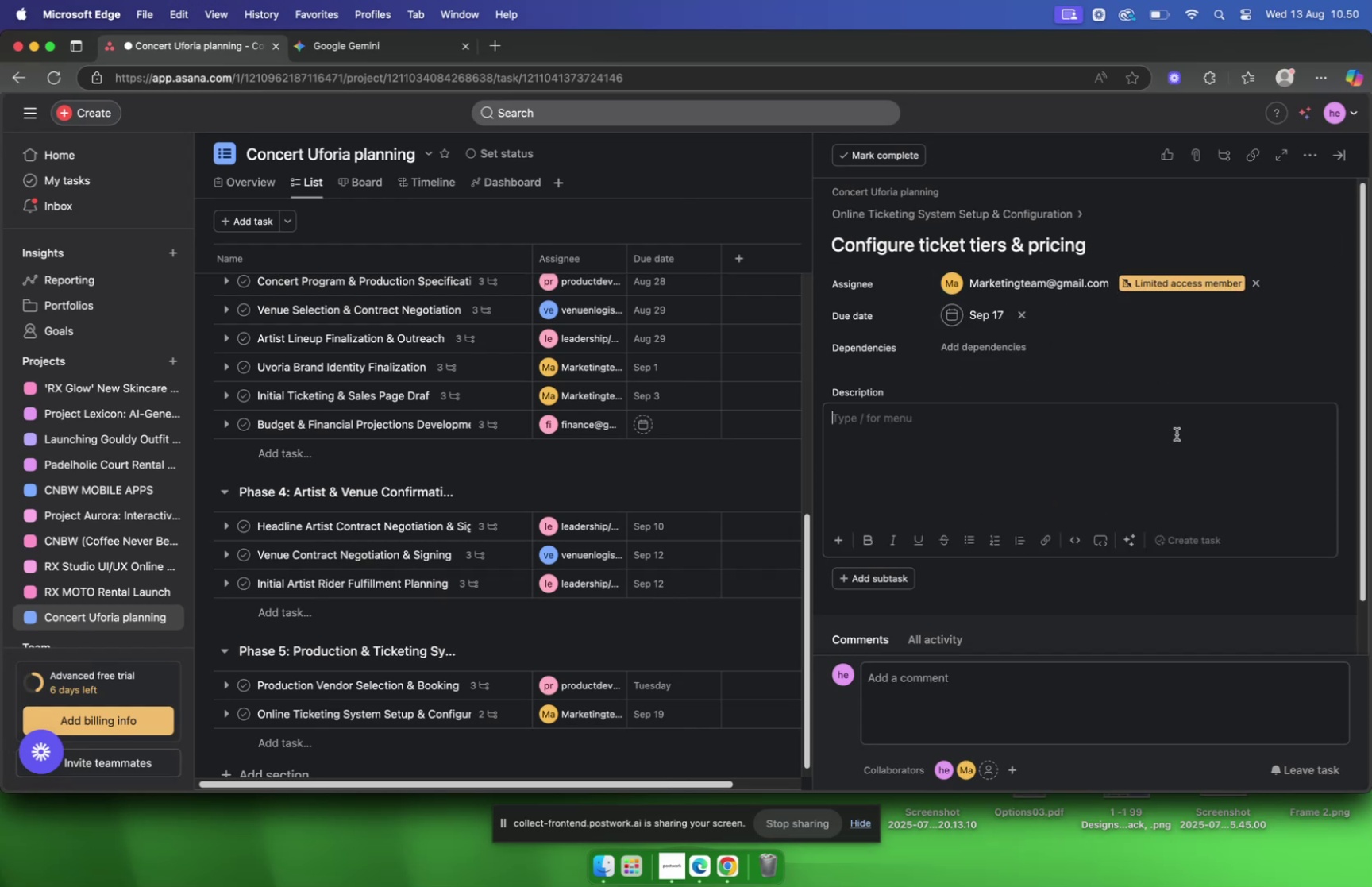 
key(Meta+V)
 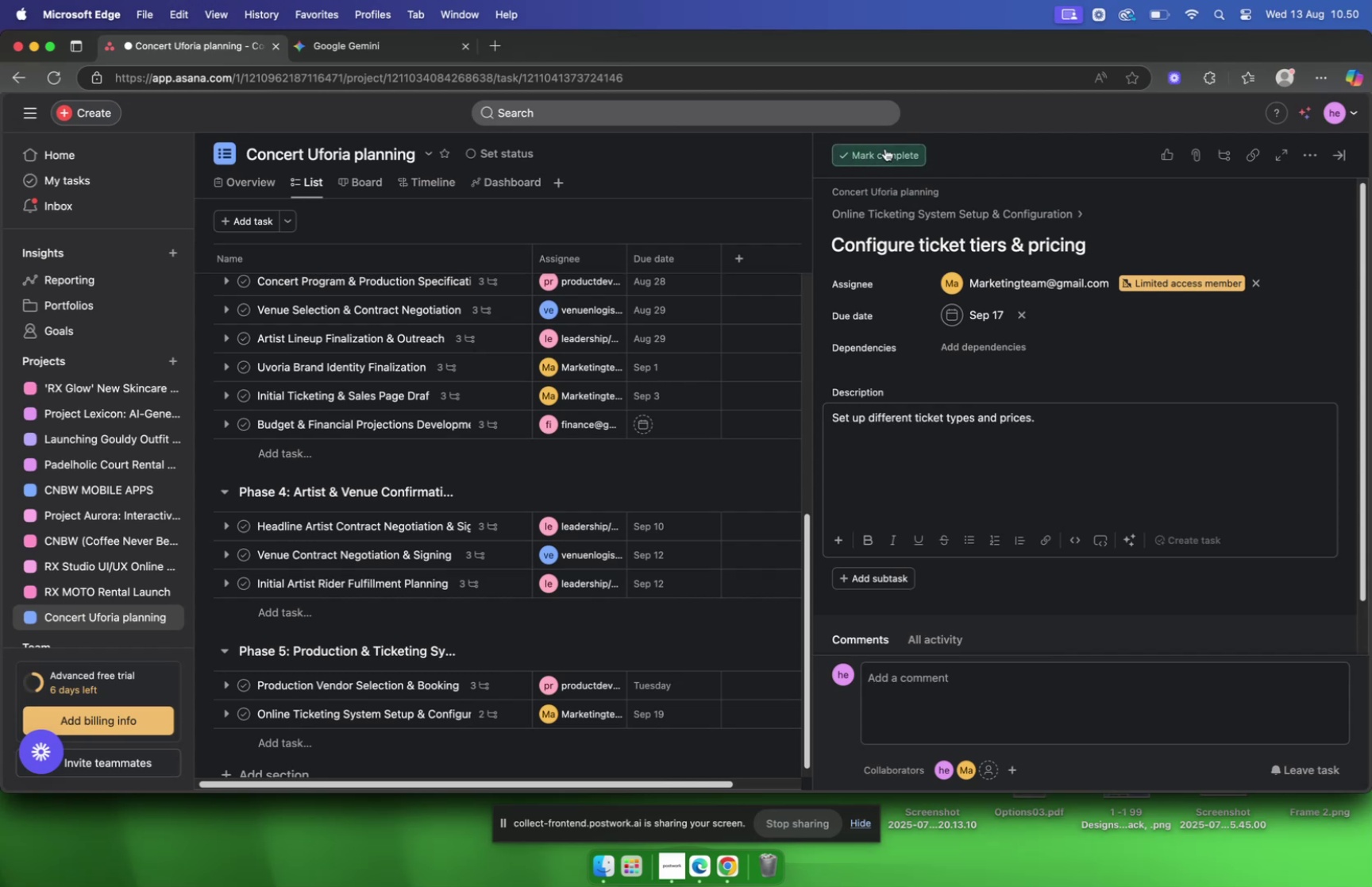 
left_click([975, 160])
 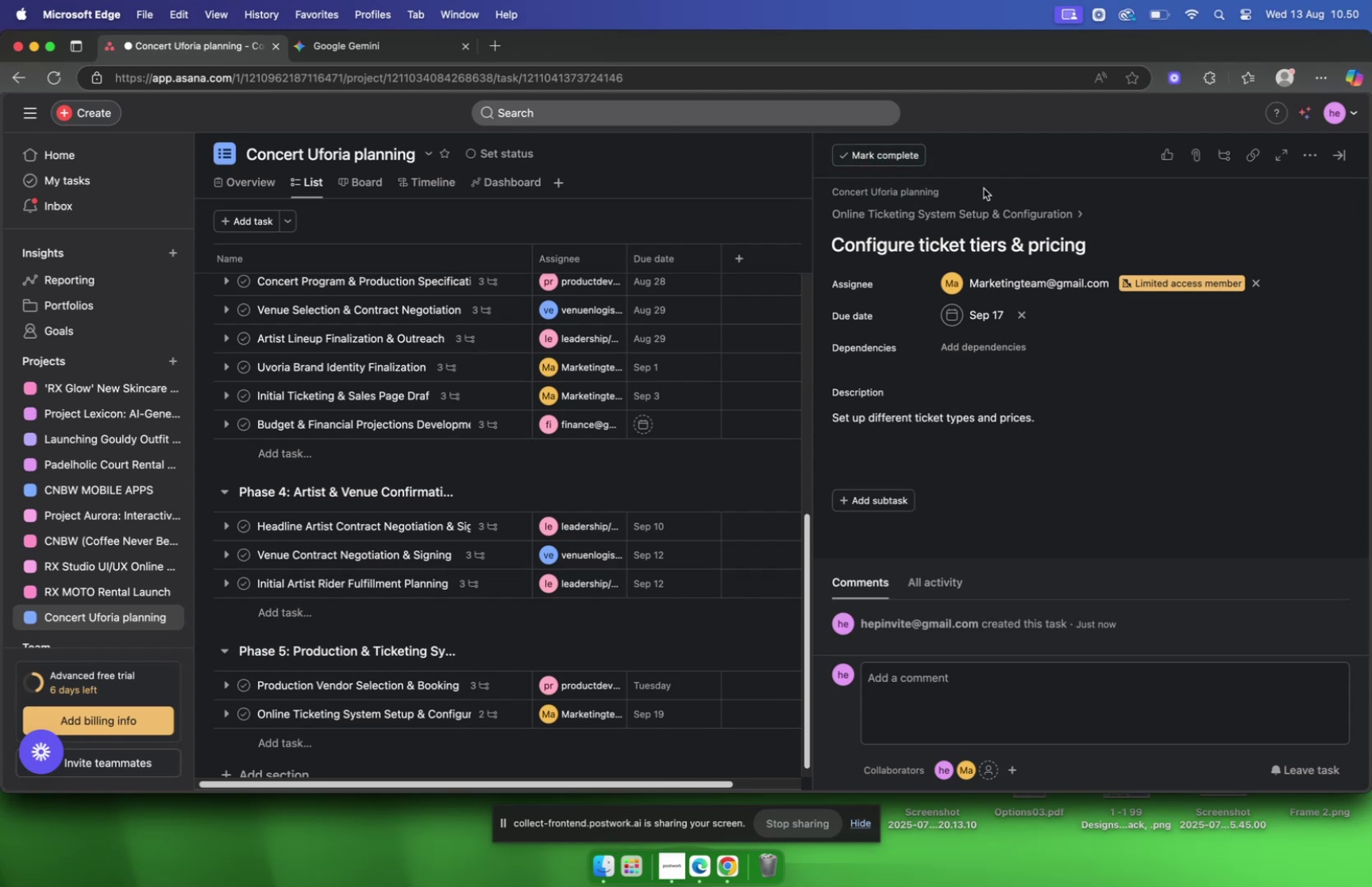 
scroll: coordinate [1032, 294], scroll_direction: down, amount: 1.0
 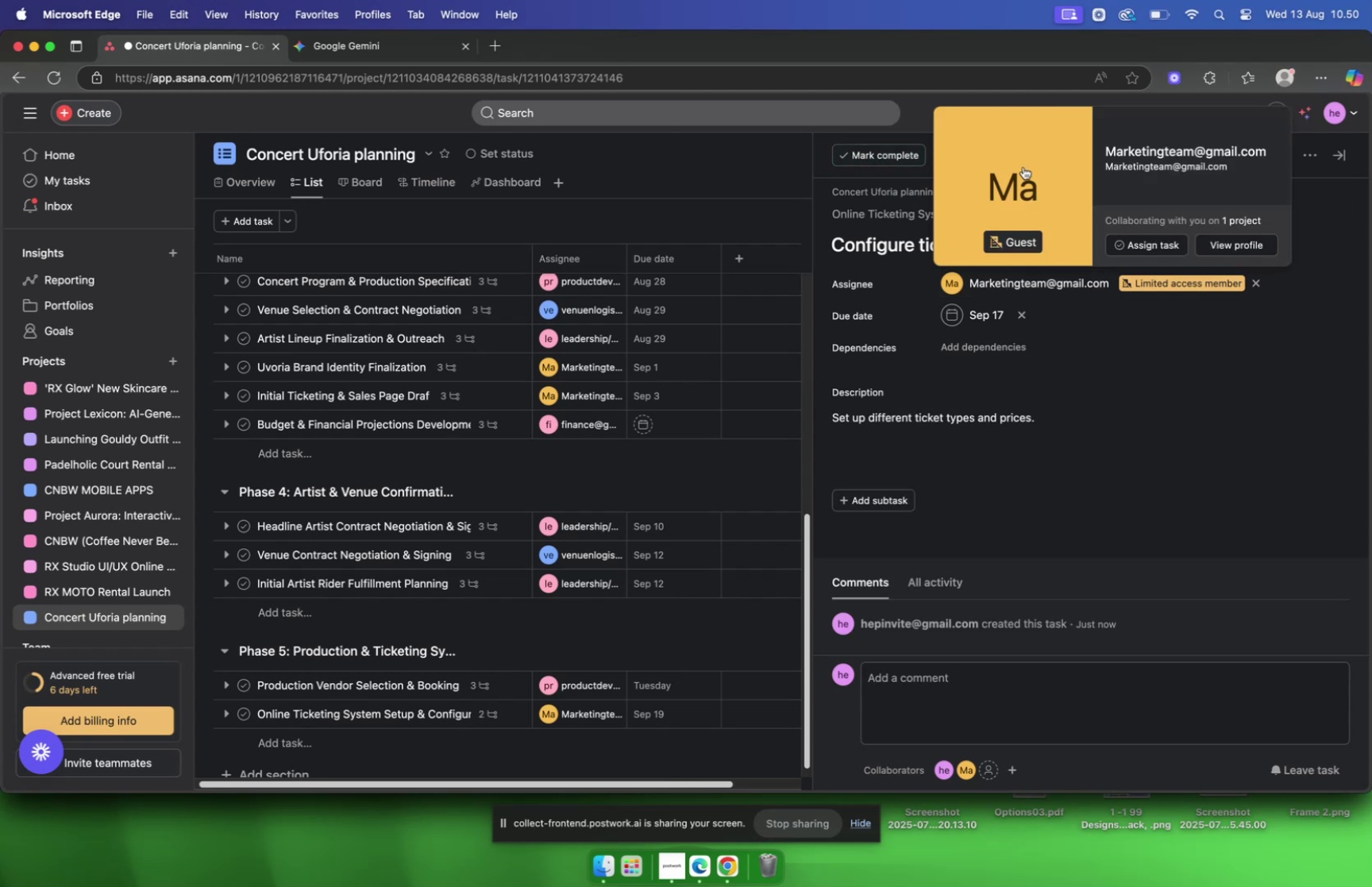 
scroll: coordinate [942, 201], scroll_direction: up, amount: 1.0
 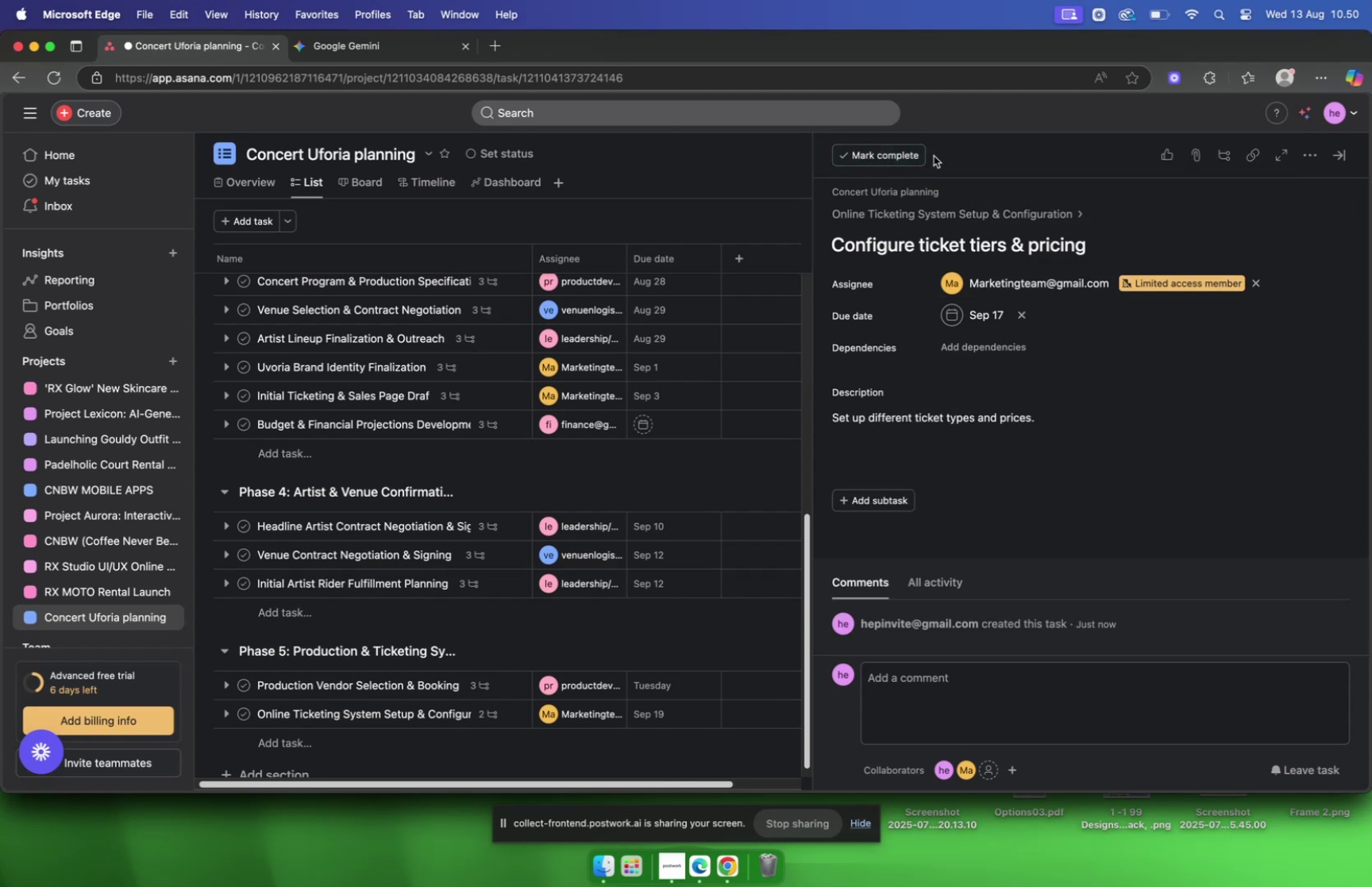 
left_click([1008, 156])
 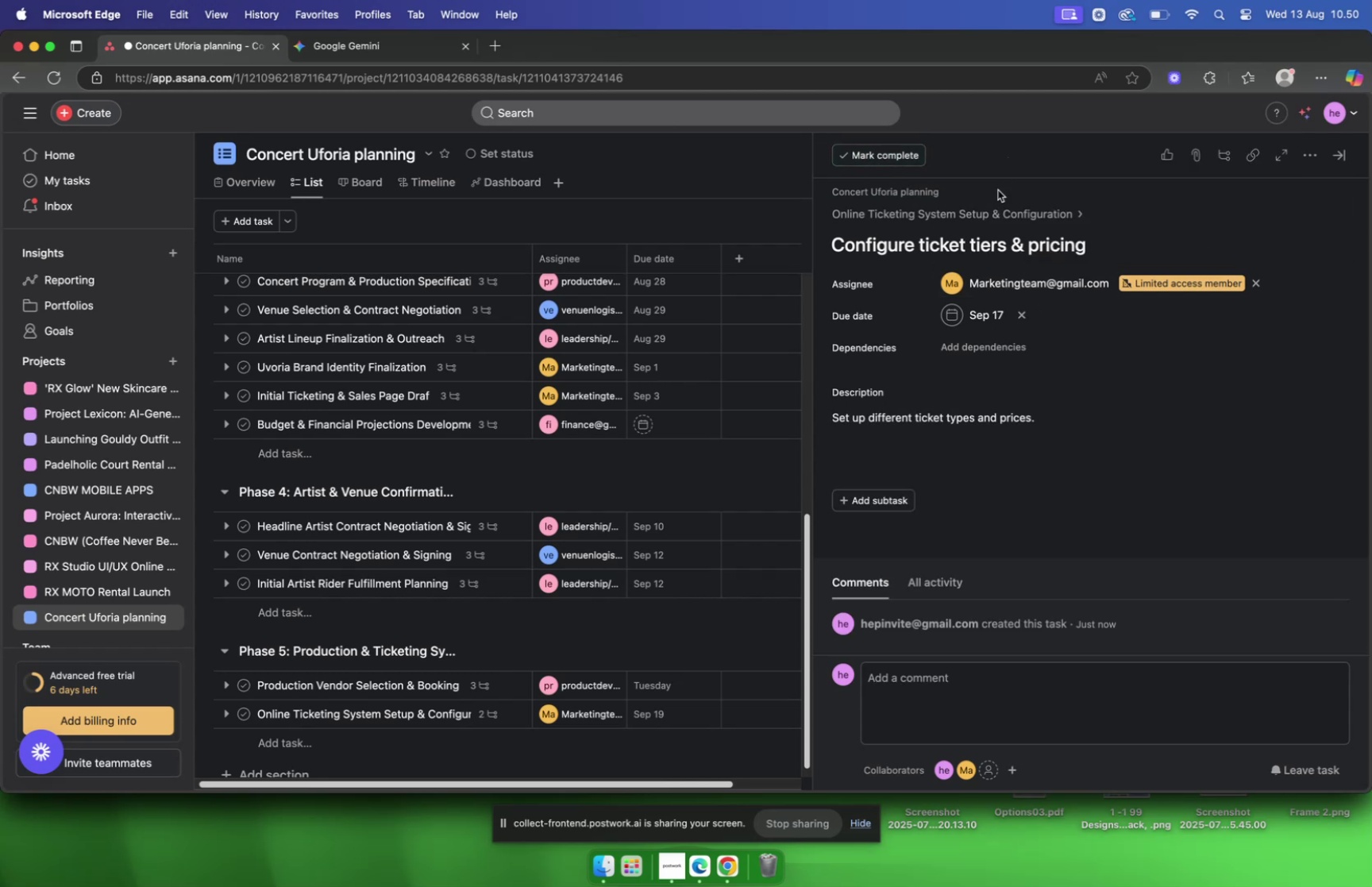 
left_click([965, 210])
 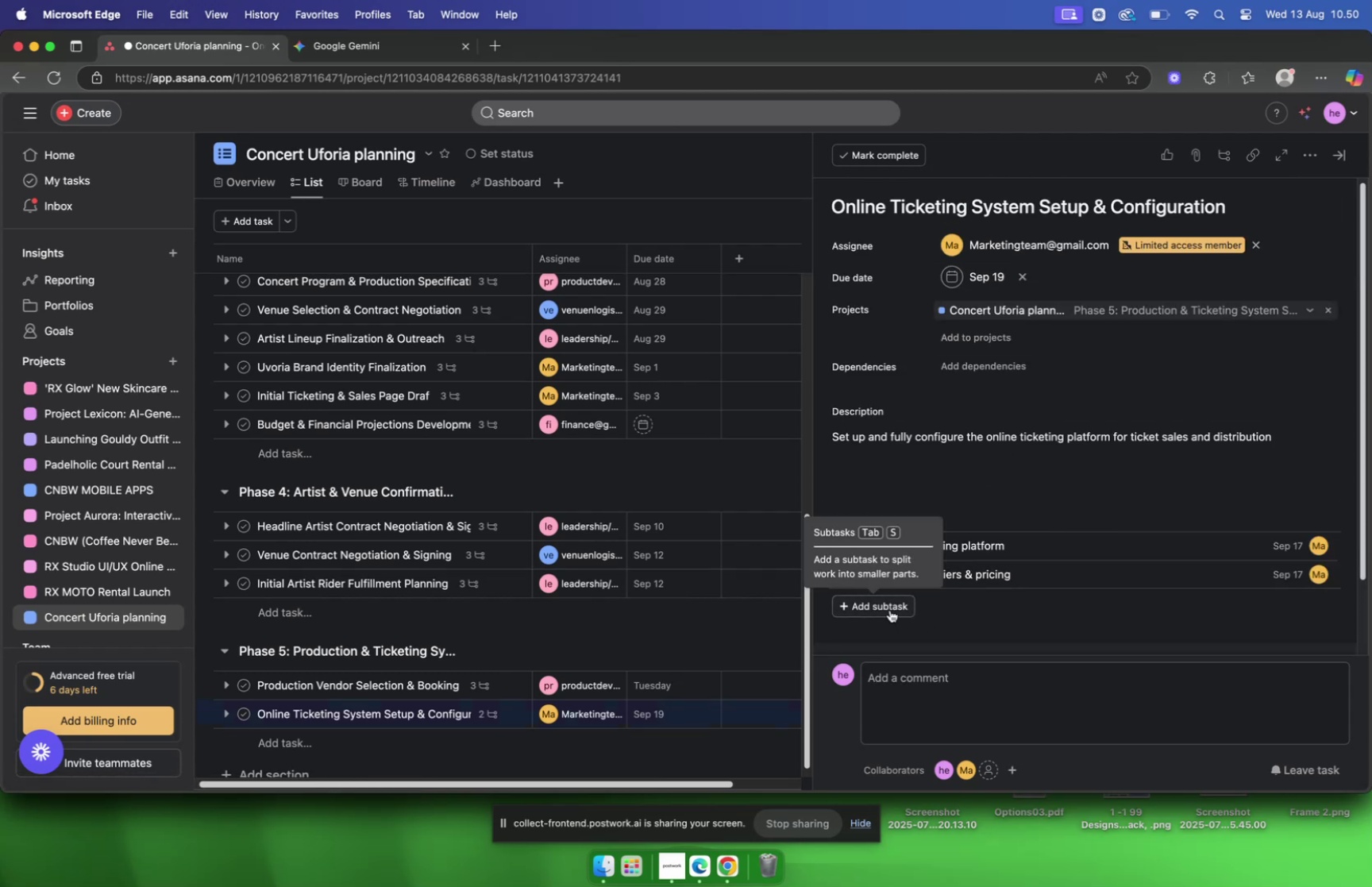 
left_click([886, 608])
 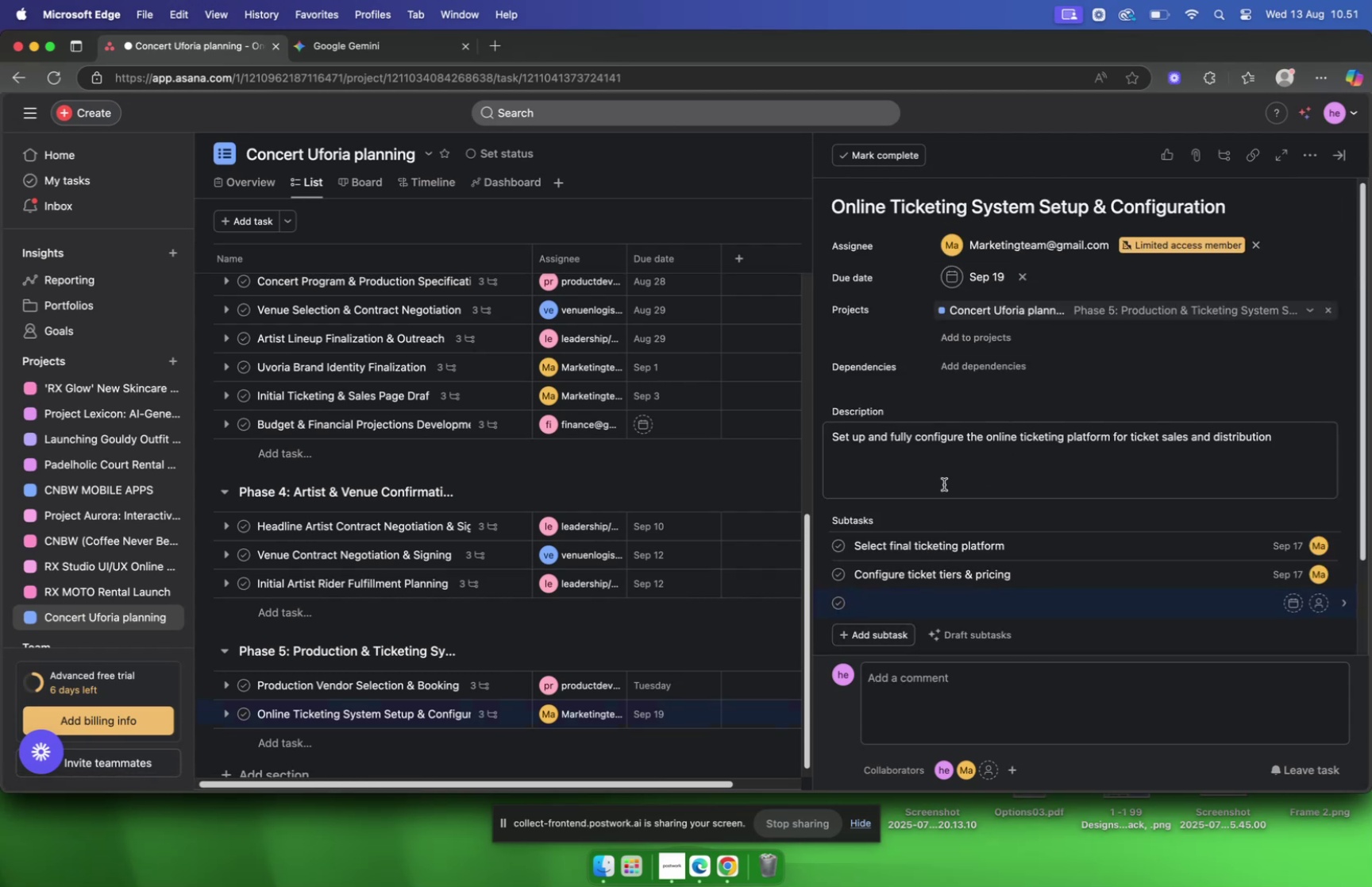 
key(Meta+CommandLeft)
 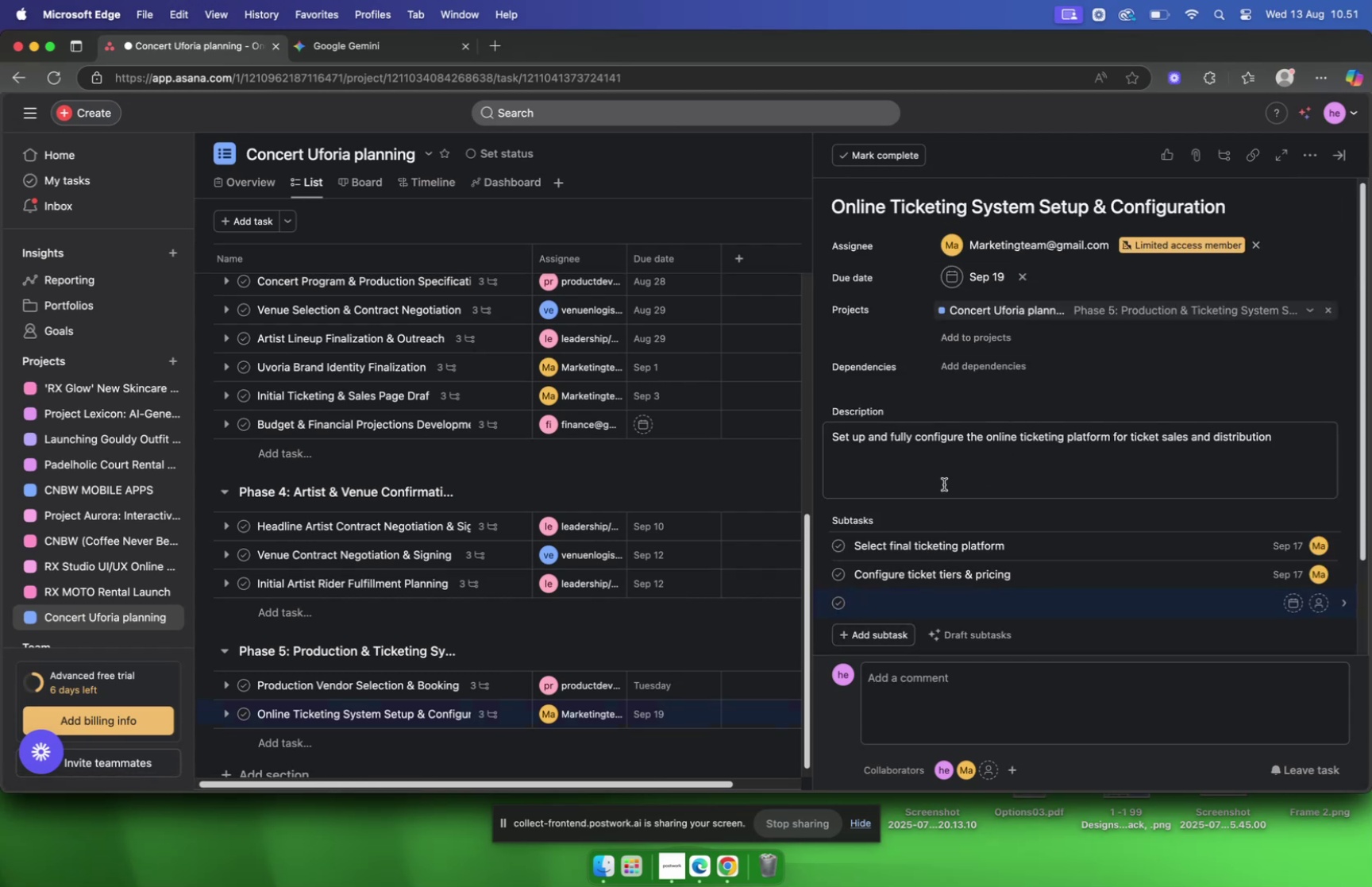 
key(Meta+Tab)
 